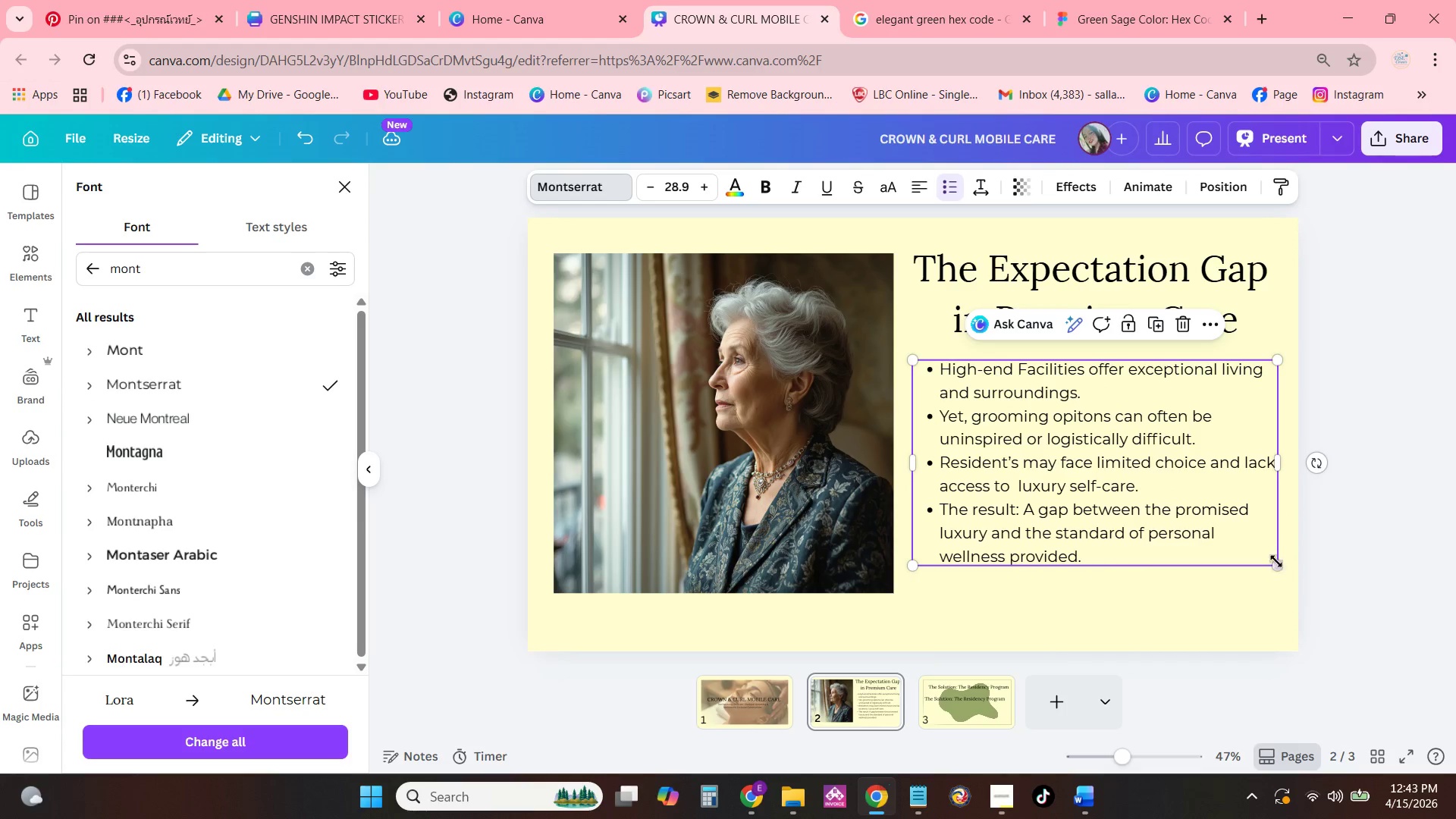 
left_click_drag(start_coordinate=[1276, 564], to_coordinate=[1289, 591])
 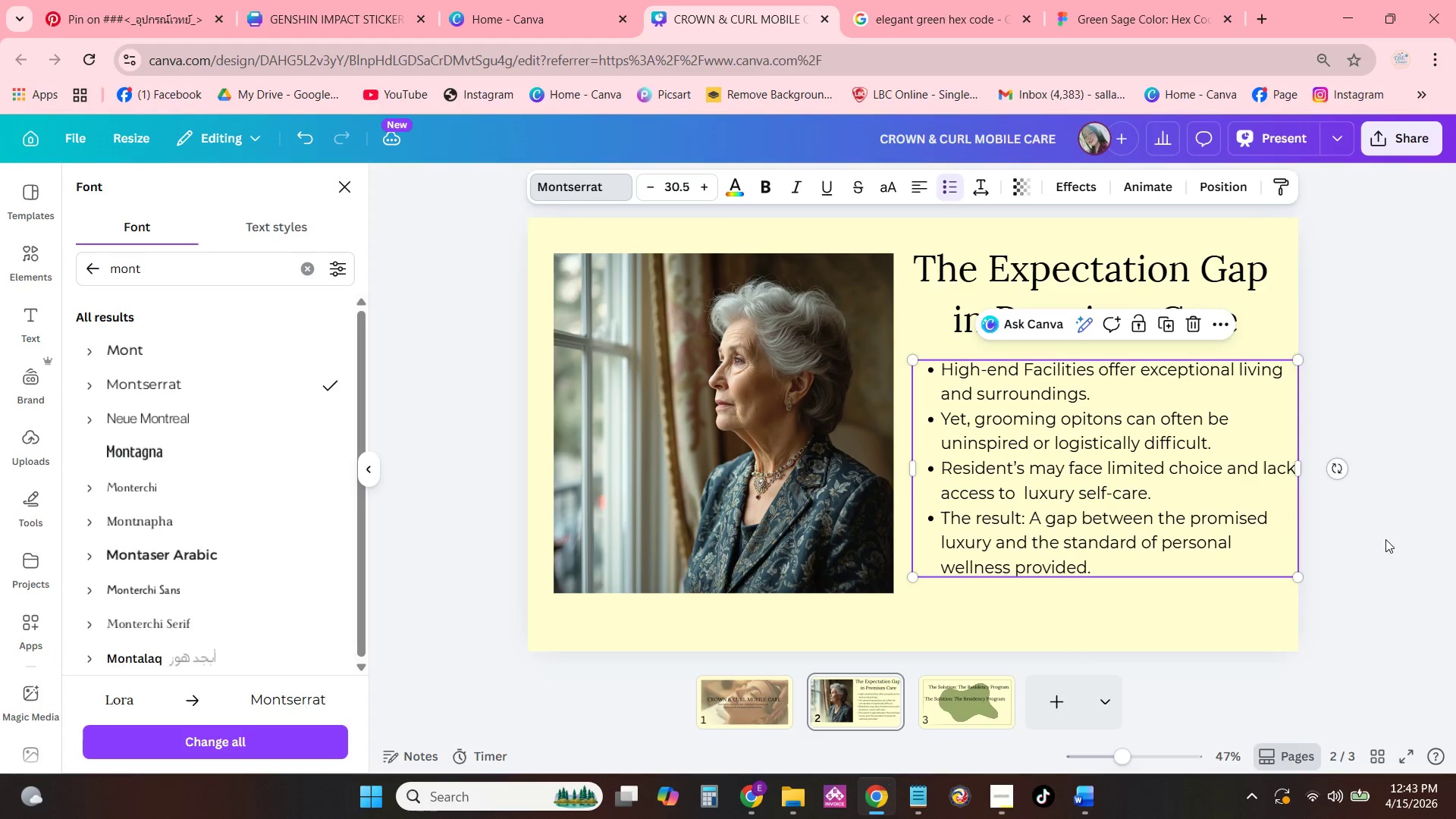 
left_click([1385, 539])
 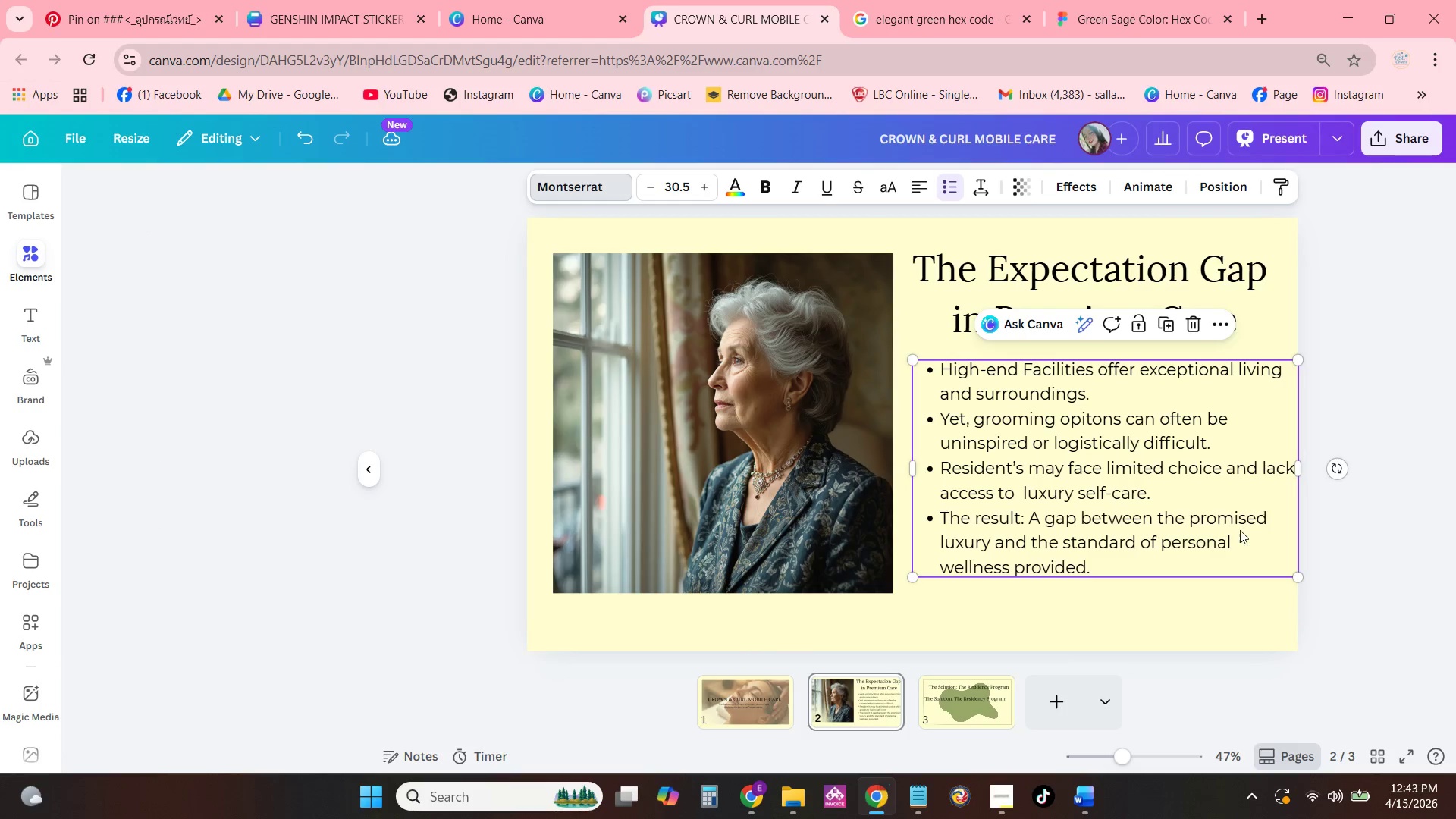 
left_click_drag(start_coordinate=[1239, 528], to_coordinate=[1233, 529])
 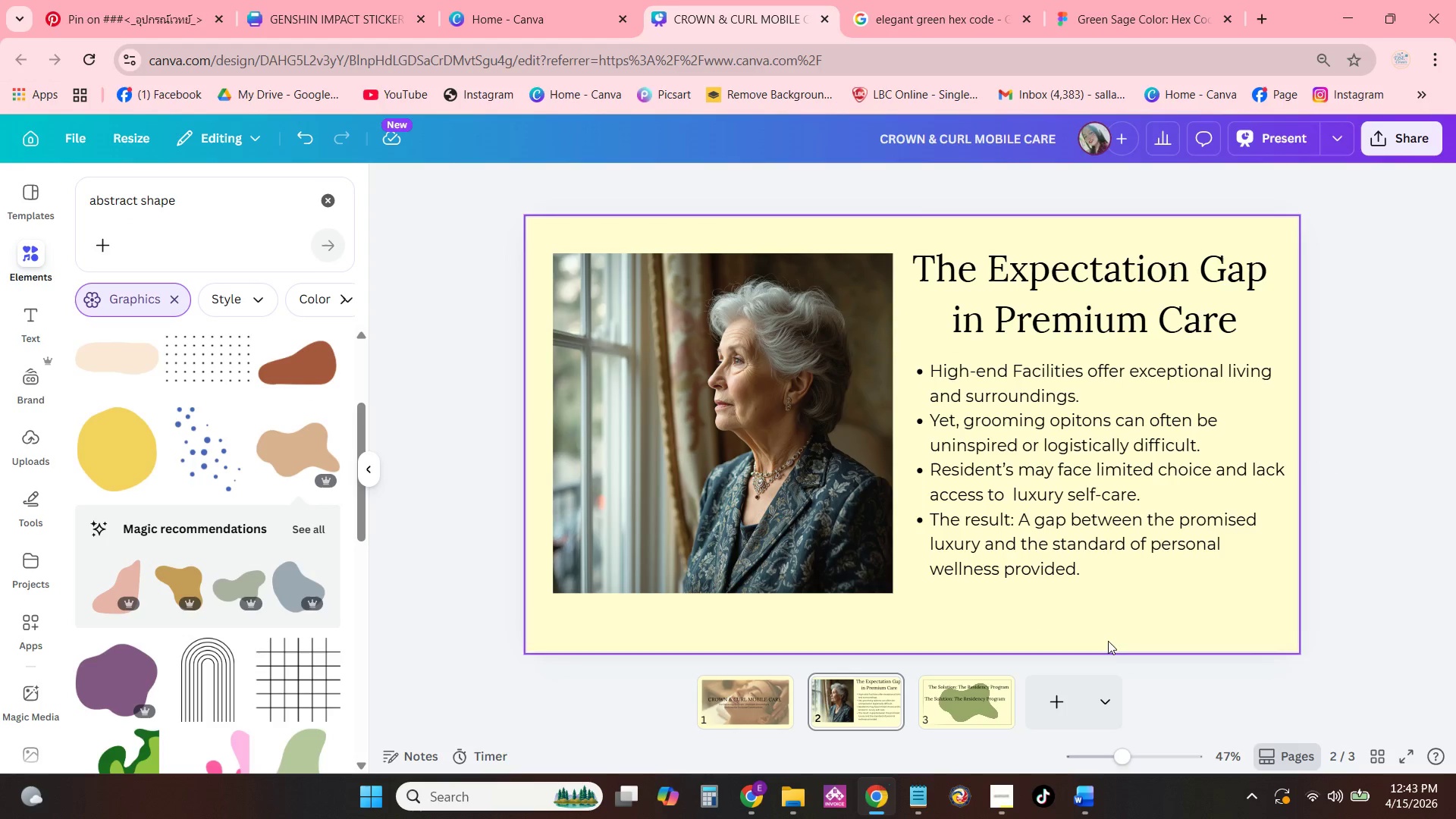 
left_click([962, 723])
 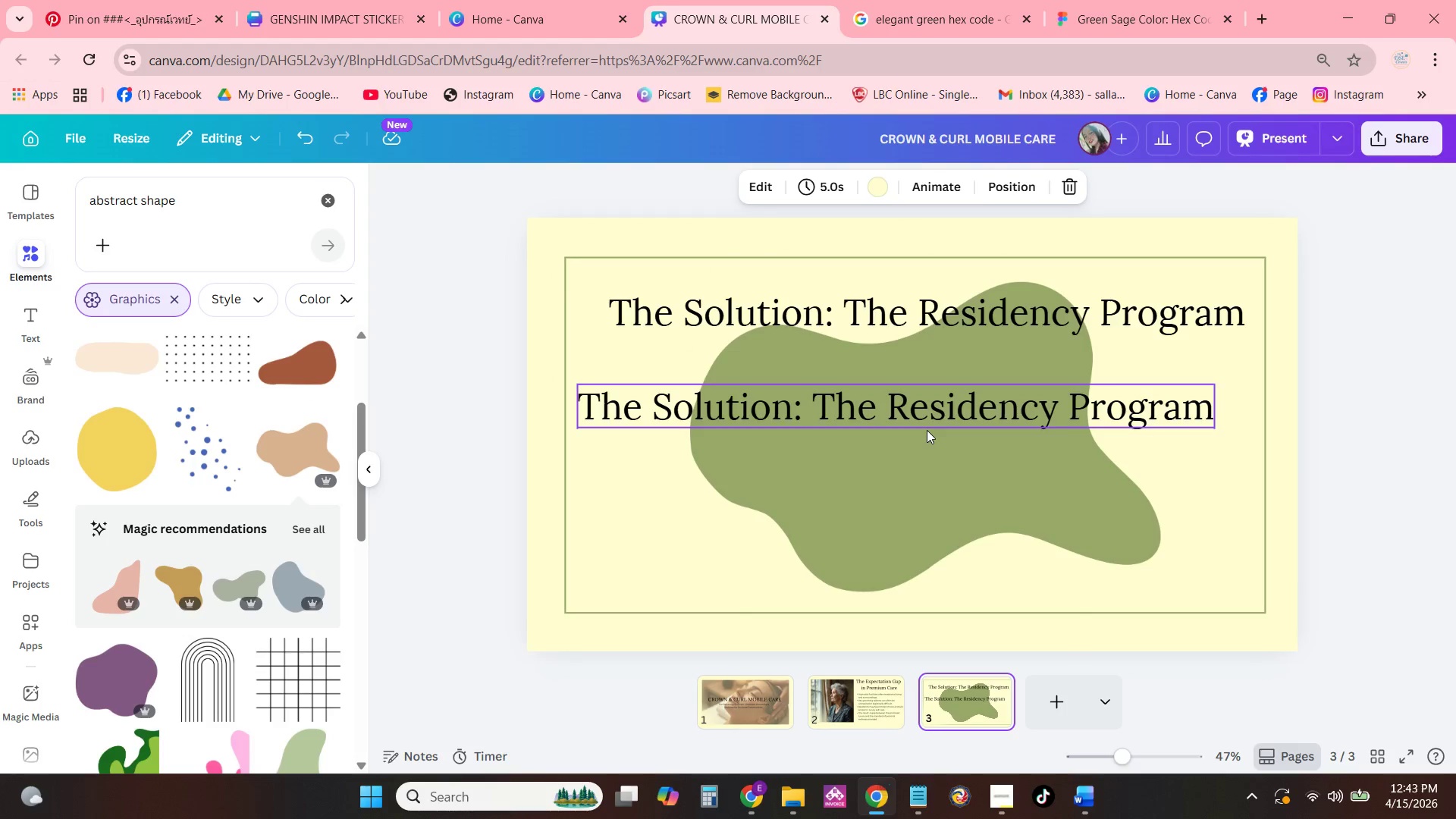 
double_click([927, 430])
 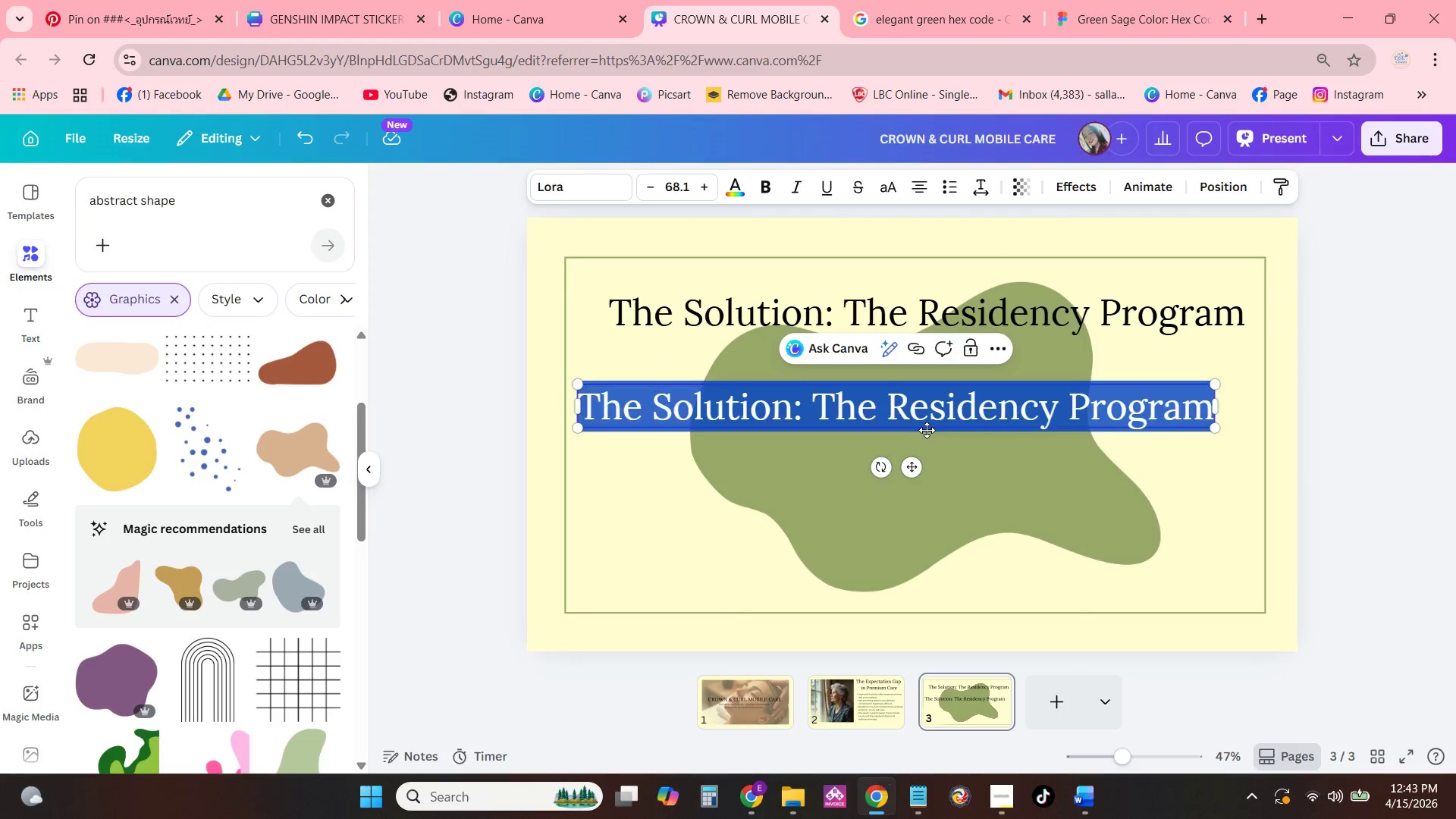 
triple_click([927, 430])
 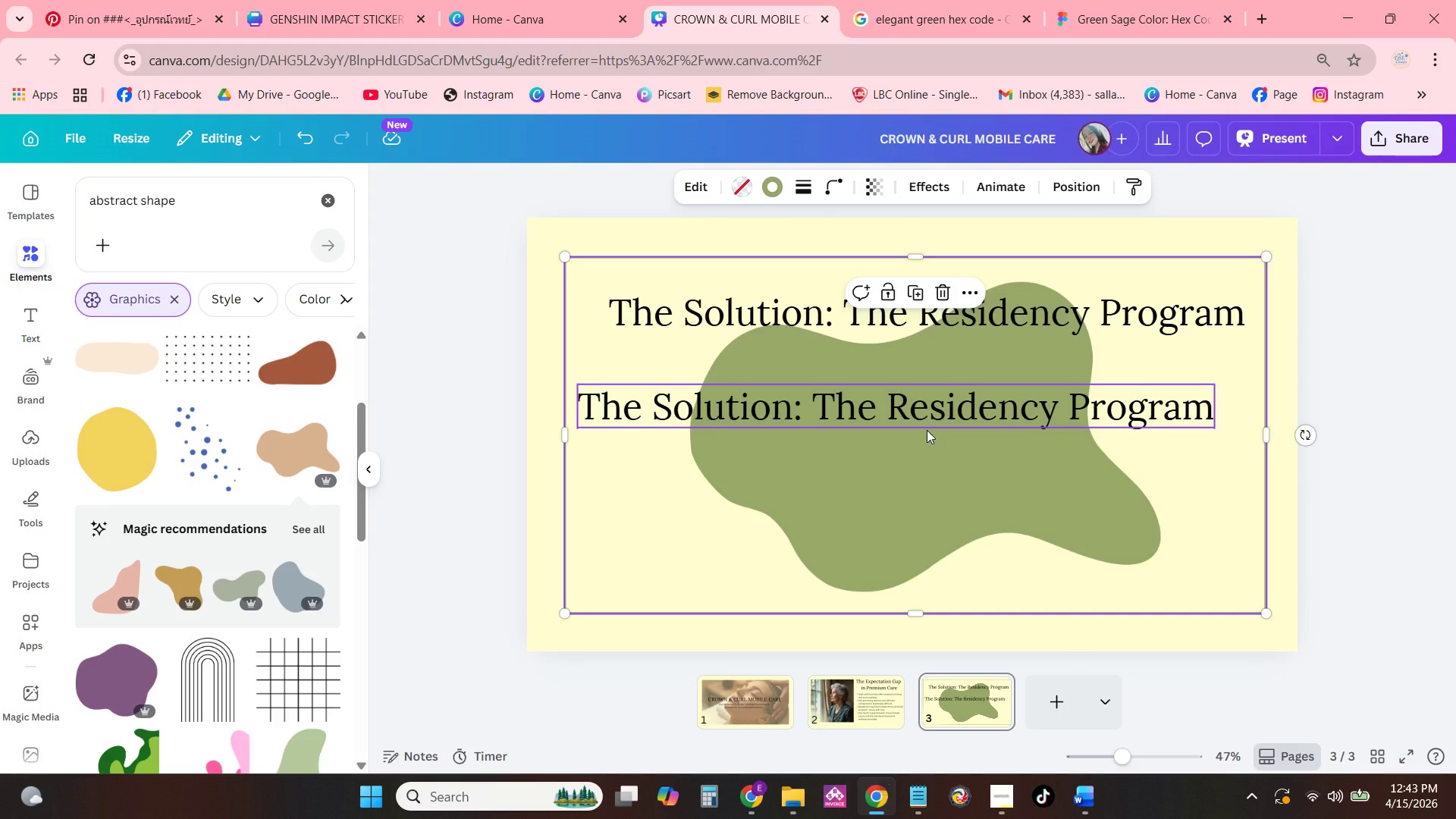 
type(Brining)
 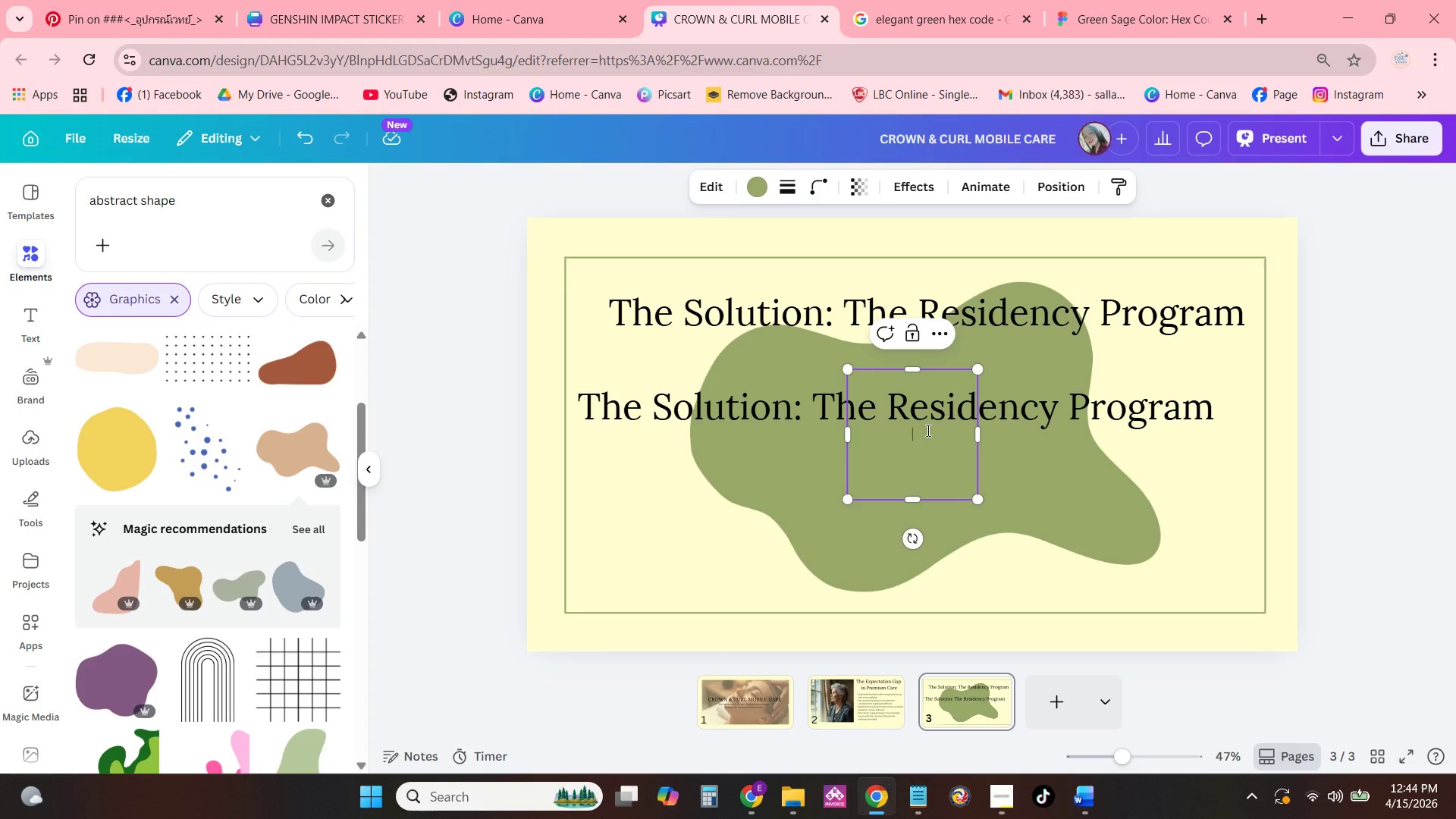 
hold_key(key=Backspace, duration=0.73)
 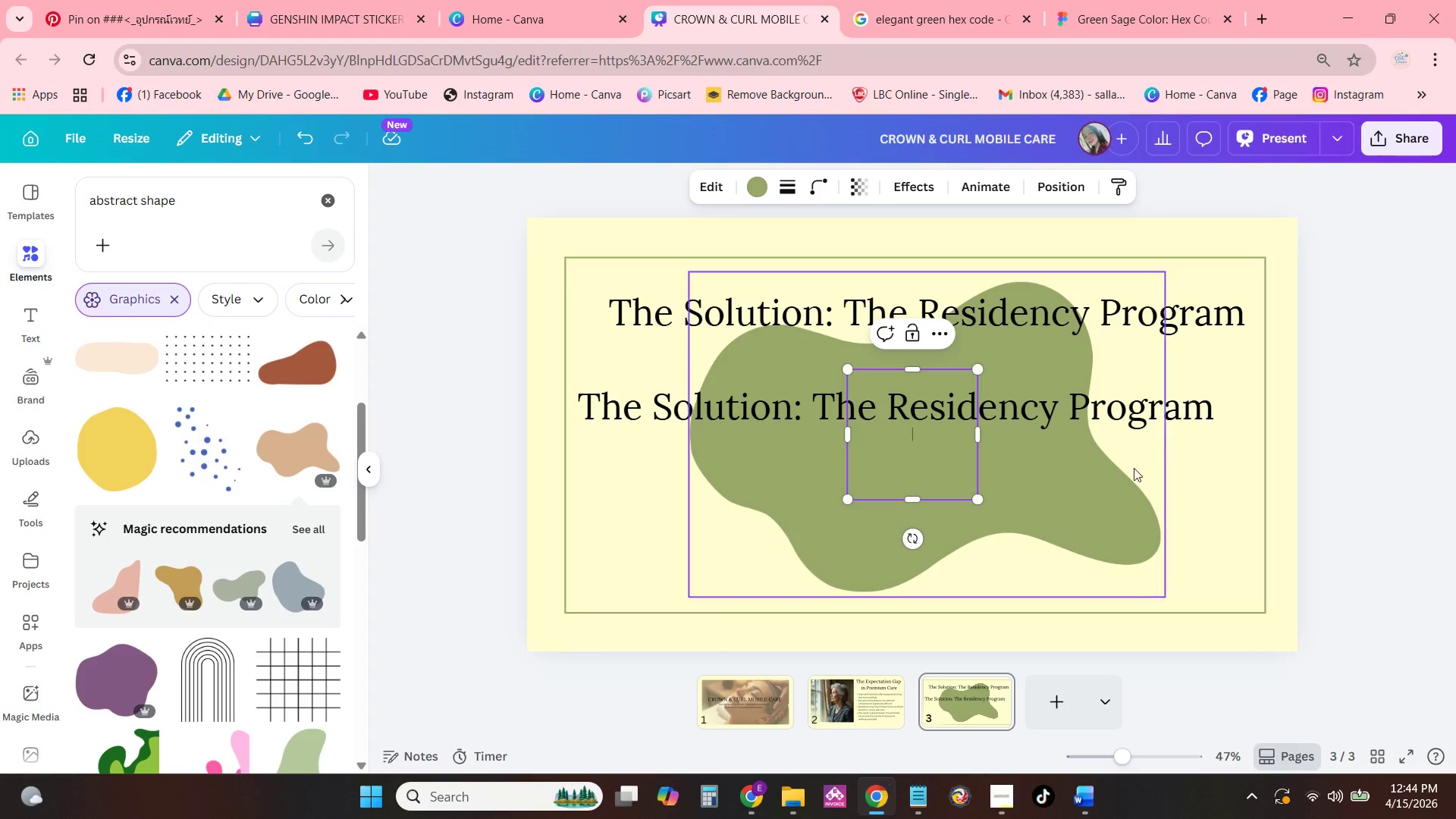 
double_click([1145, 422])
 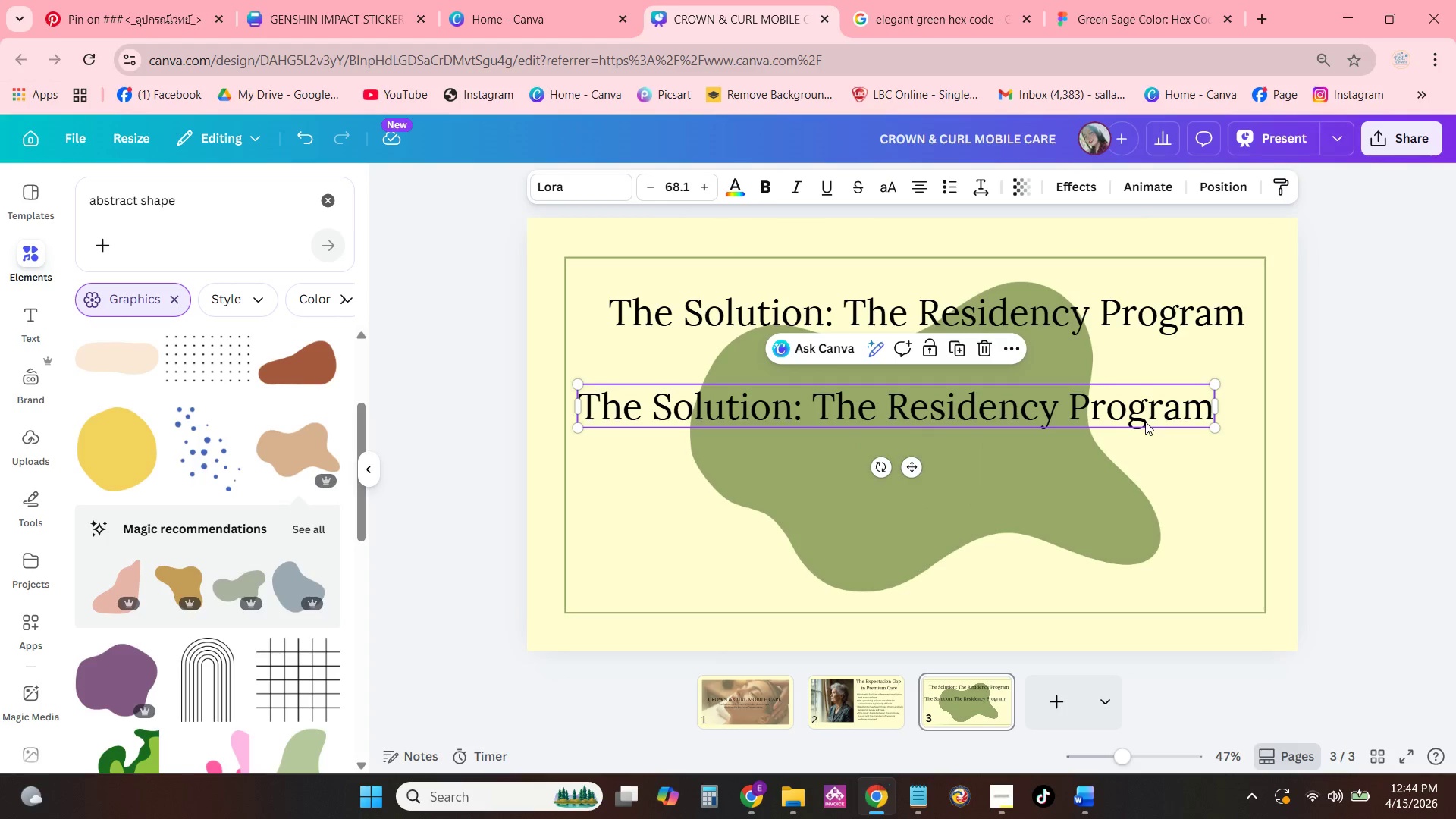 
triple_click([1145, 422])
 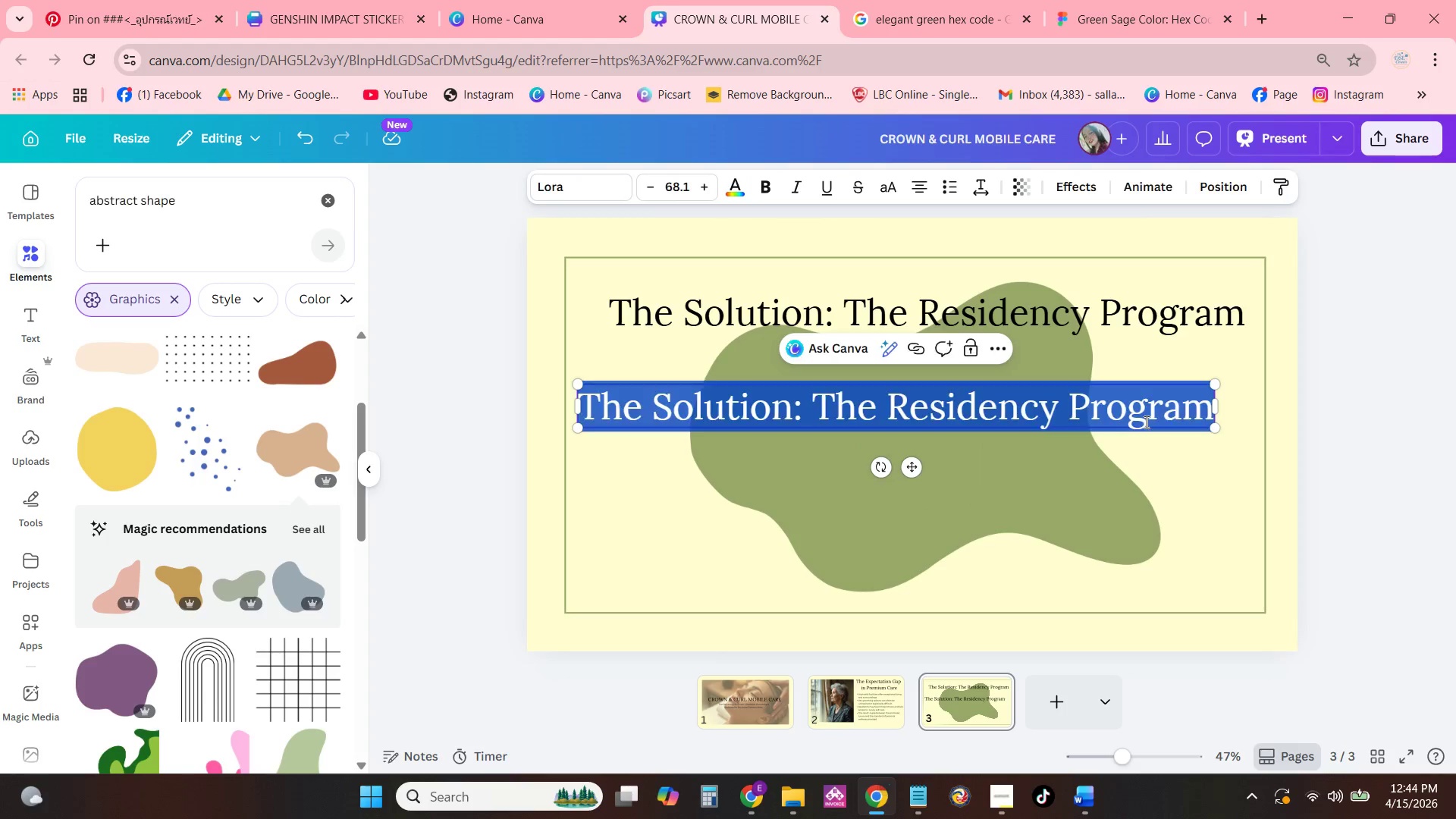 
triple_click([1145, 422])
 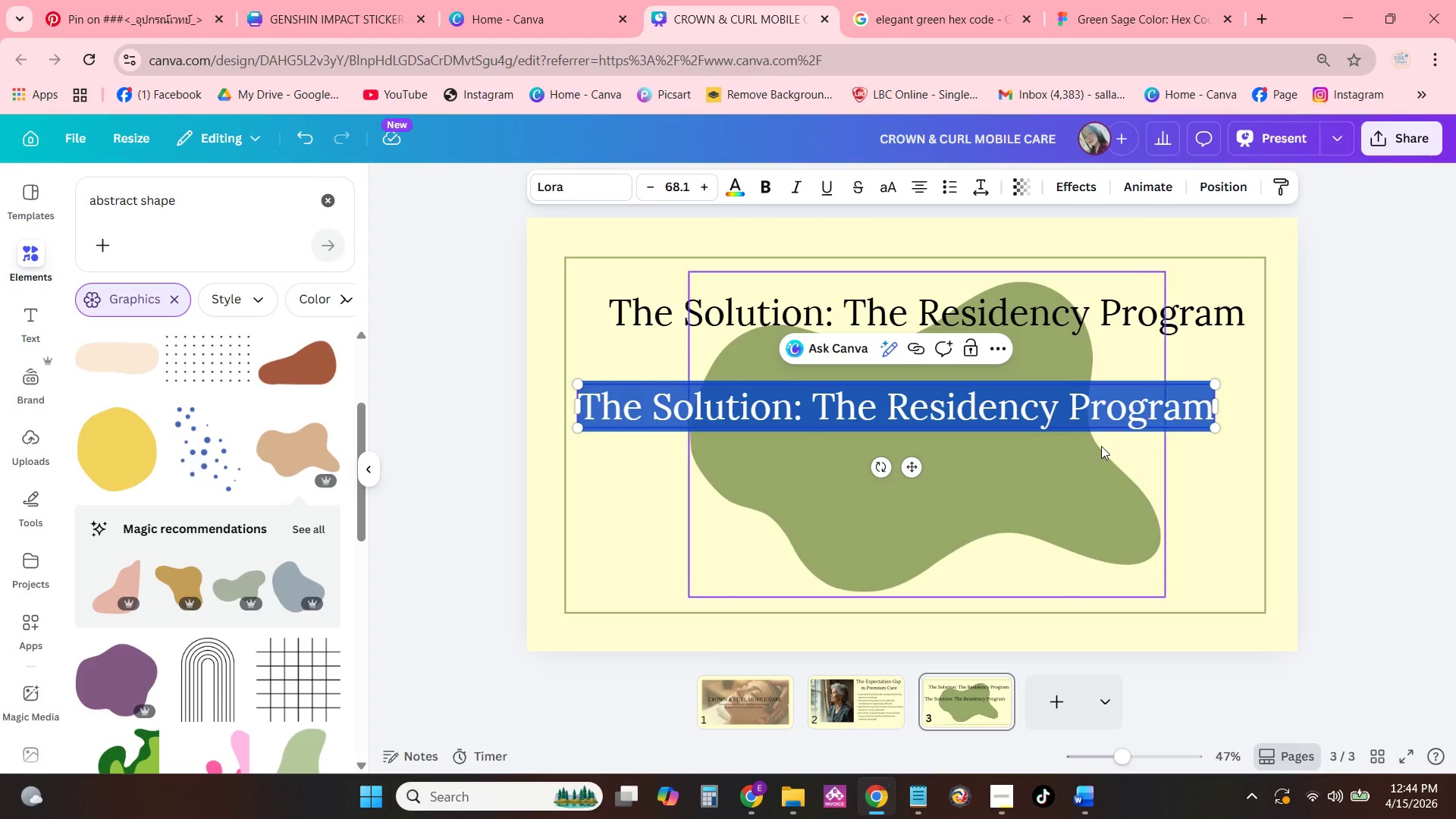 
type(BrininbRINGING HIH-FASHION STYLING AND SCALP )
key(Backspace)
type(-HEALTH TREATMENTS DIRECTLY TO FACILITY GUESTS, MEGING LUXY)
key(Backspace)
type(URY)
 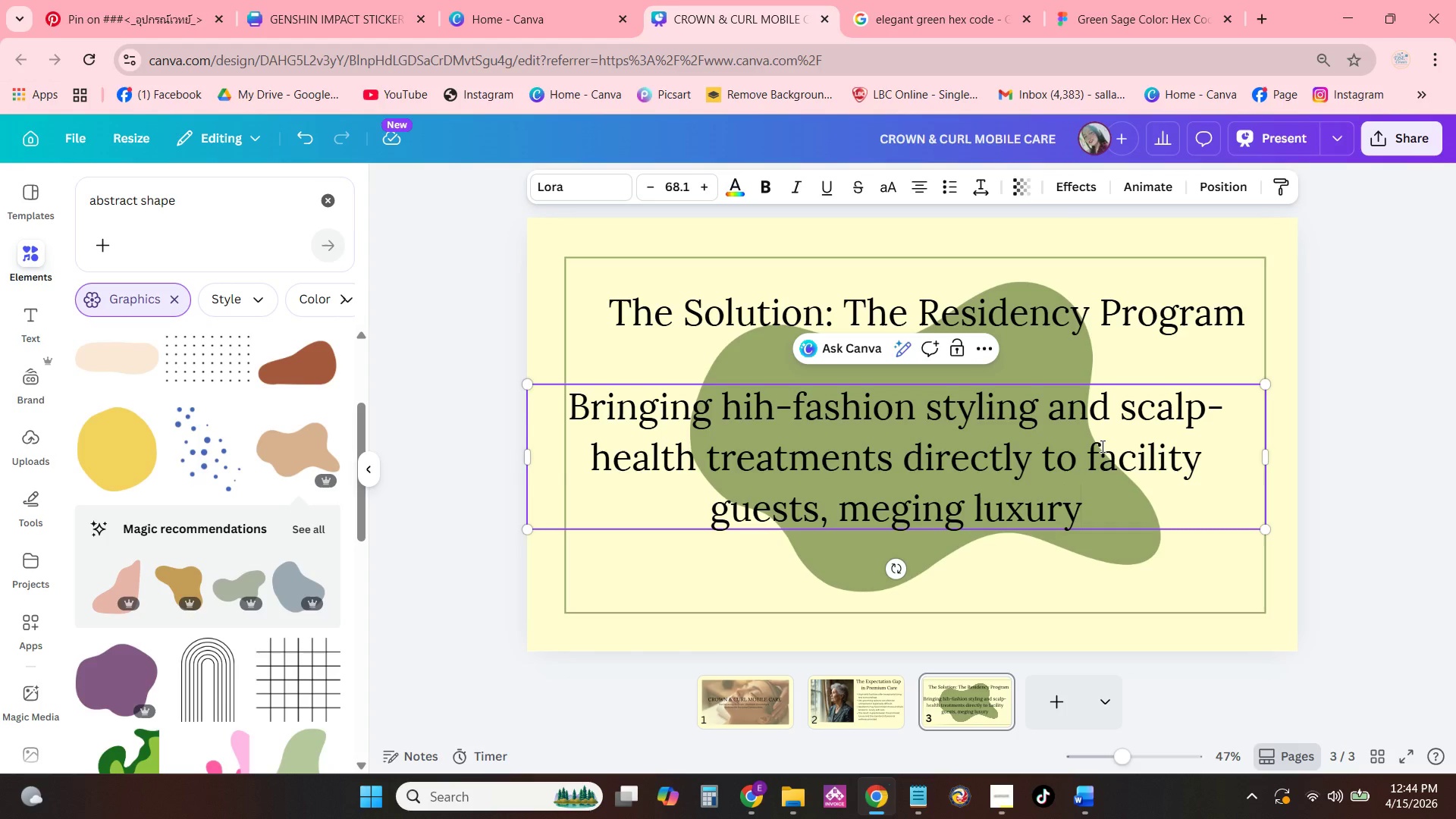 
left_click_drag(start_coordinate=[889, 505], to_coordinate=[891, 510])
 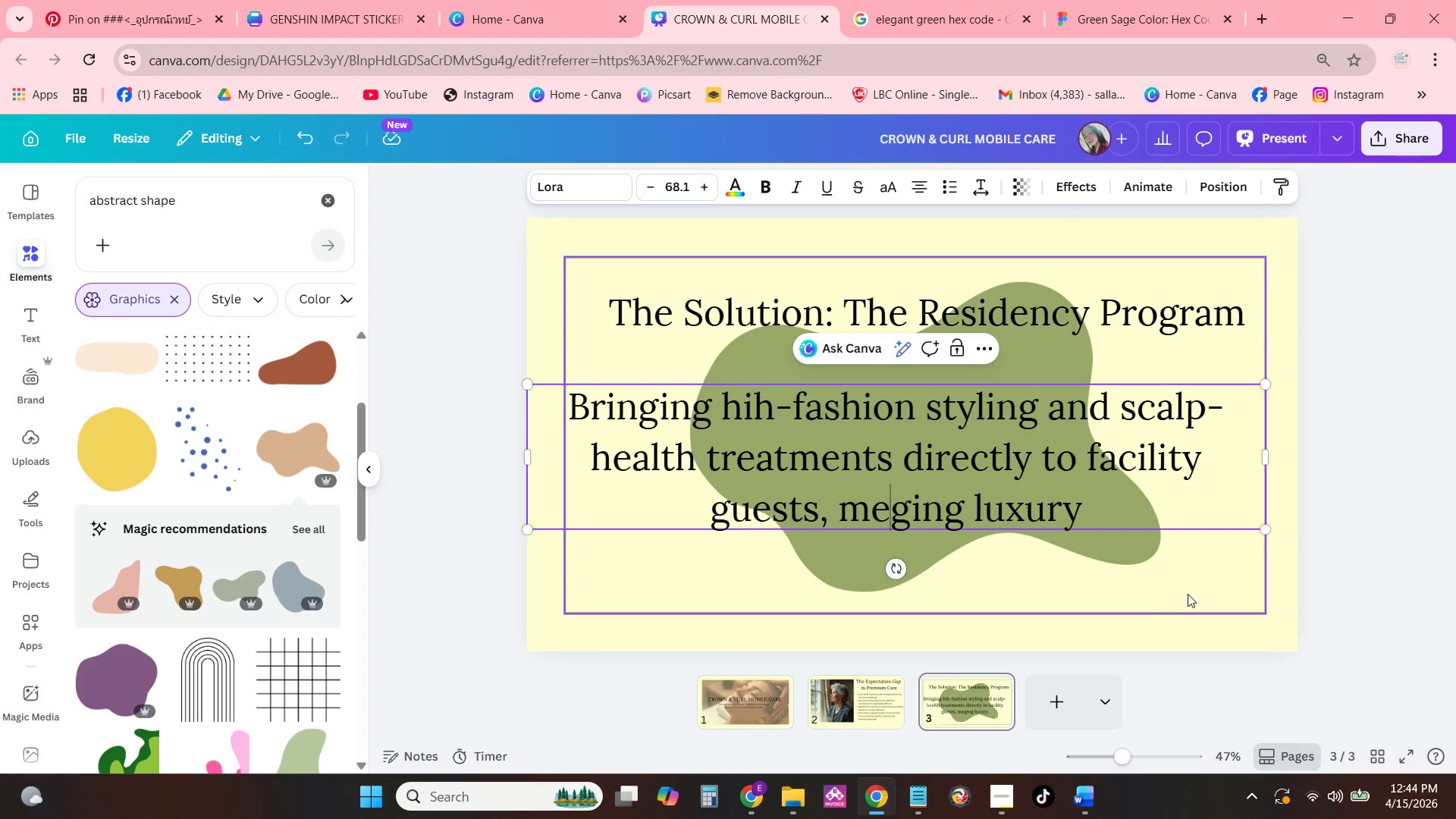 
key(R)
 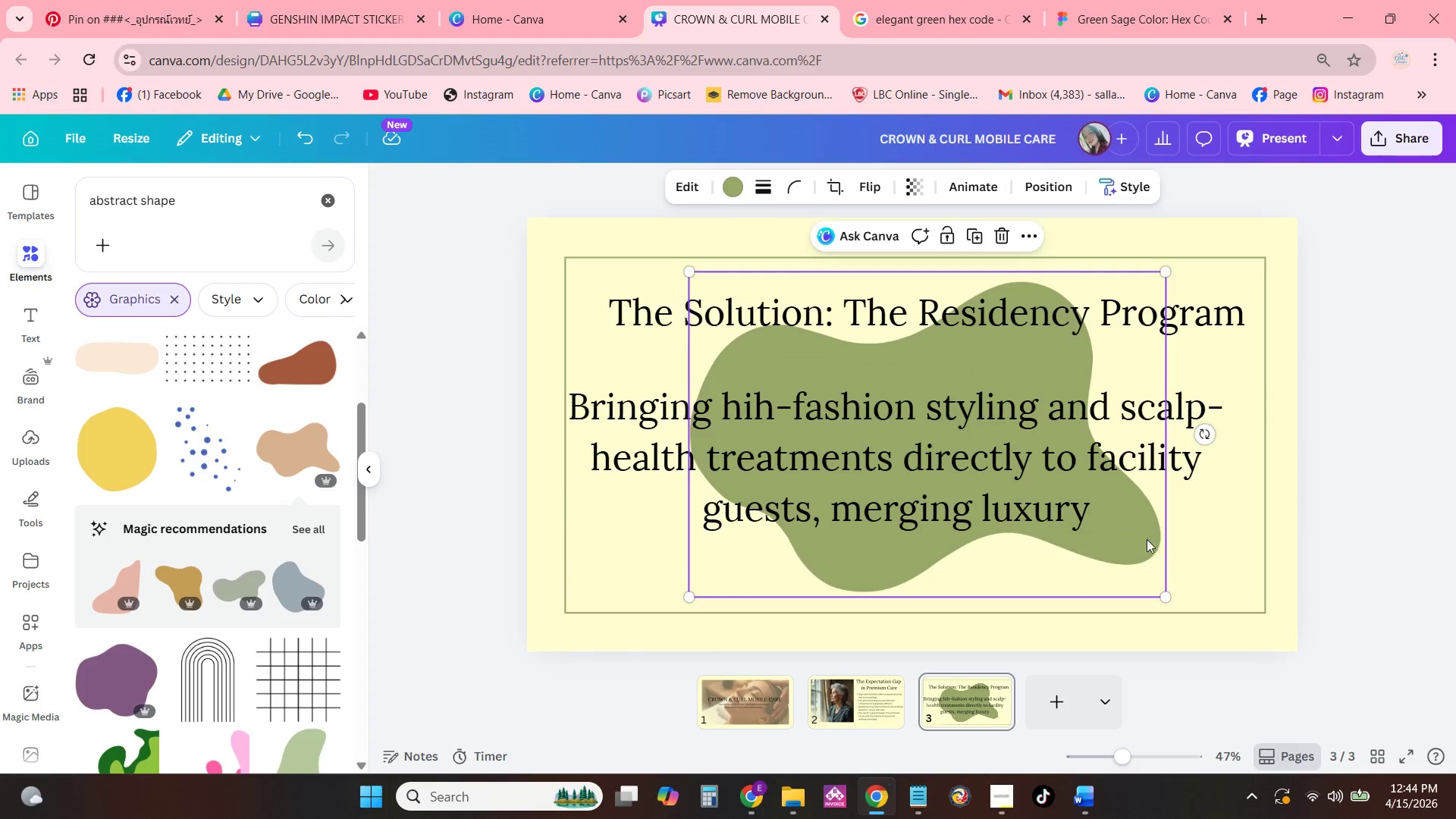 
double_click([1106, 512])
 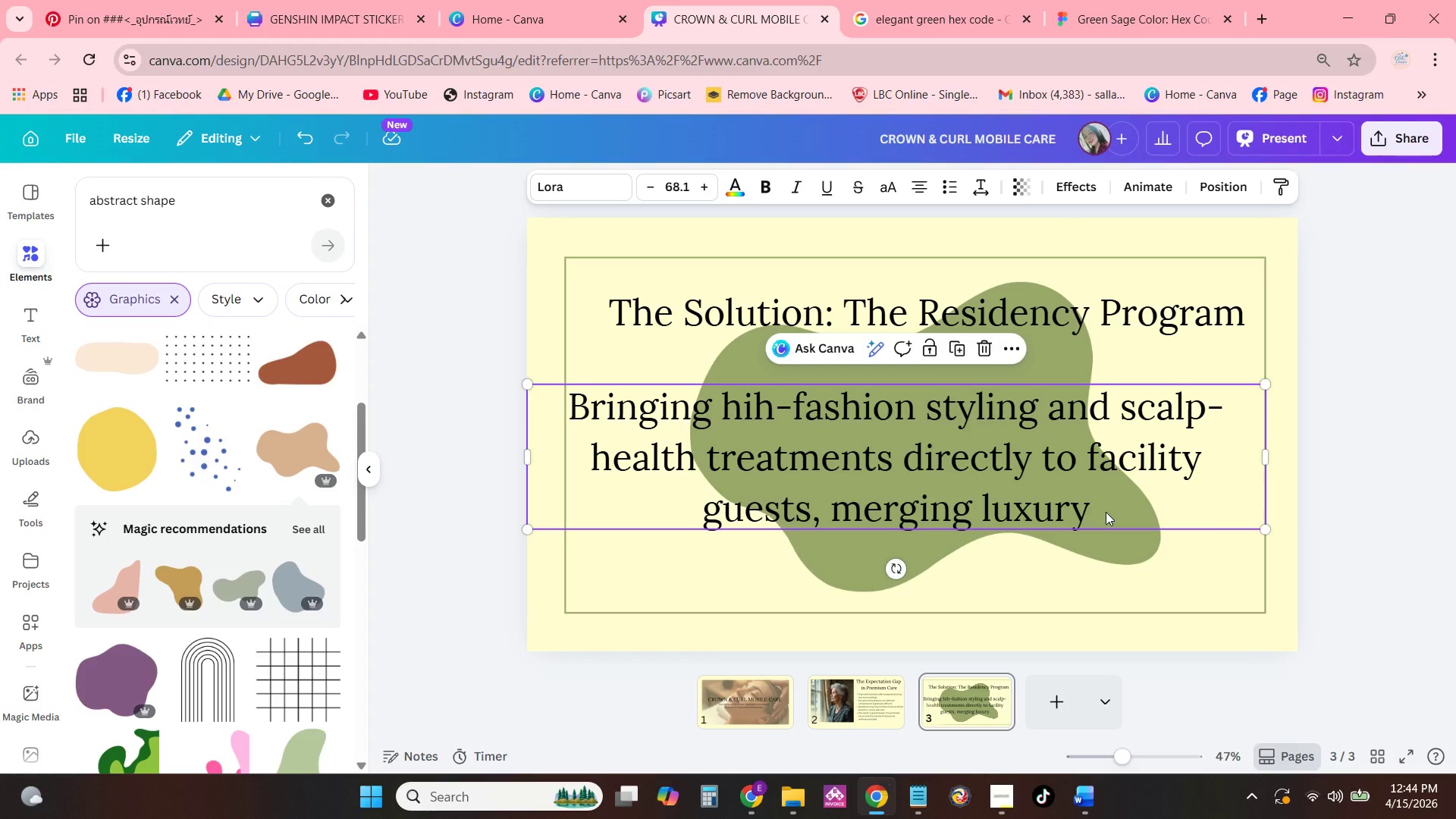 
triple_click([1106, 512])
 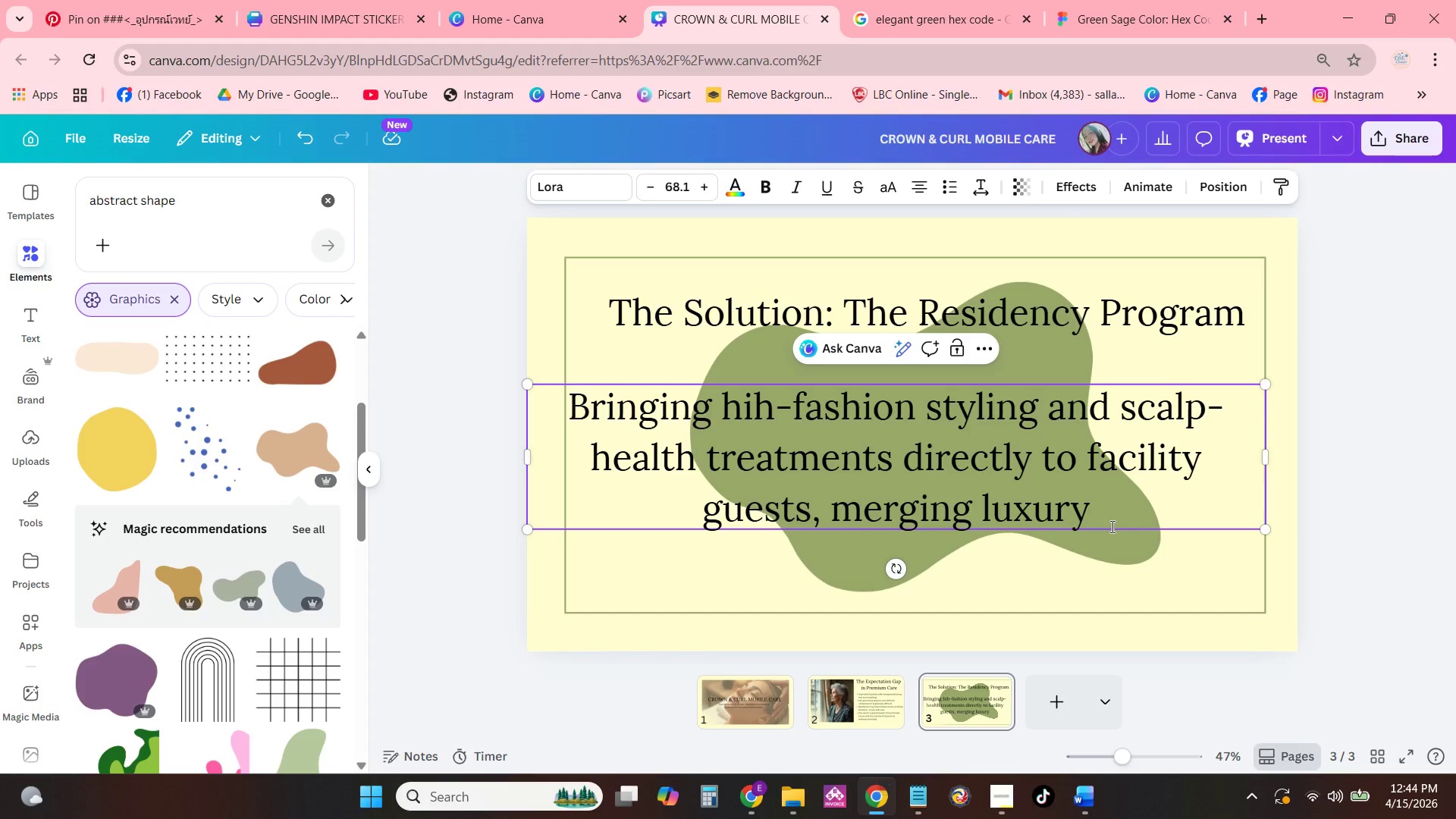 
left_click([1134, 570])
 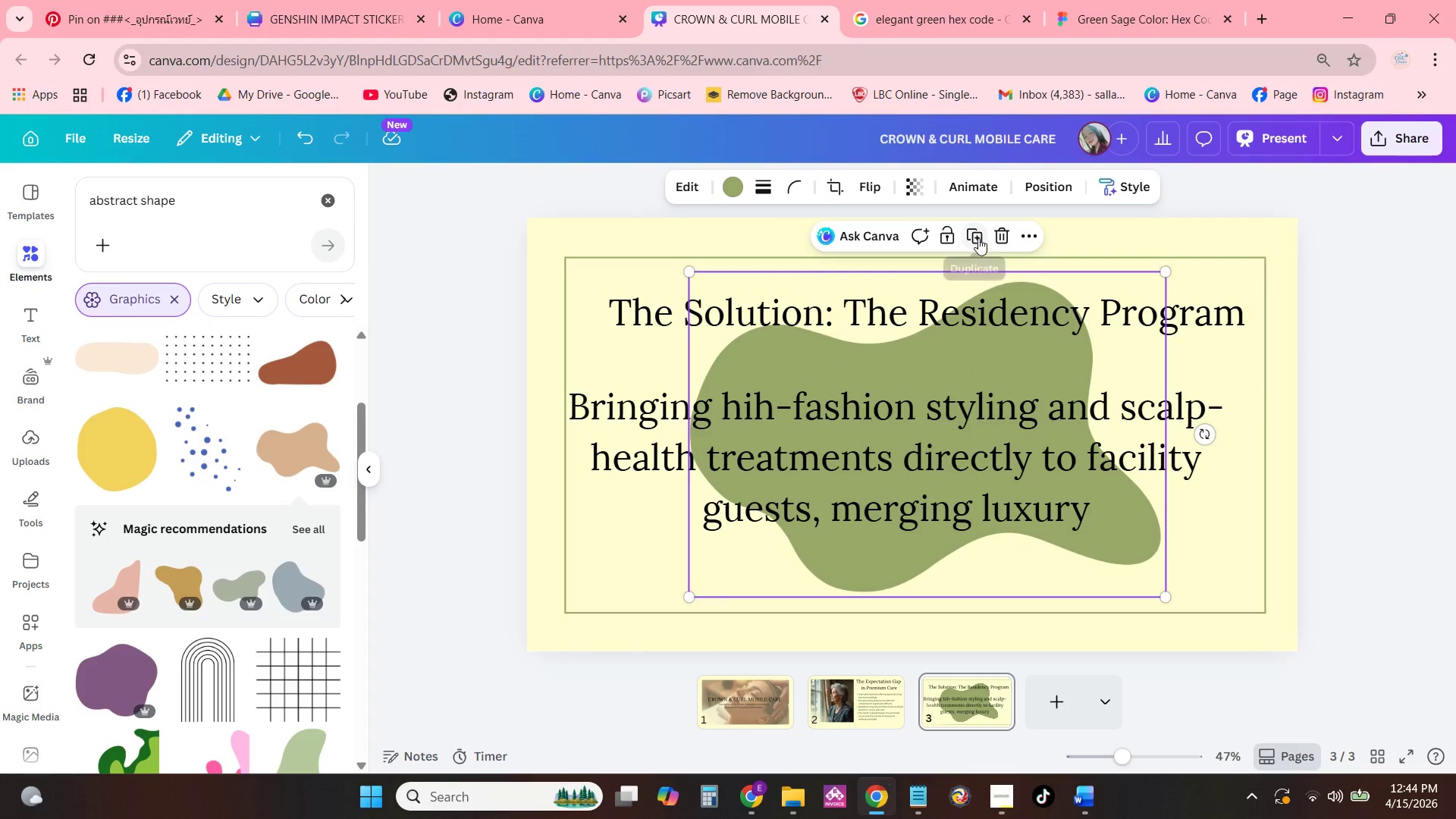 
left_click([941, 236])
 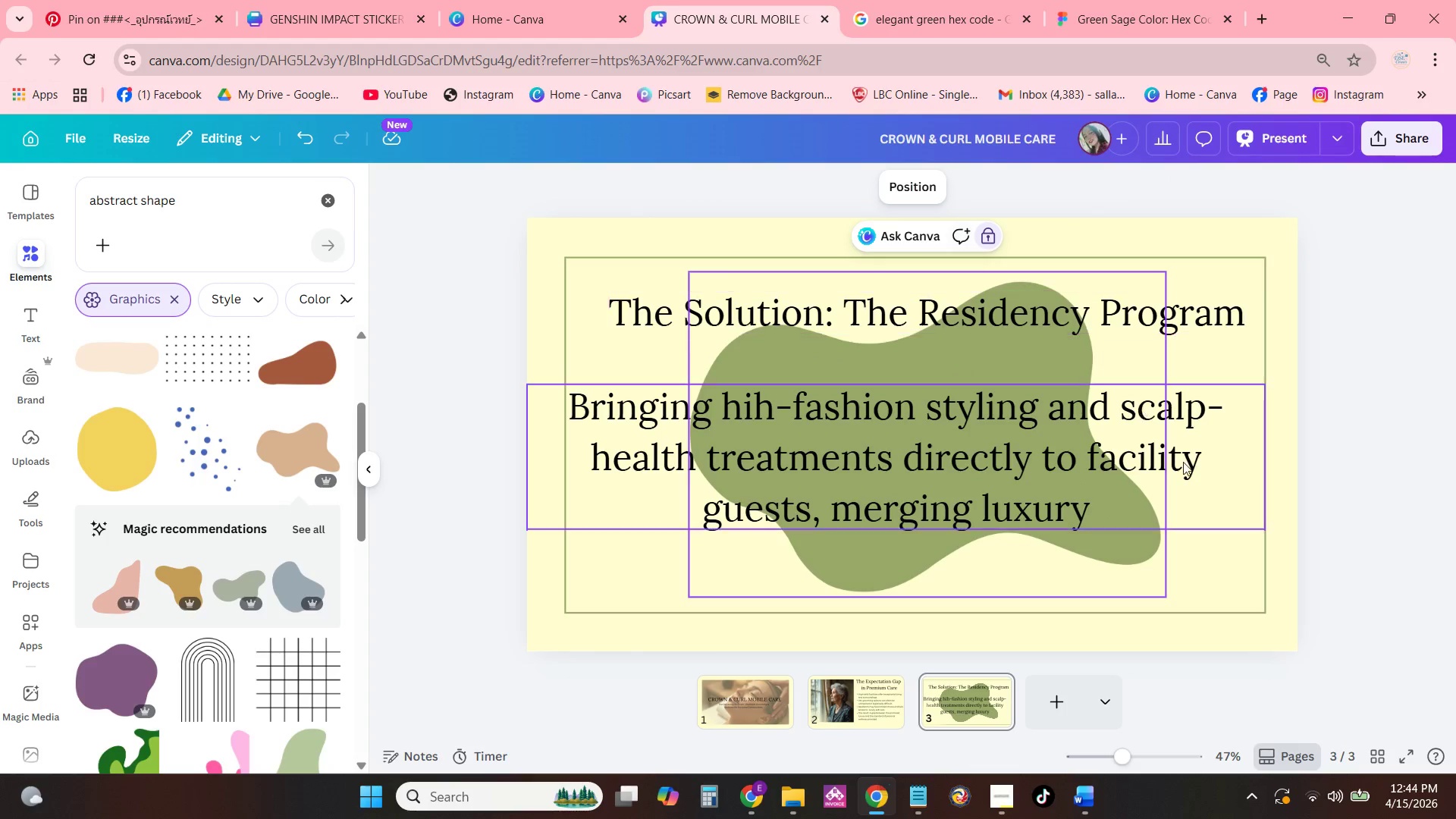 
left_click([1209, 500])
 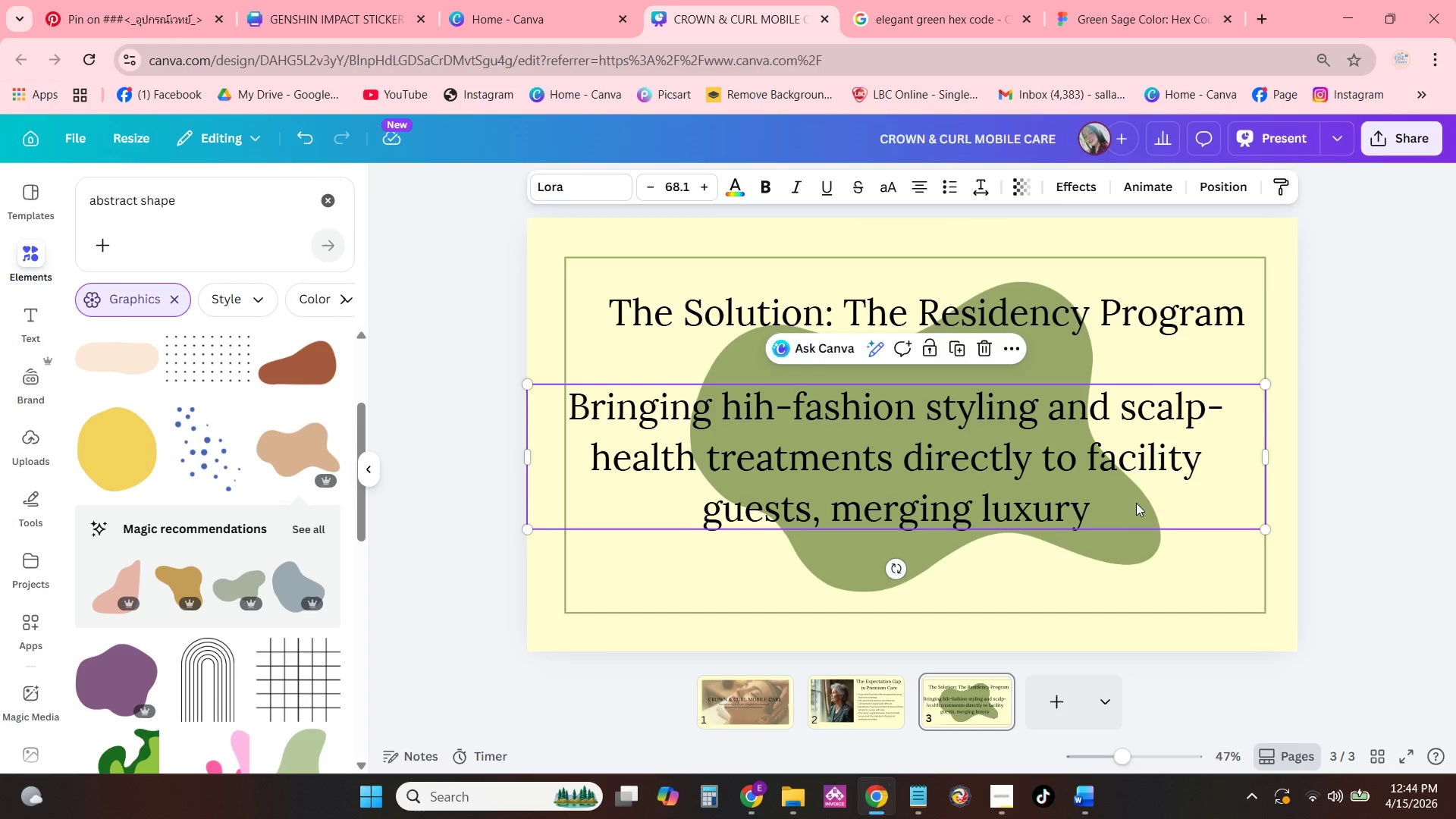 
left_click([1116, 514])
 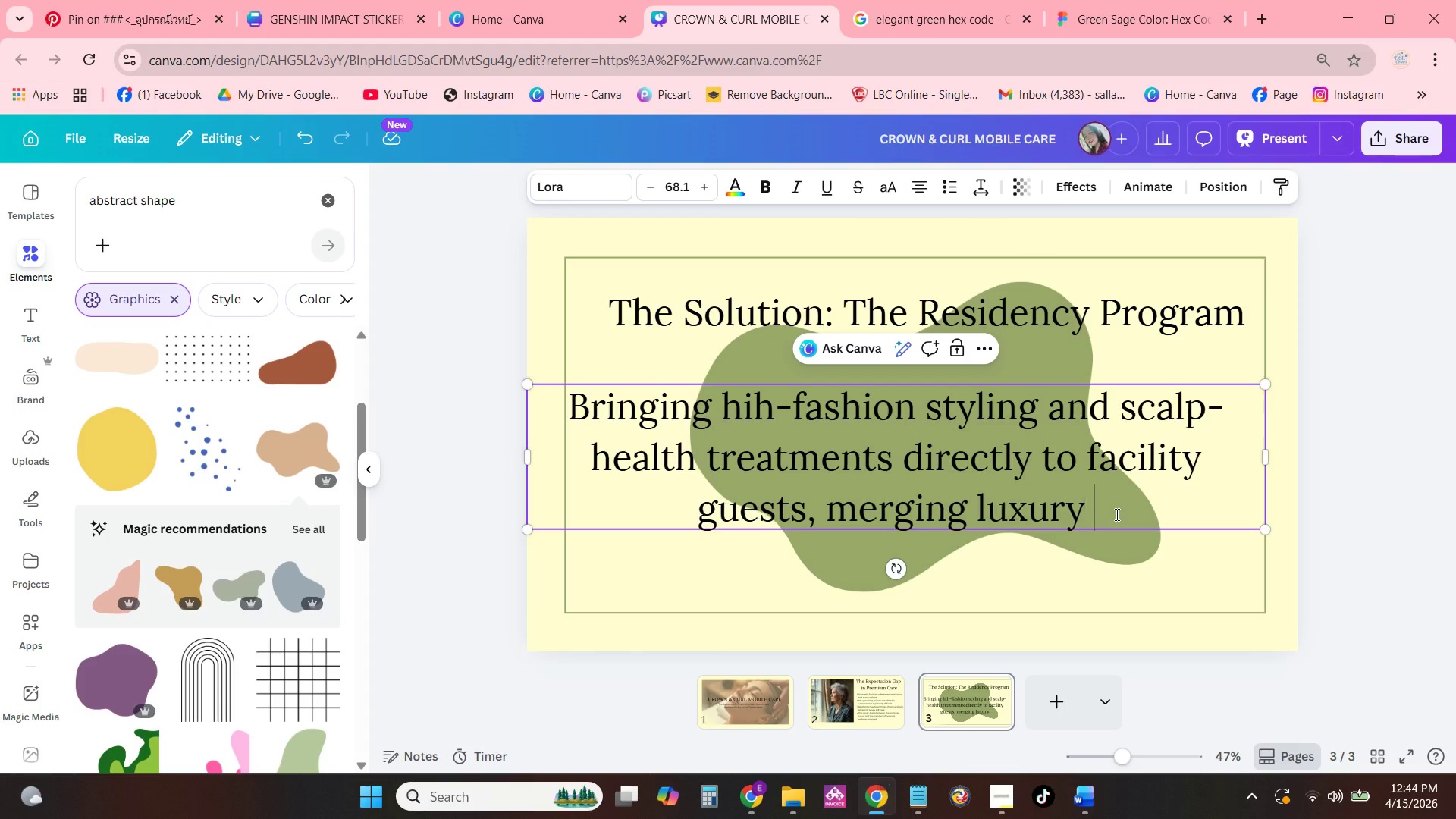 
type( HOSPITL)
key(Backspace)
type(ALITY WITH ACCESSIBLE E)
key(Backspace)
key(Backspace)
type( WE)
key(Backspace)
type(ELLNESS)
 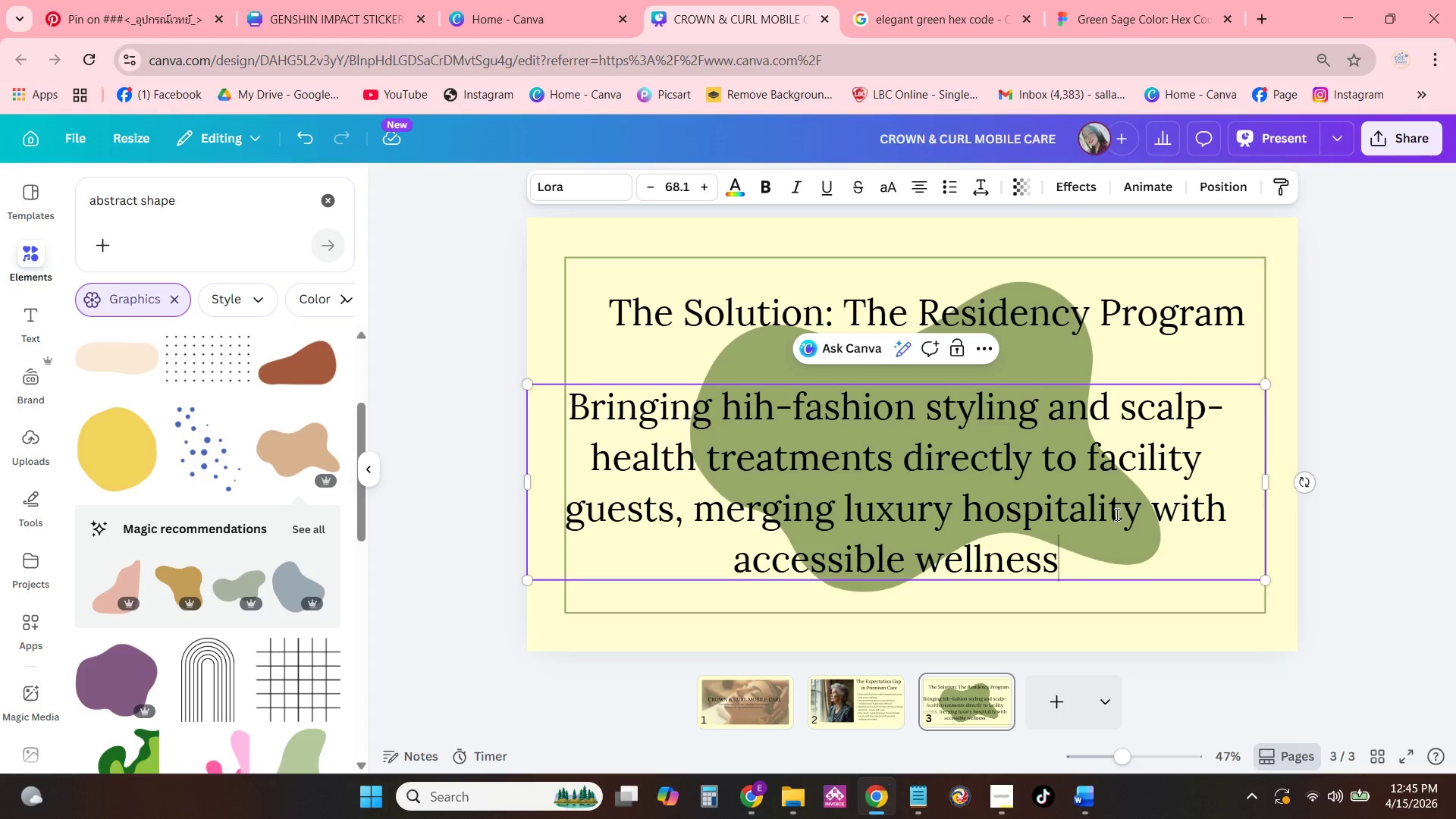 
wait(12.41)
 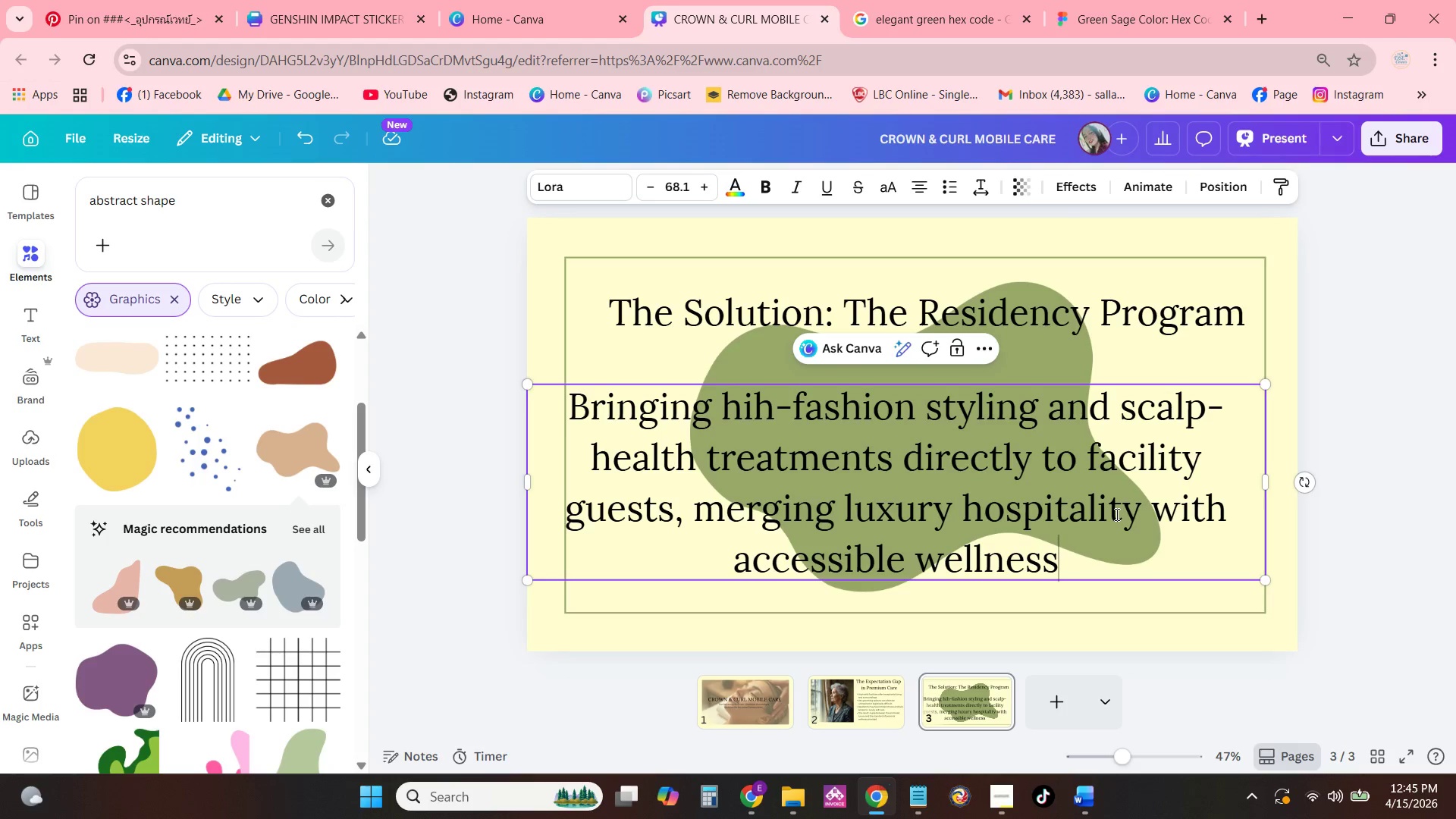 
key(Space)
 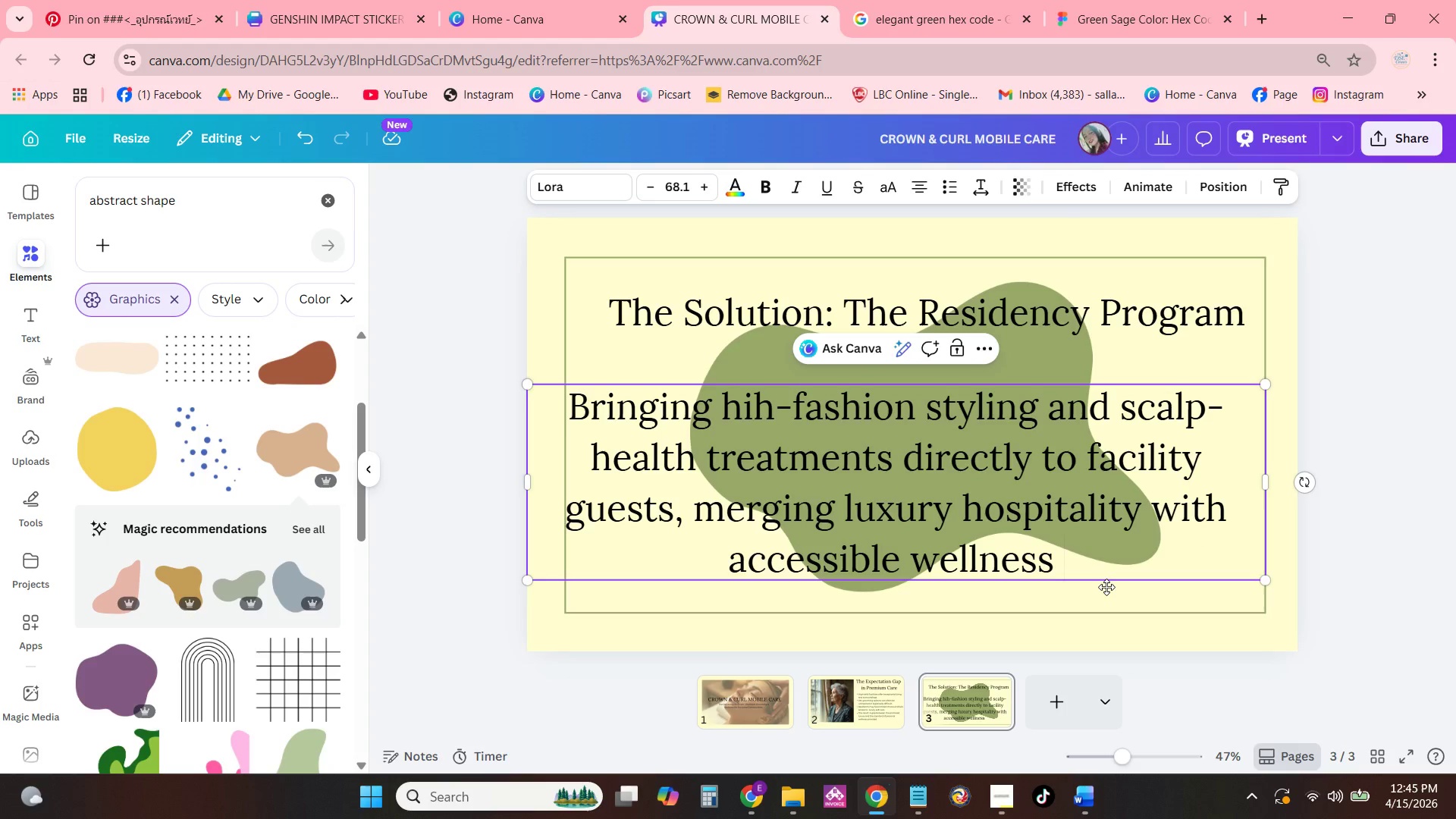 
key(Backspace)
 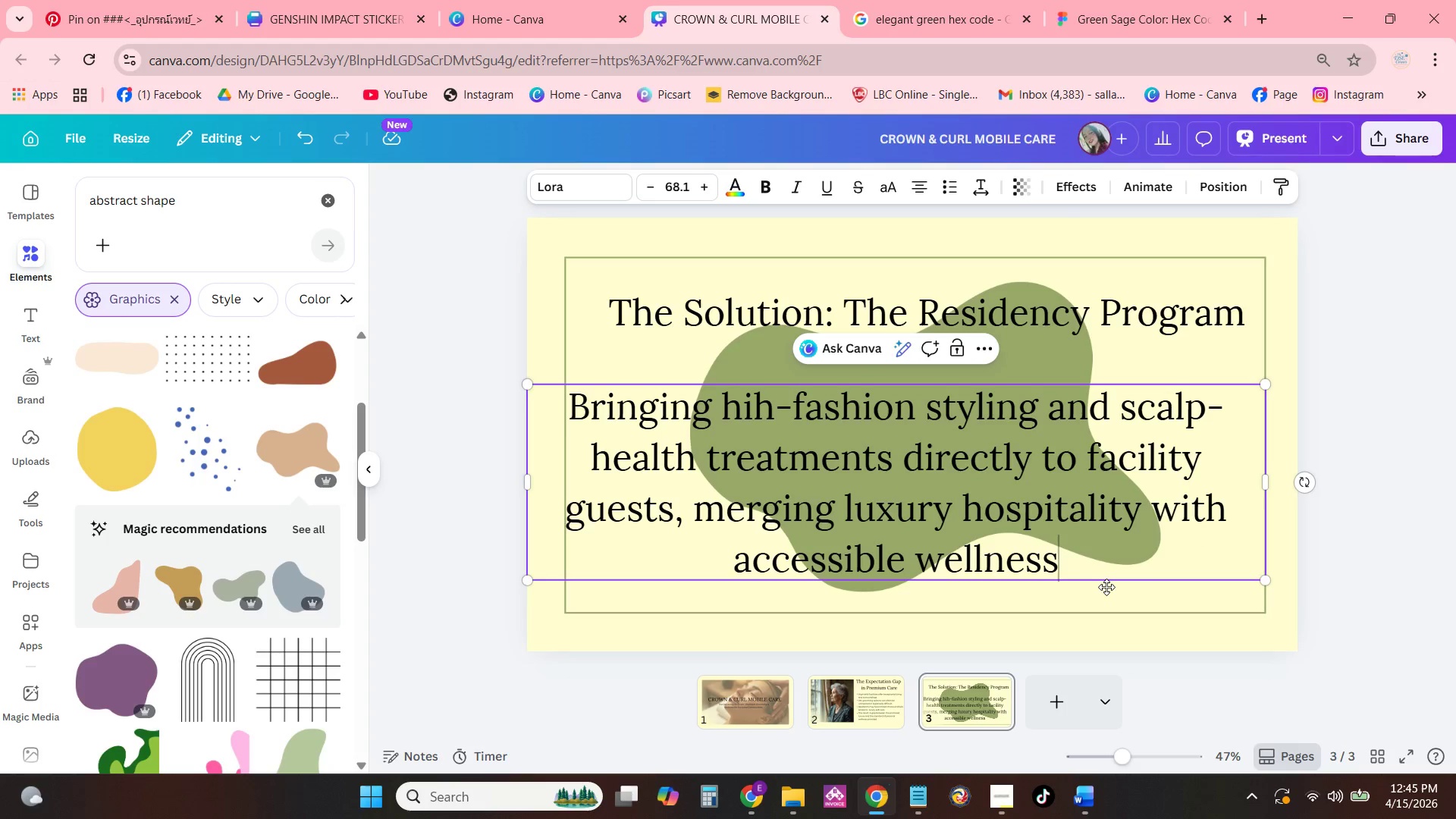 
key(Period)
 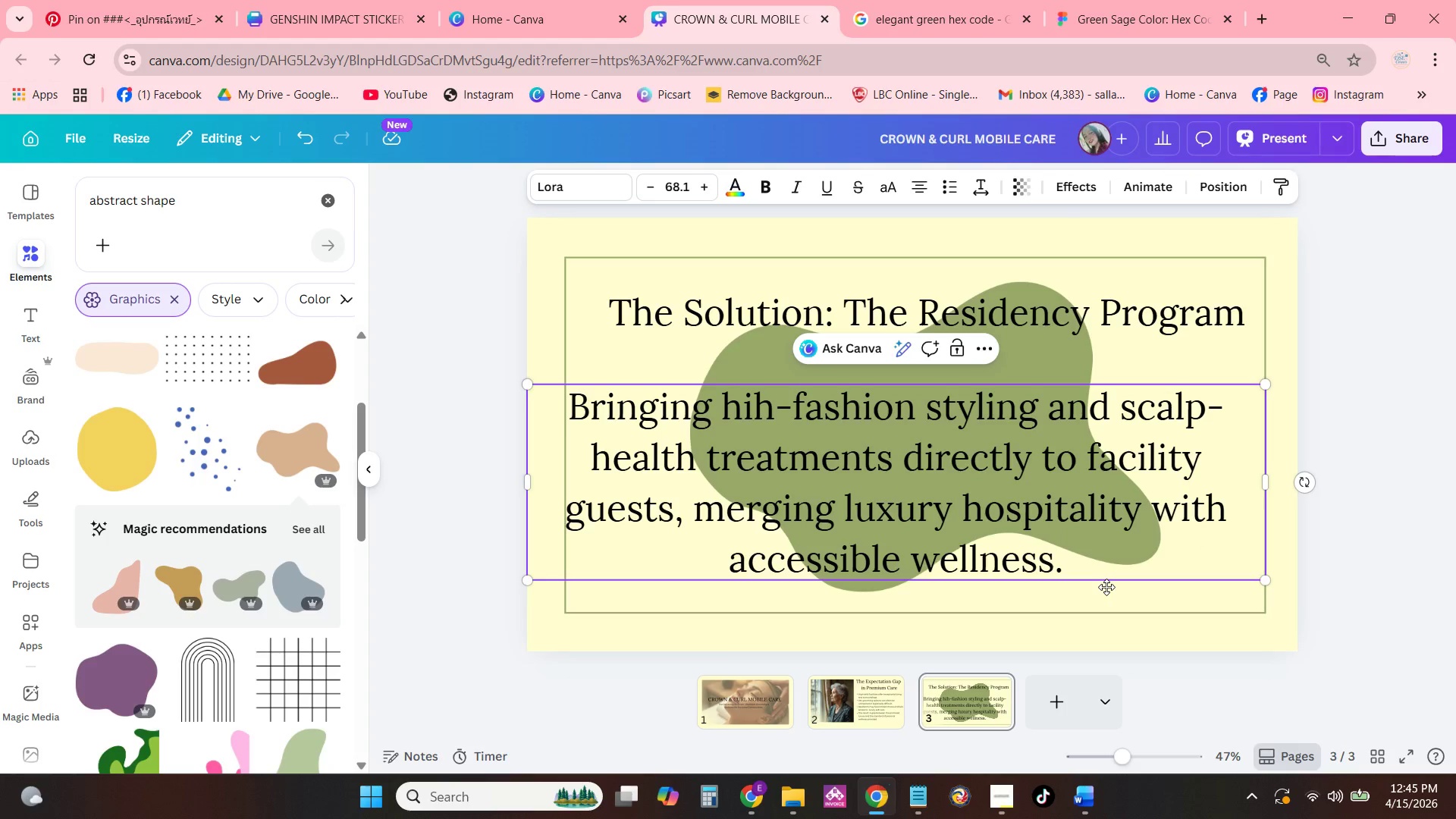 
key(Enter)
 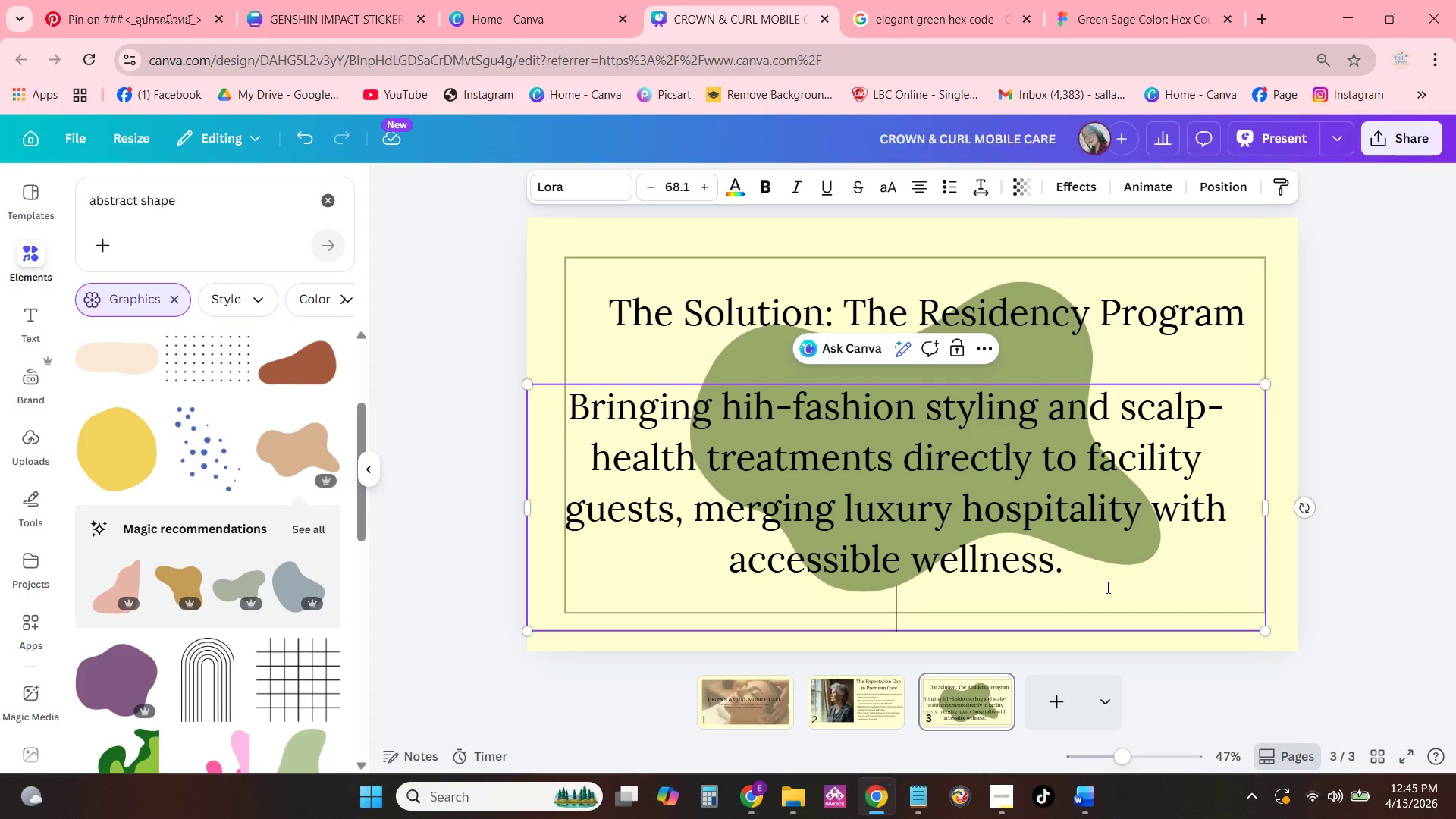 
key(Enter)
 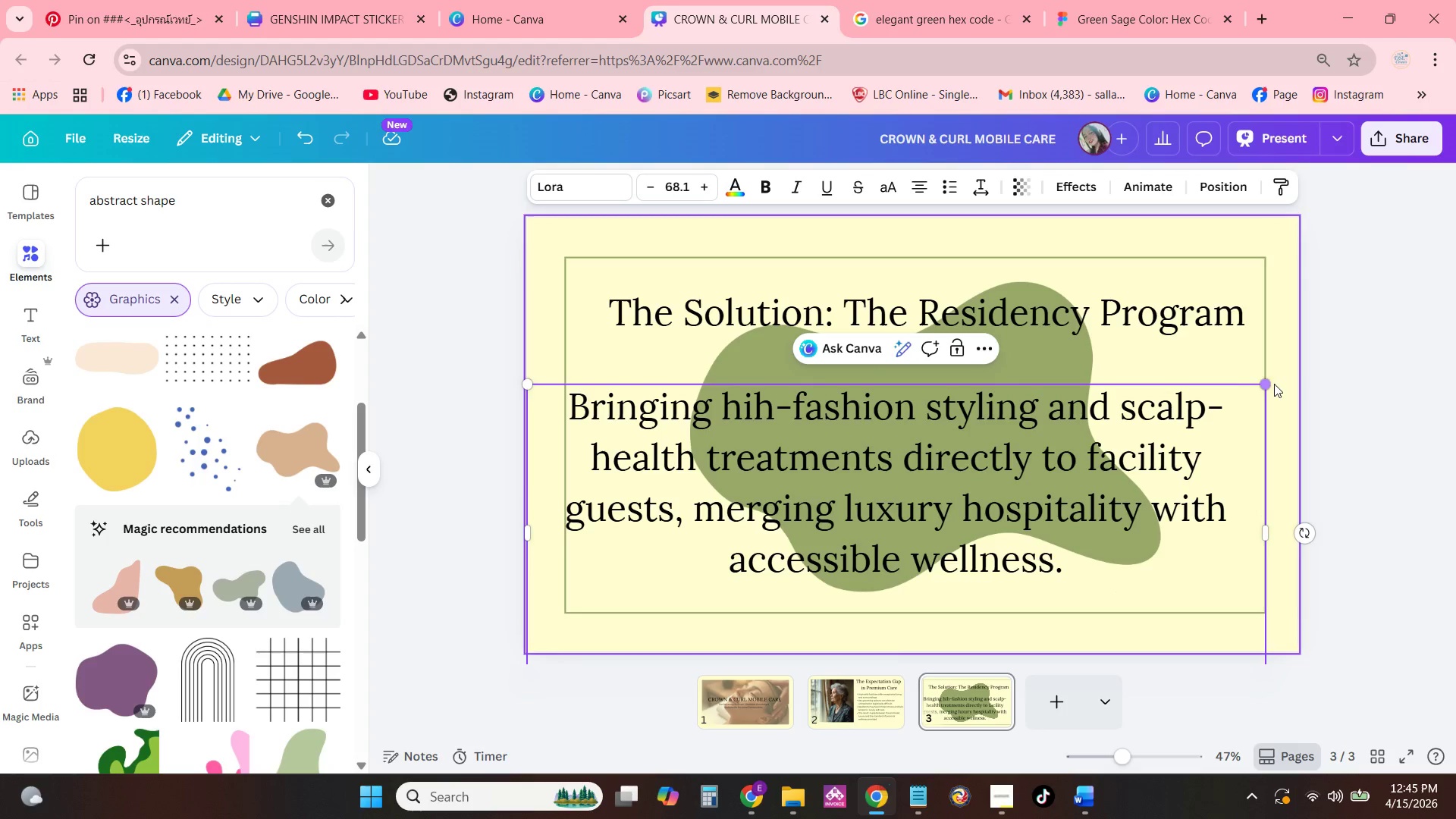 
left_click_drag(start_coordinate=[1269, 381], to_coordinate=[1058, 497])
 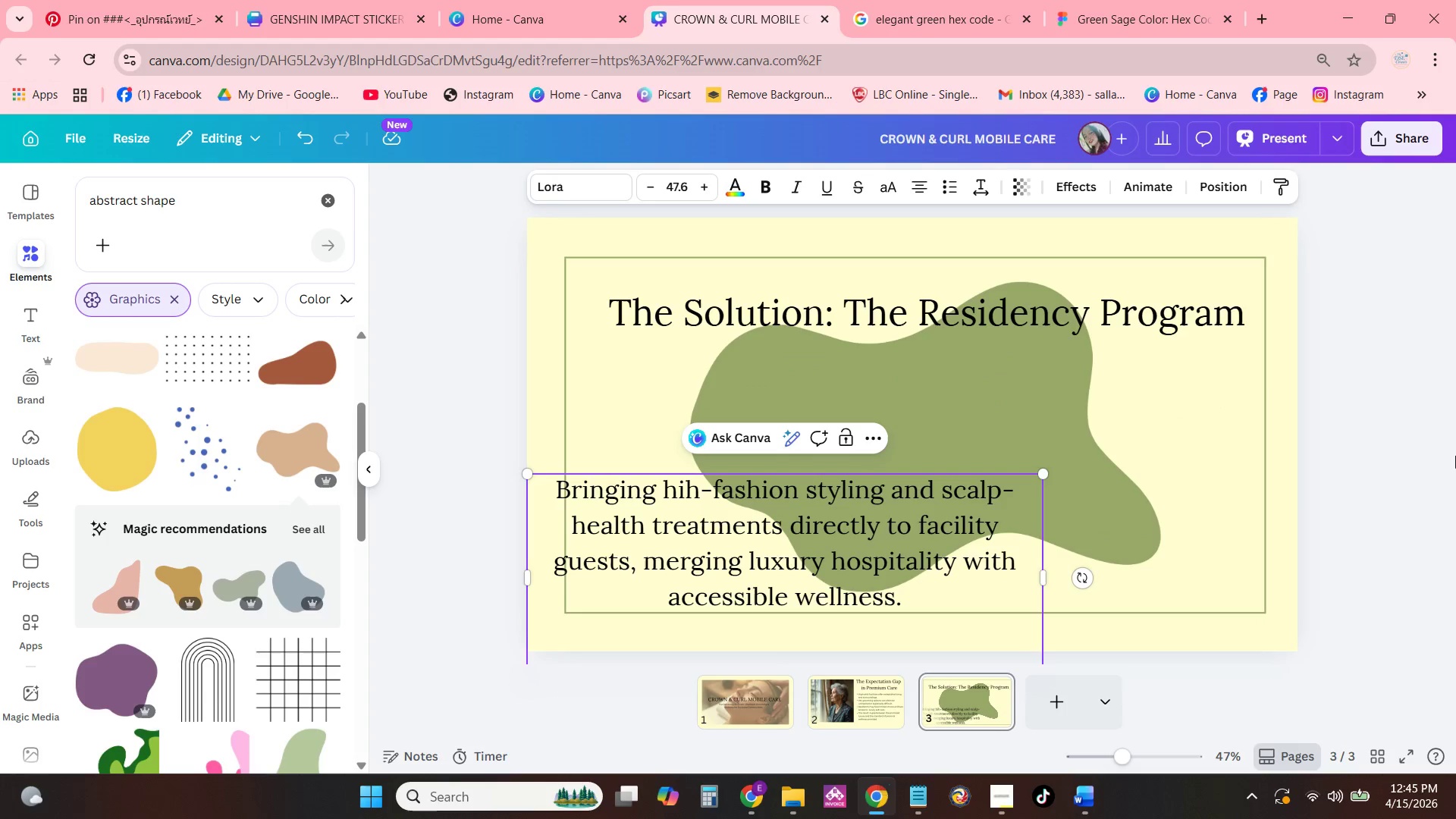 
left_click_drag(start_coordinate=[1455, 456], to_coordinate=[1451, 456])
 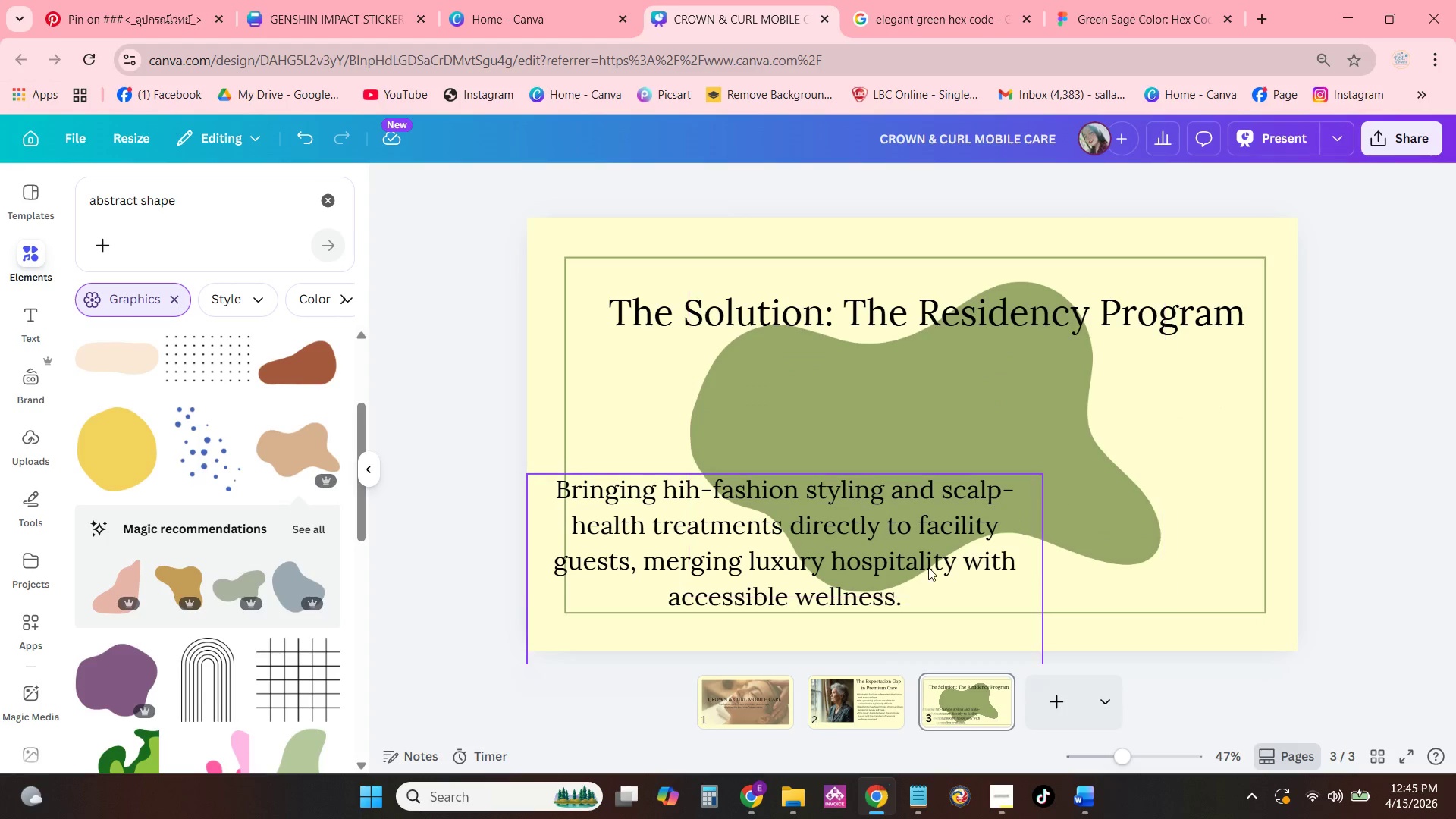 
left_click_drag(start_coordinate=[928, 567], to_coordinate=[1012, 413])
 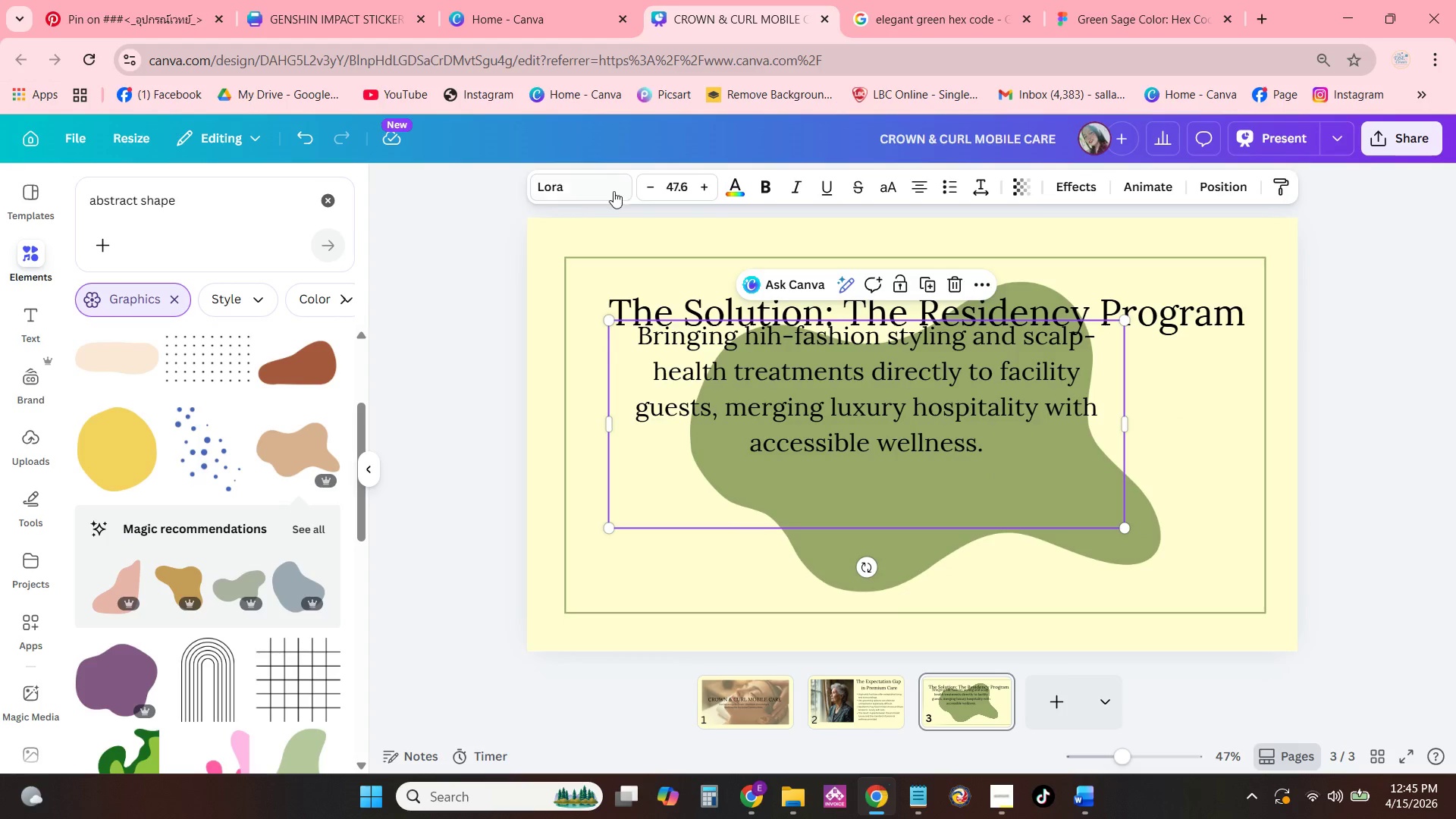 
left_click([613, 193])
 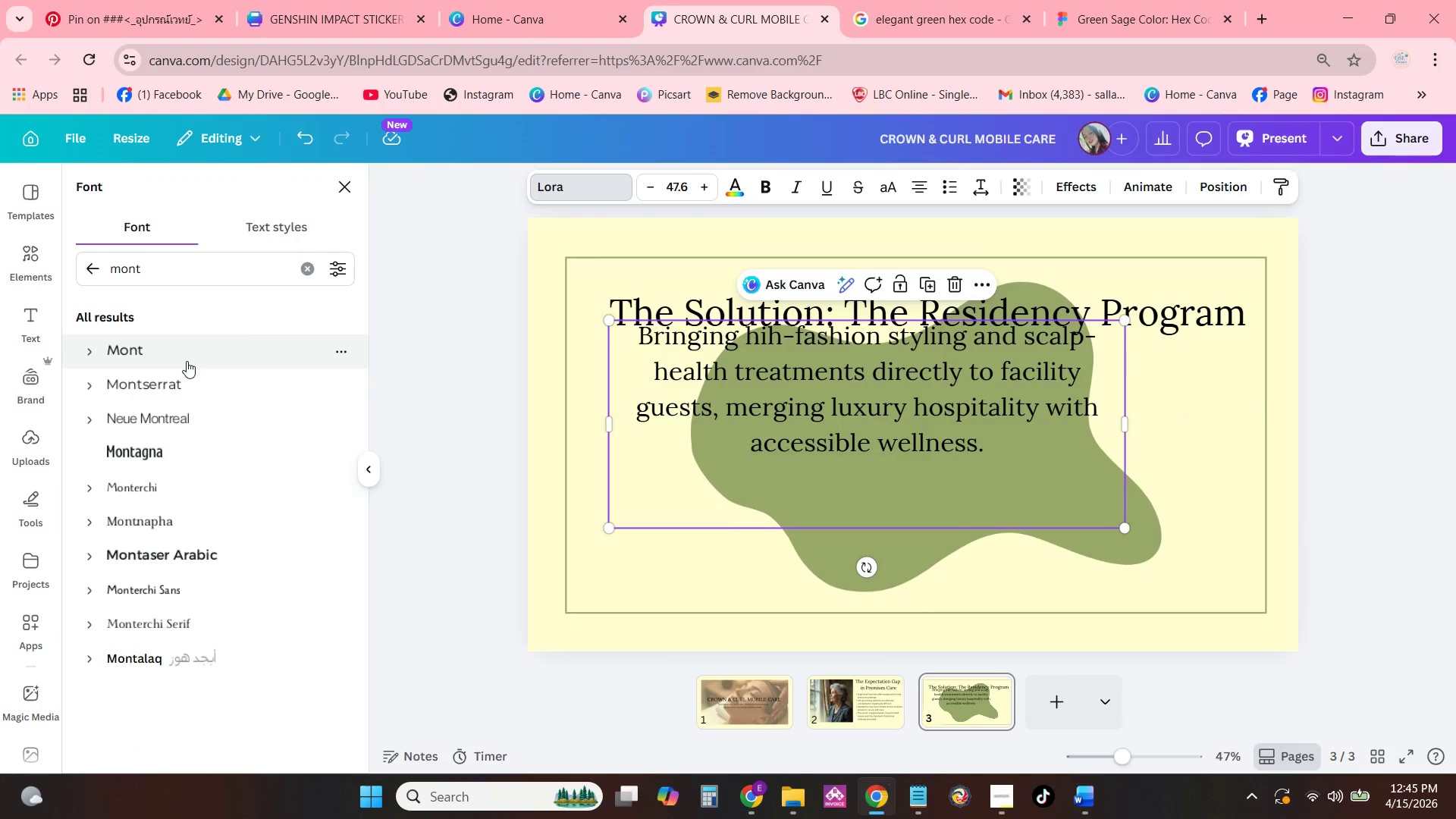 
left_click([184, 378])
 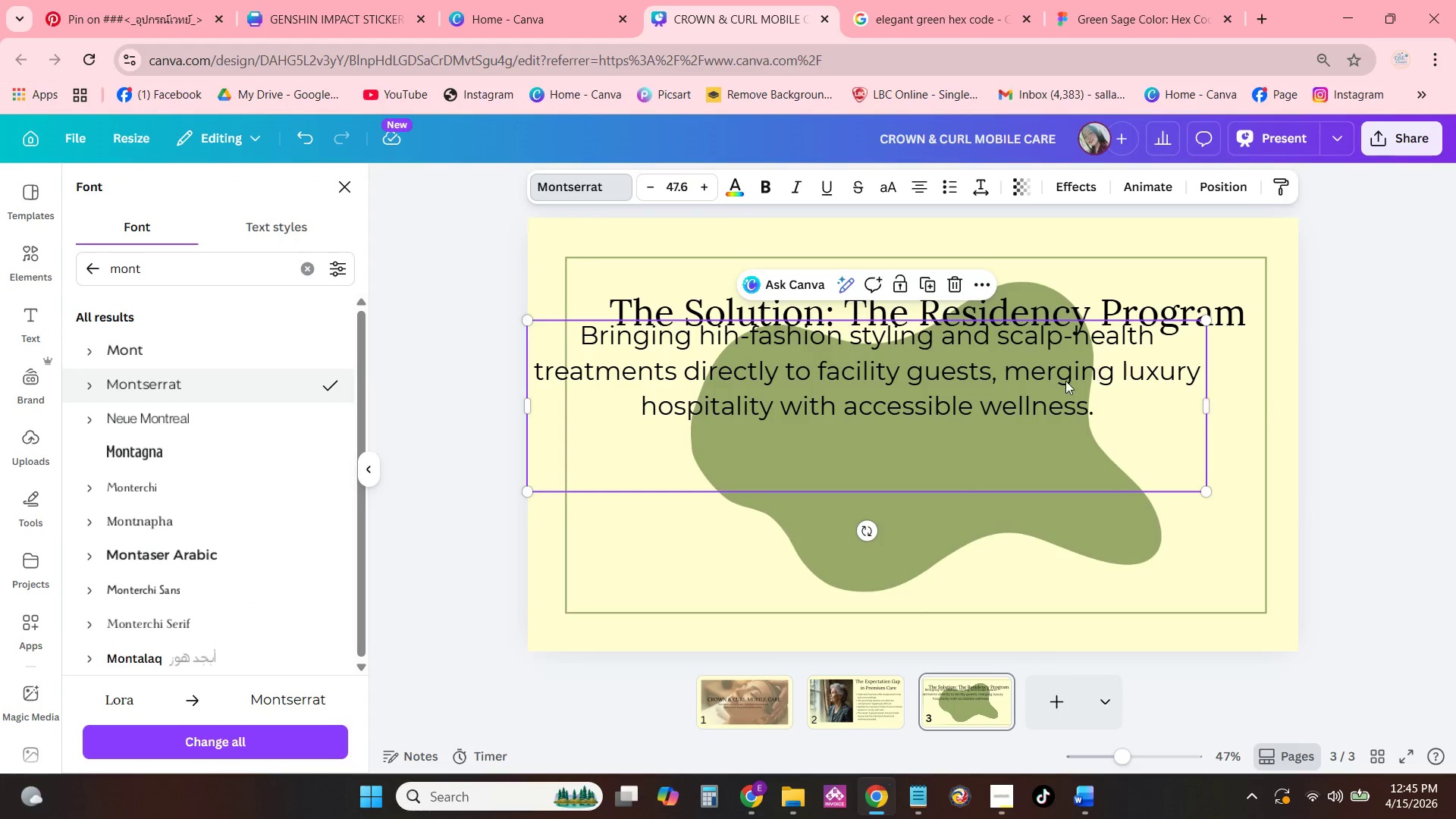 
left_click_drag(start_coordinate=[1066, 387], to_coordinate=[1097, 424])
 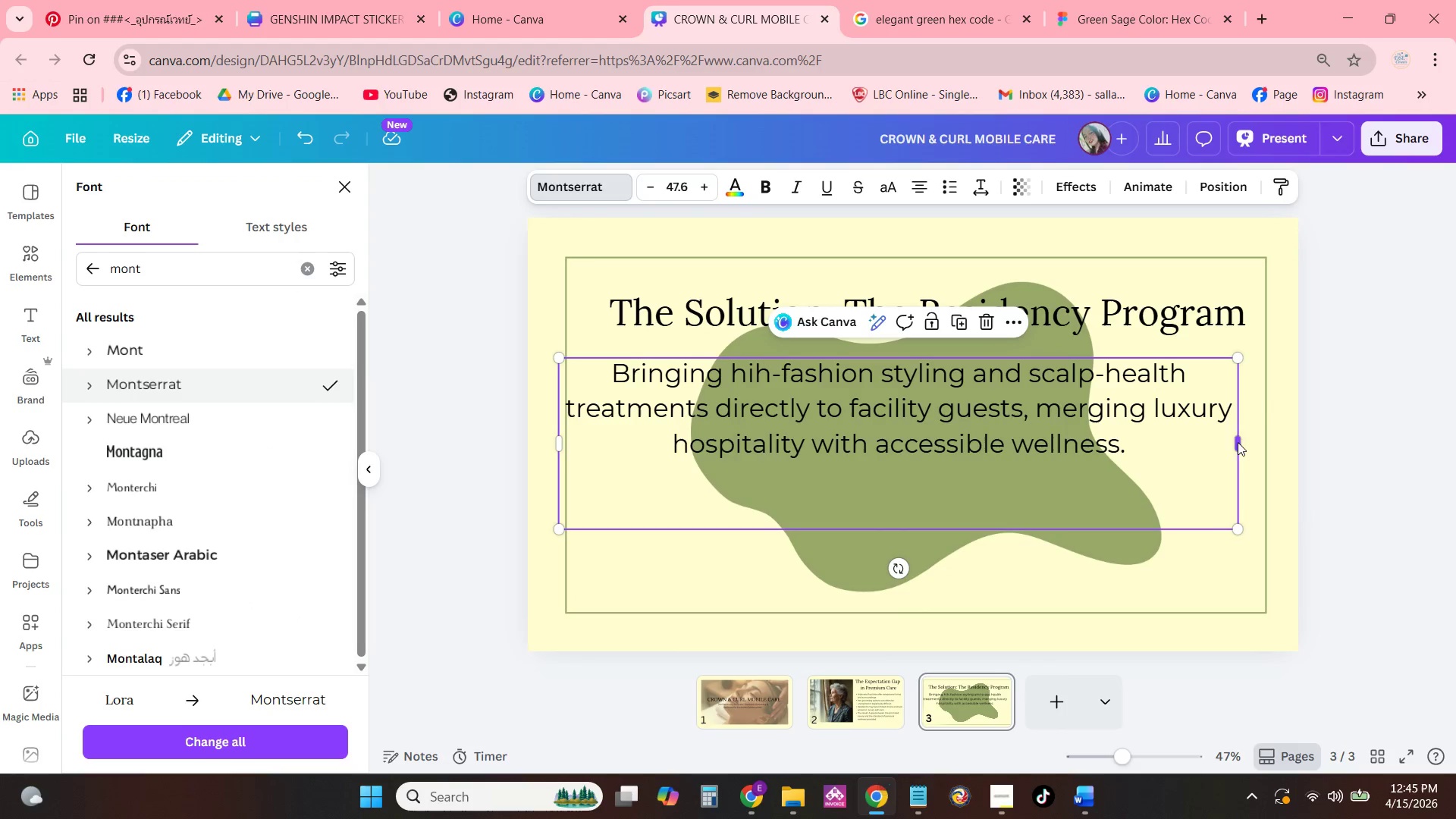 
left_click_drag(start_coordinate=[1238, 443], to_coordinate=[1222, 450])
 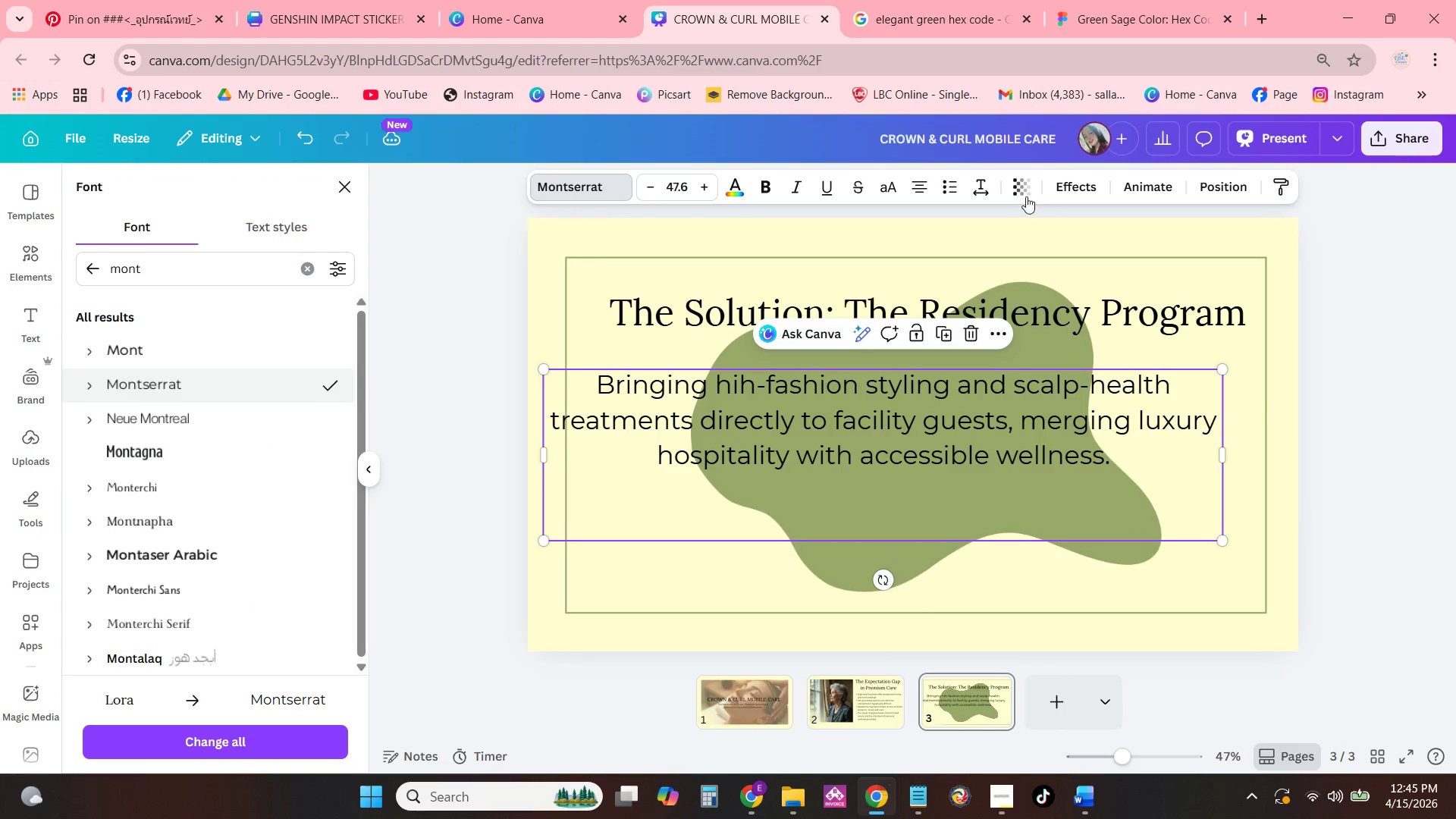 
left_click([978, 188])
 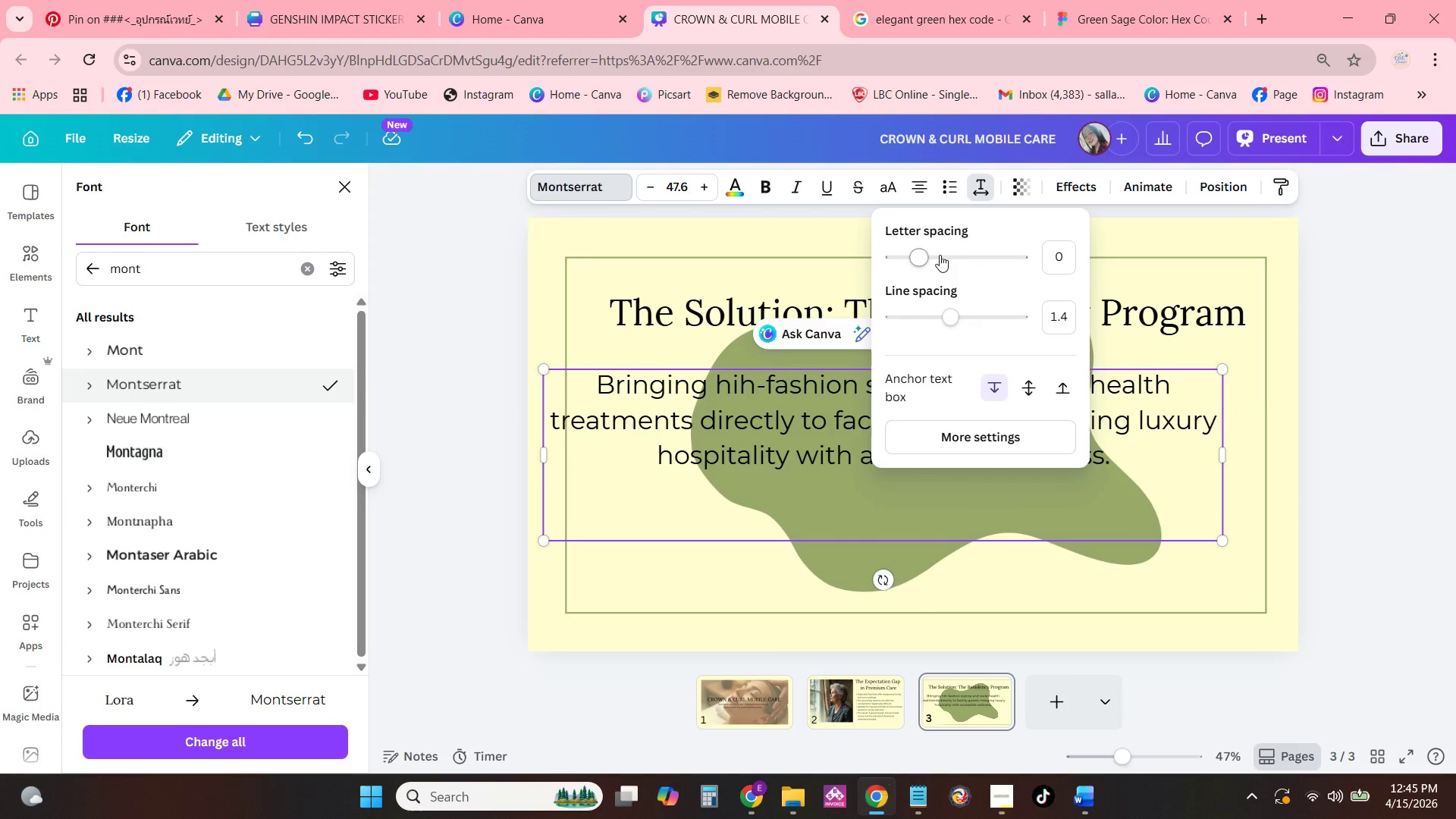 
left_click_drag(start_coordinate=[918, 258], to_coordinate=[916, 265])
 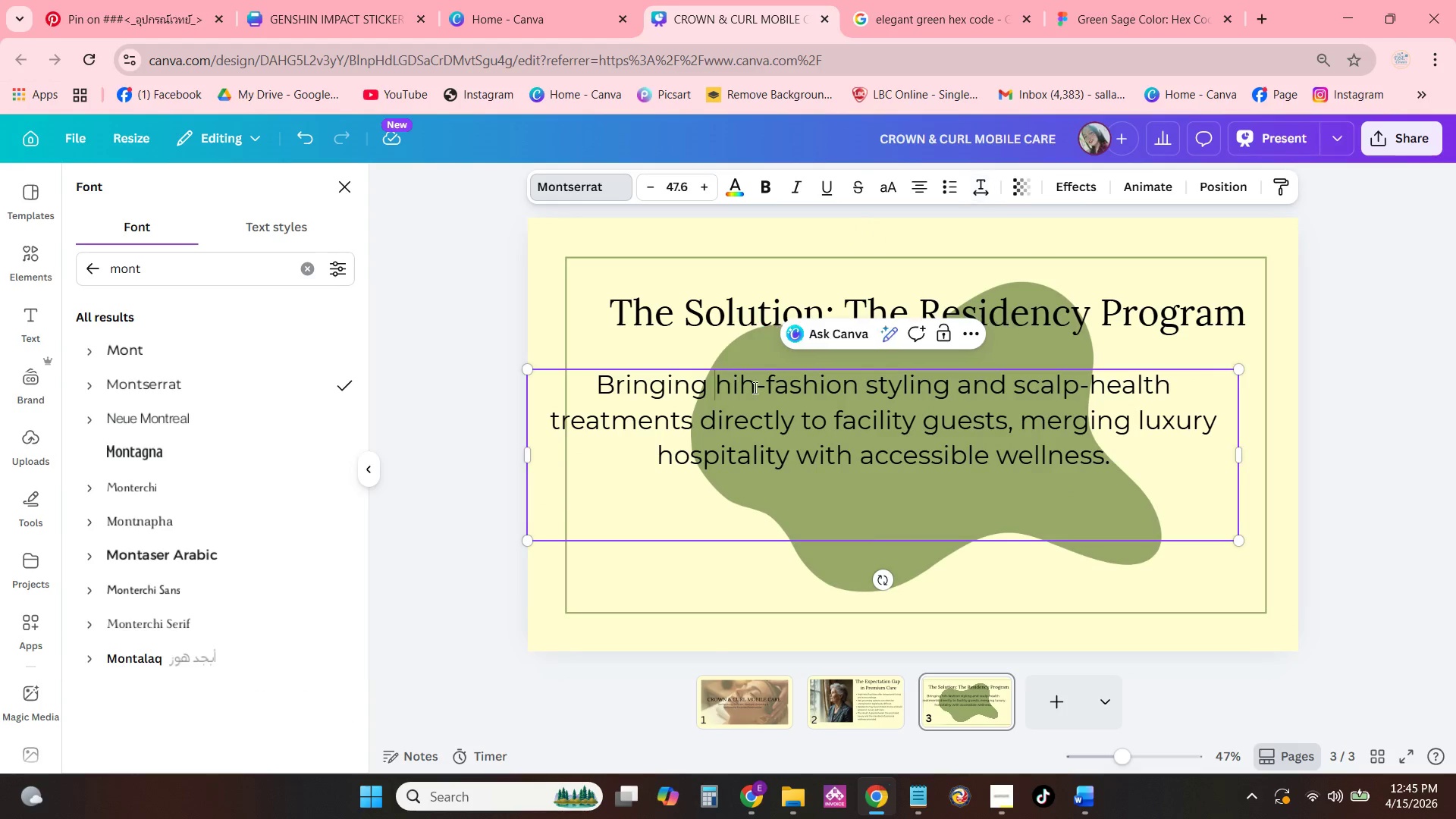 
double_click([755, 388])
 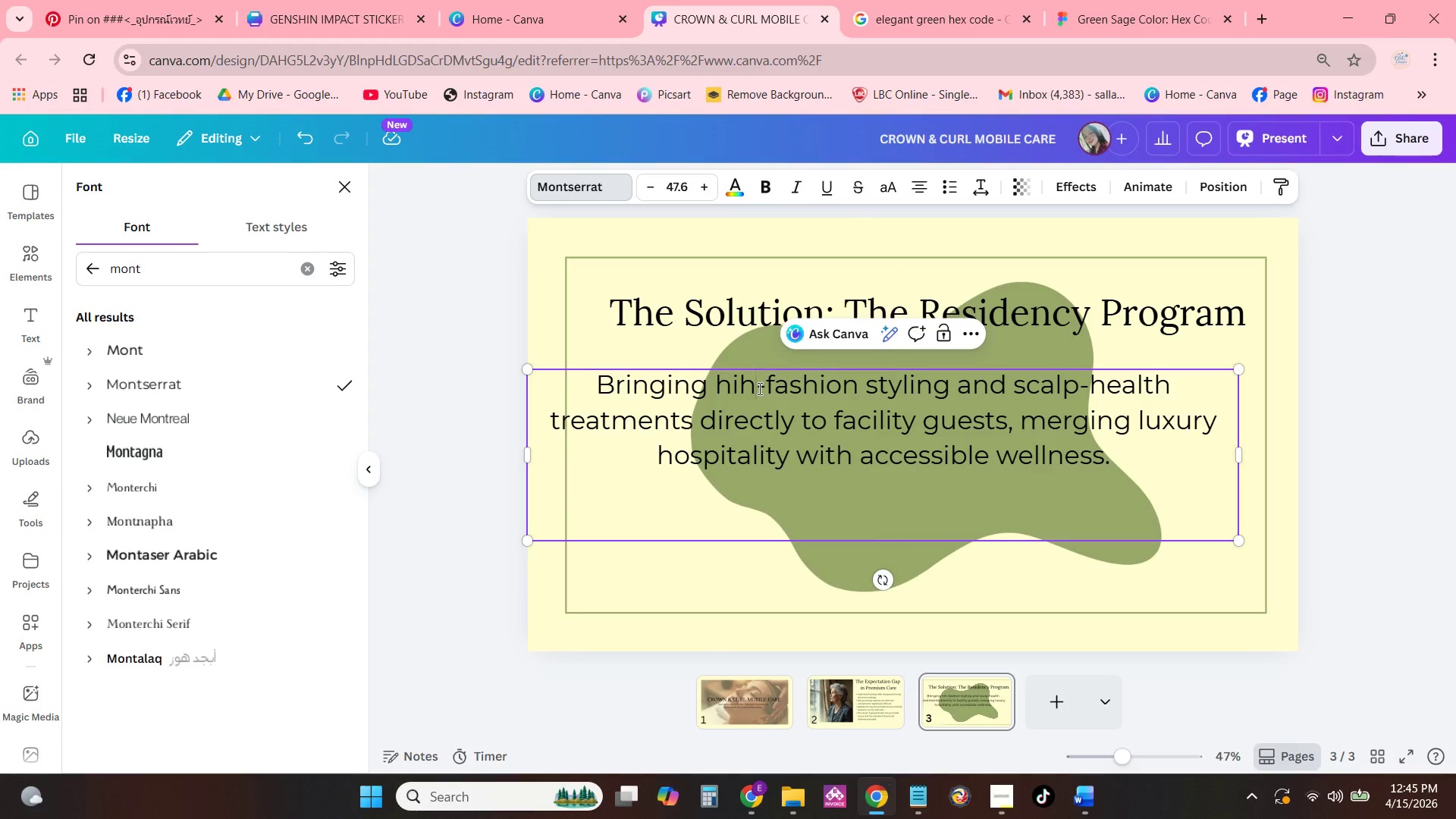 
key(Backspace)
type(GH)
 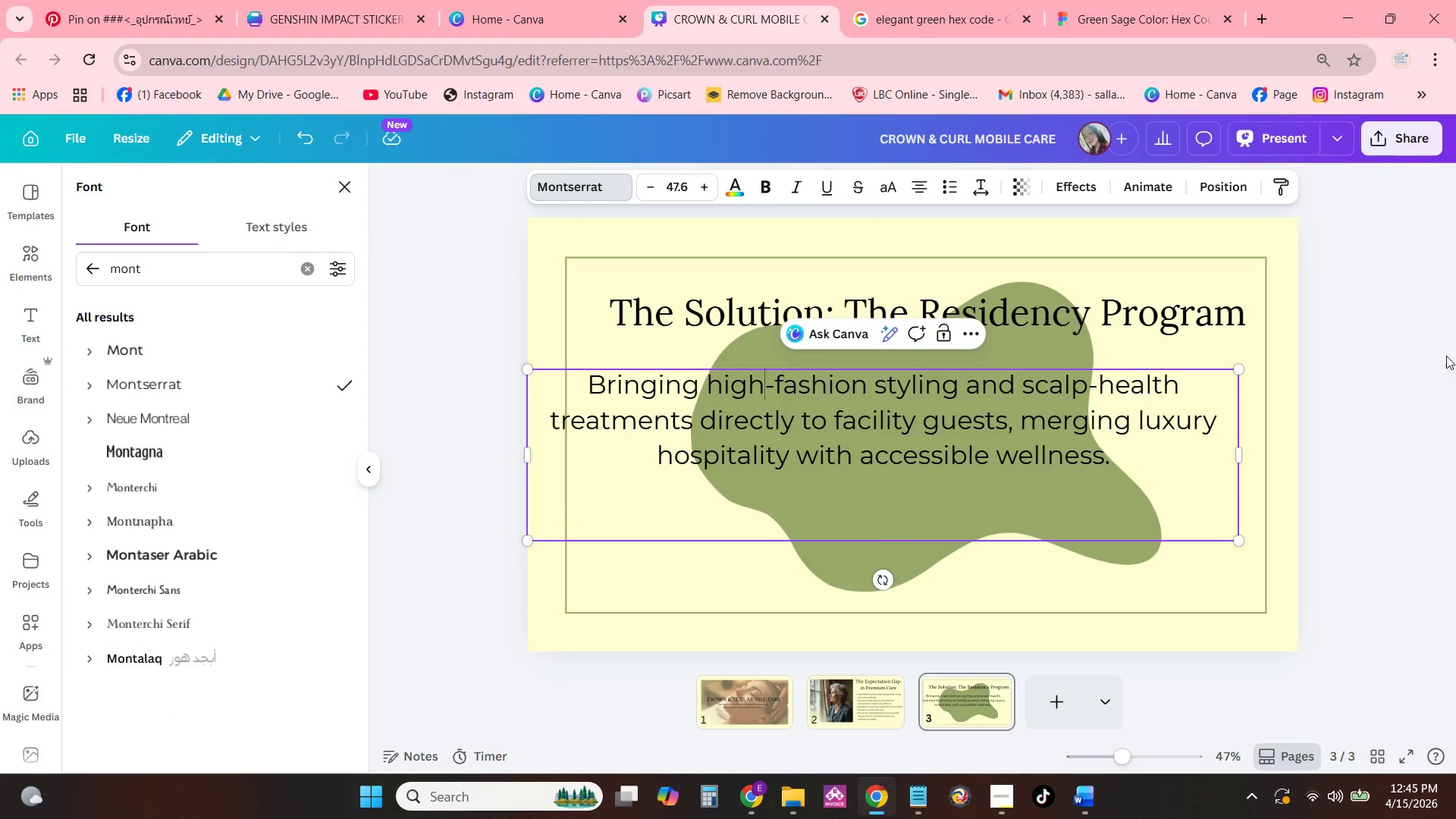 
left_click([1238, 460])
 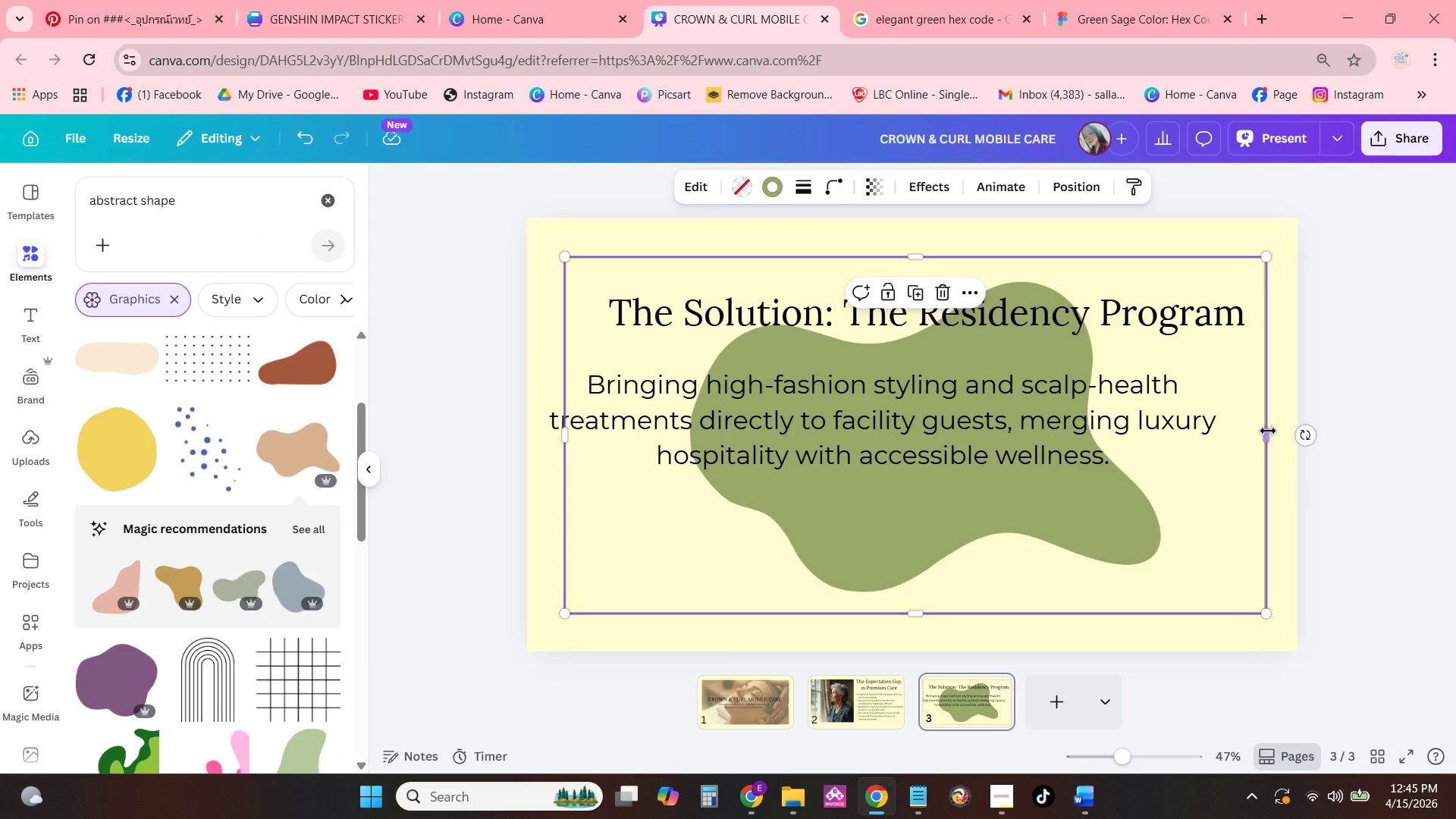 
left_click([1189, 428])
 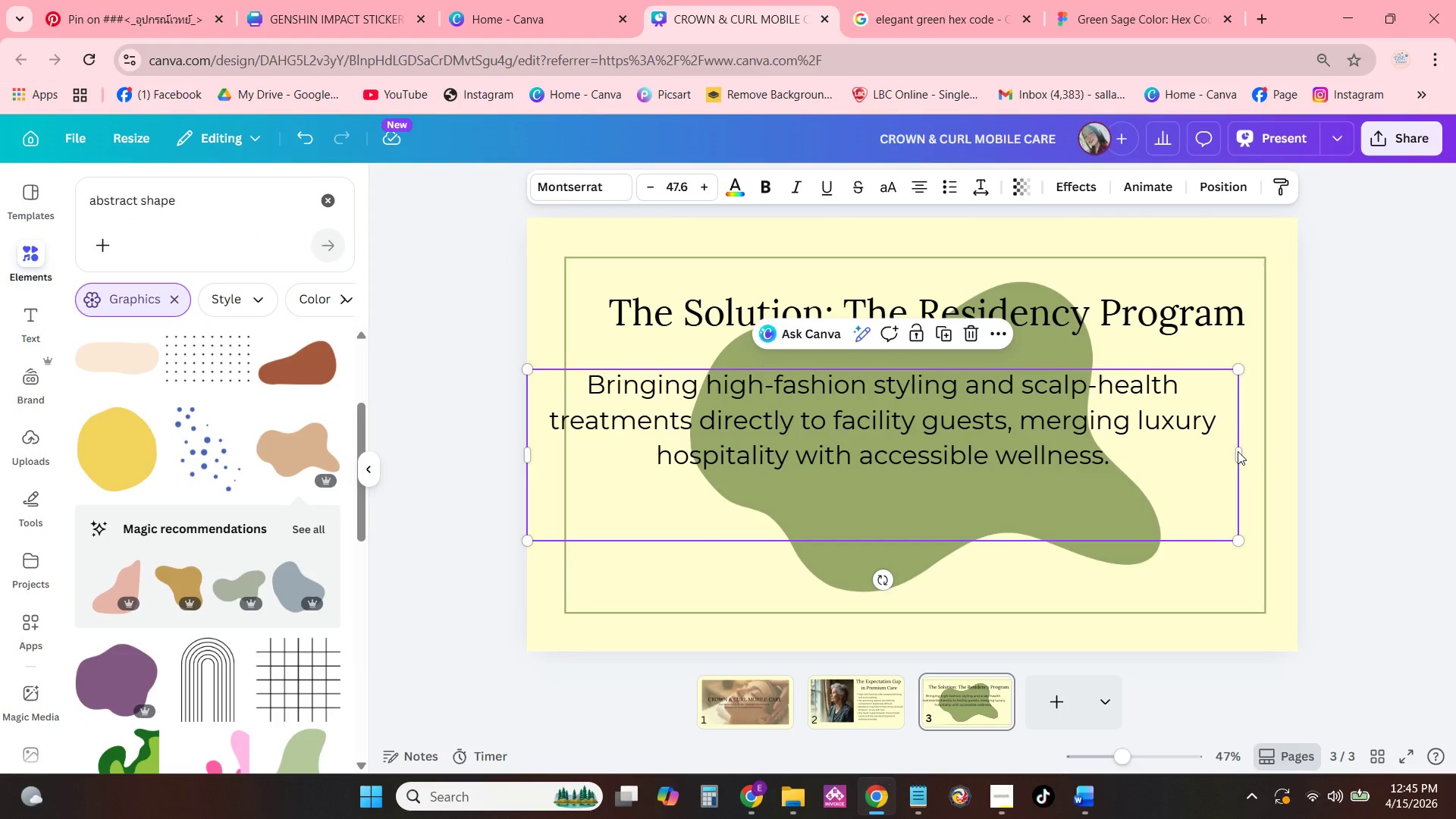 
left_click_drag(start_coordinate=[1242, 460], to_coordinate=[1172, 464])
 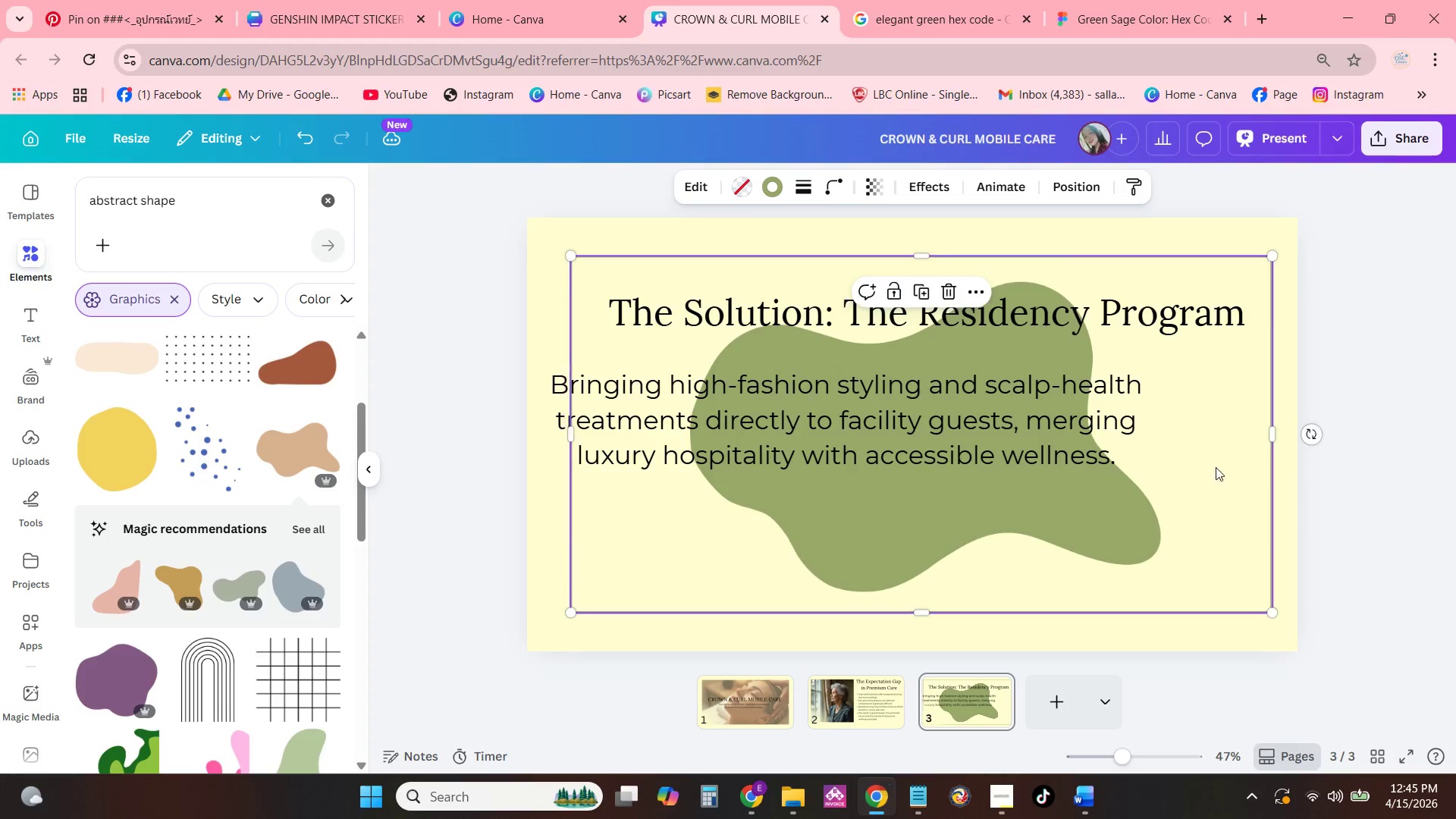 
left_click_drag(start_coordinate=[1012, 426], to_coordinate=[1066, 415])
 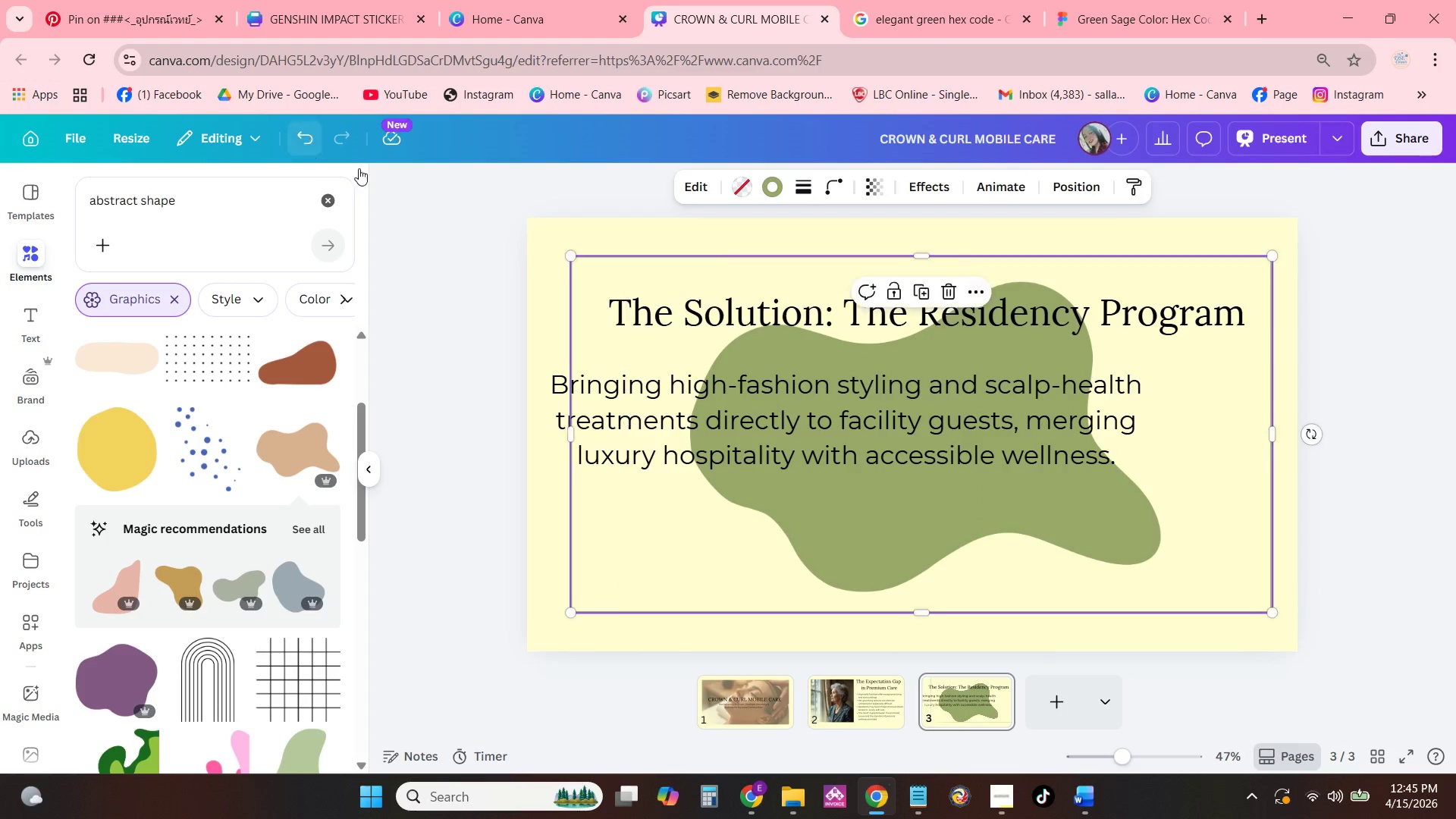 
double_click([753, 390])
 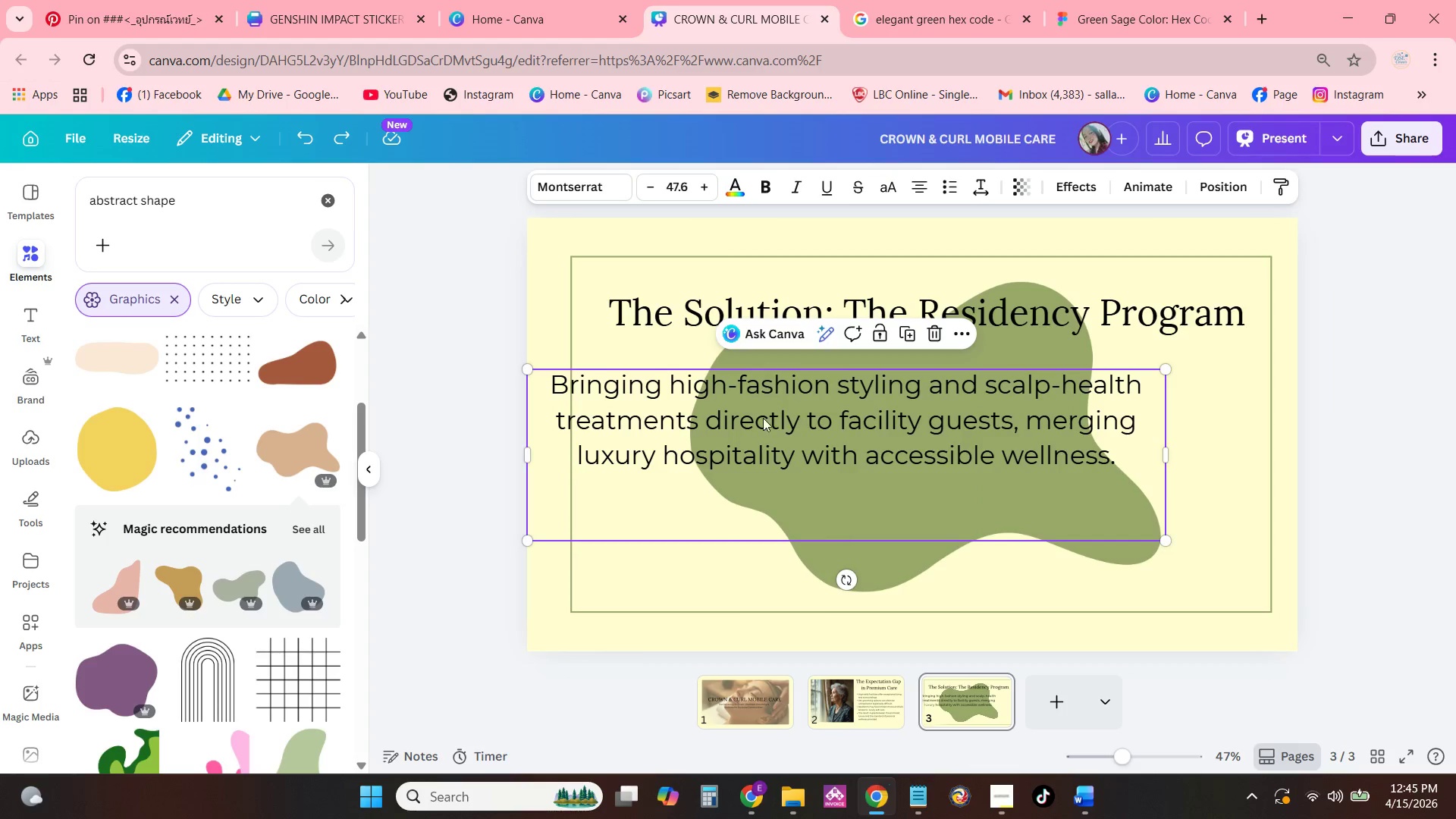 
left_click_drag(start_coordinate=[768, 425], to_coordinate=[841, 411])
 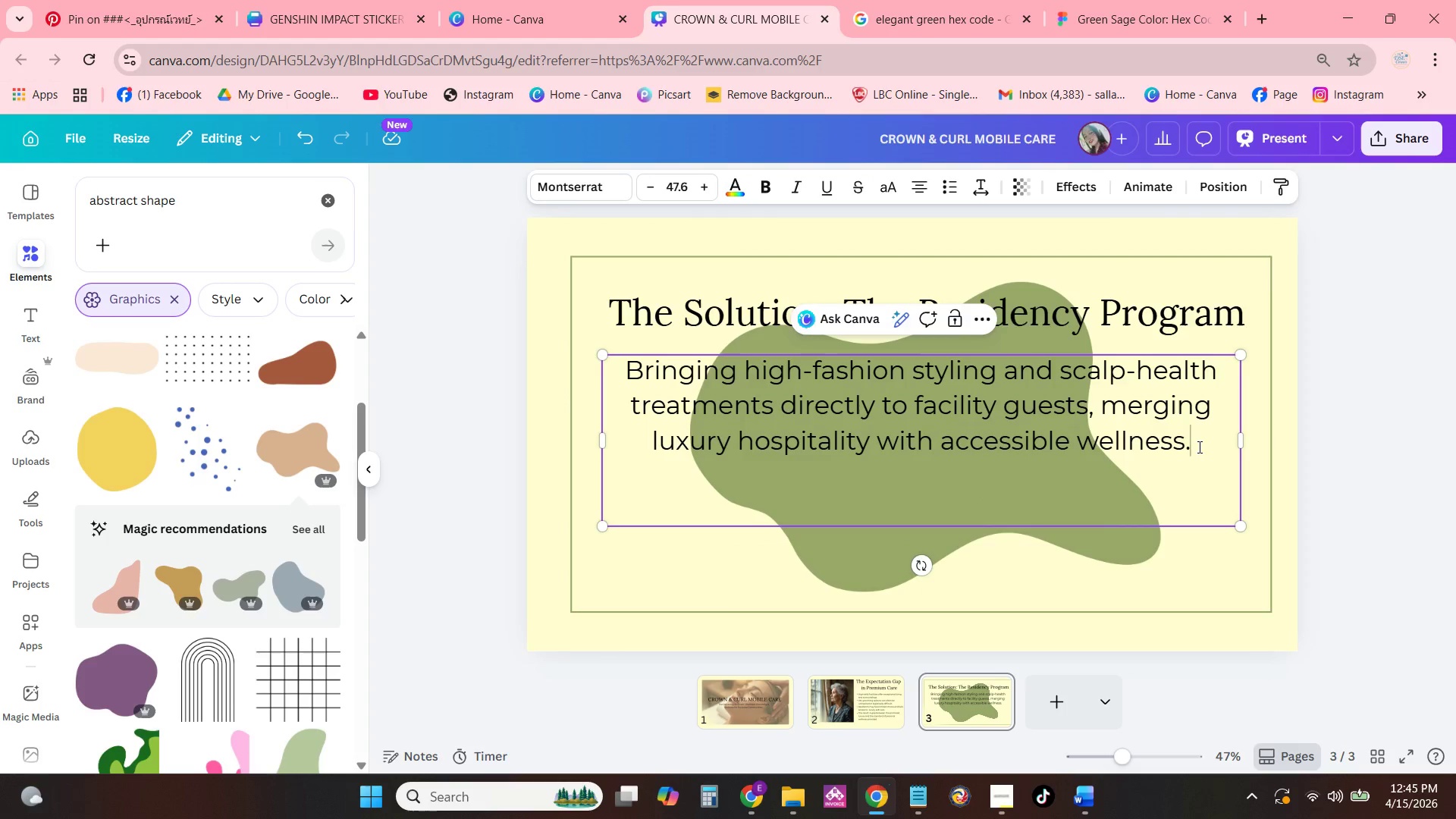 
double_click([1198, 447])
 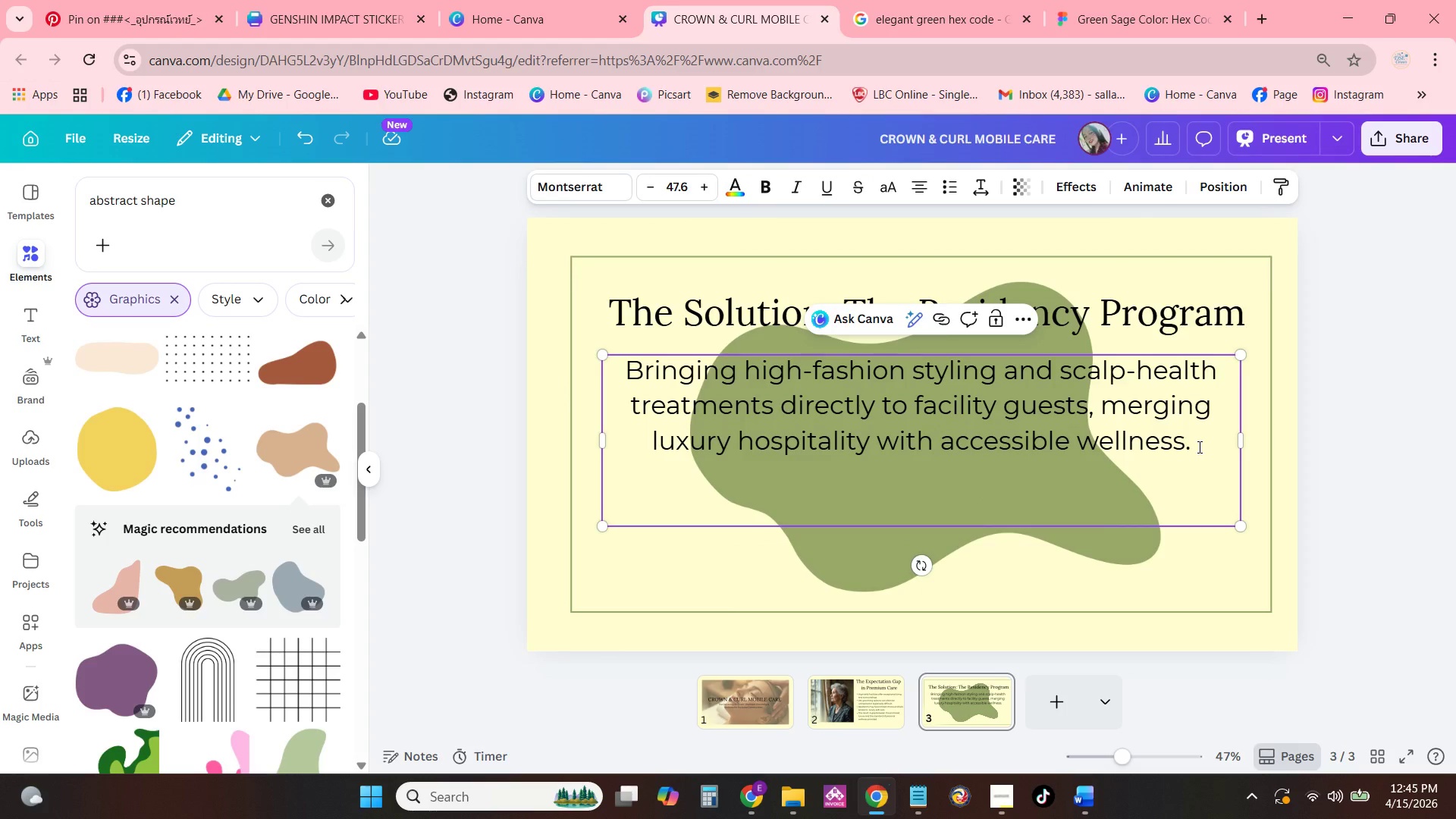 
key(Enter)
 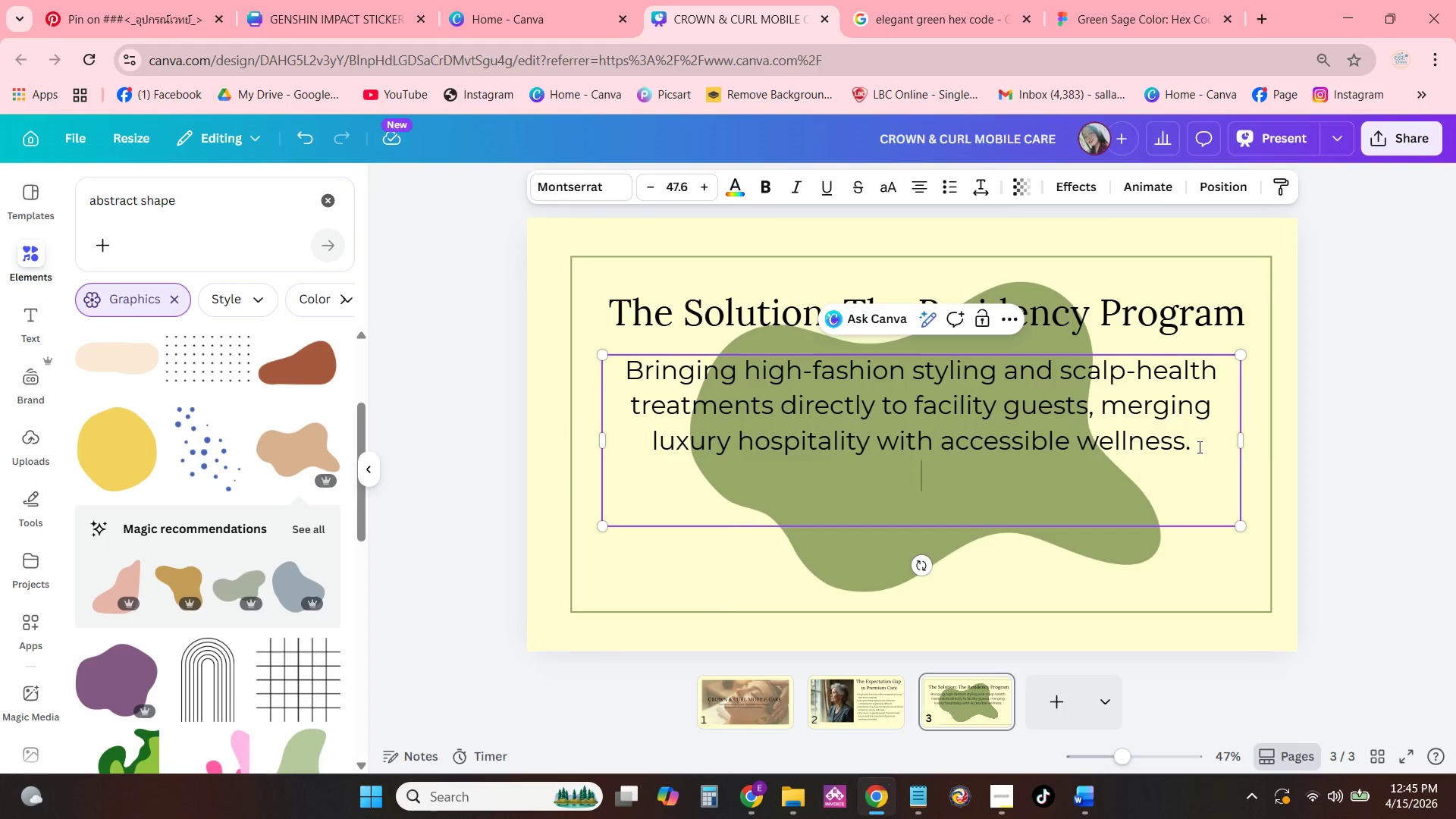 
key(Enter)
 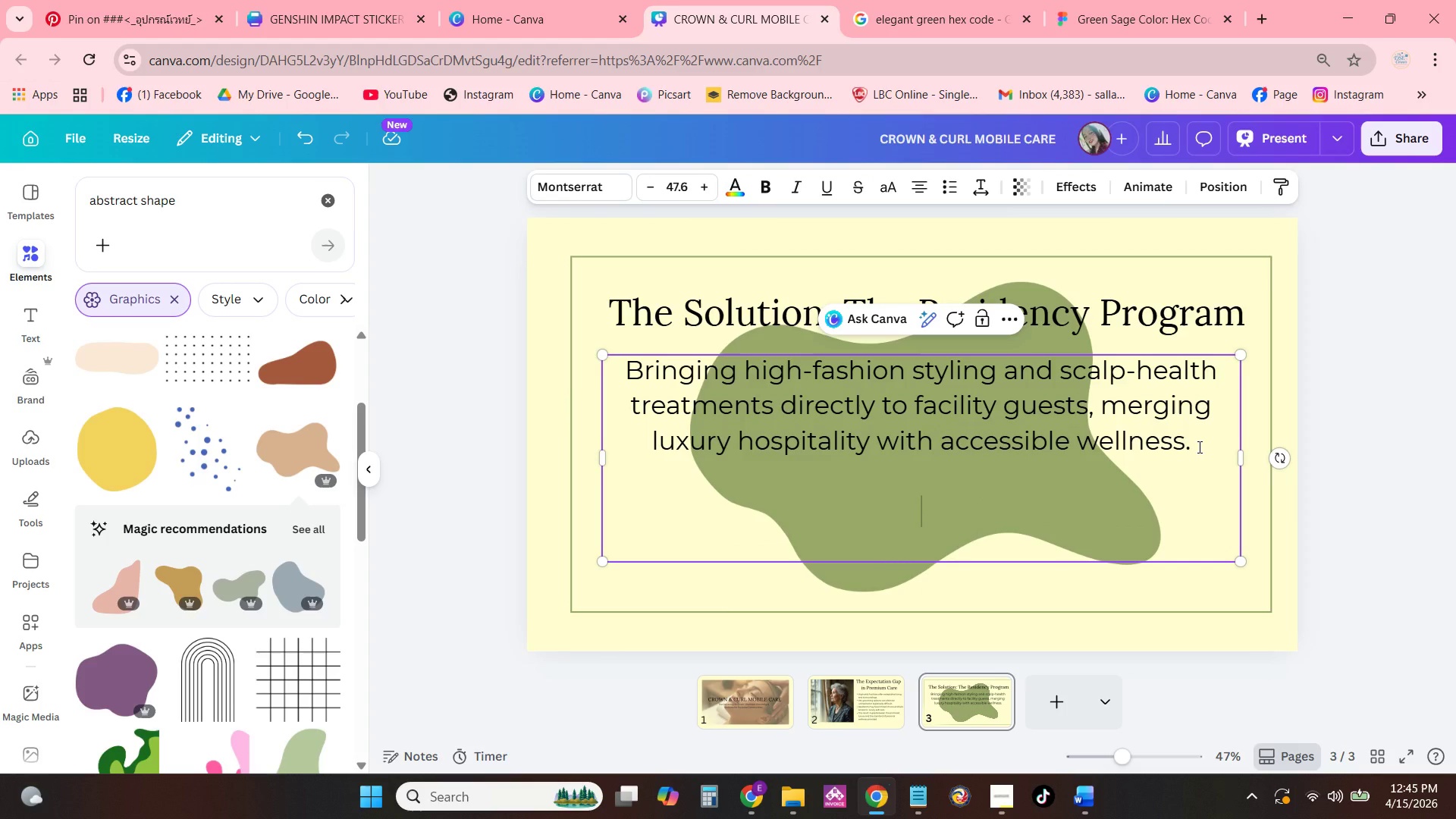 
type(Elevtae)
key(Backspace)
key(Backspace)
key(Backspace)
type(ate you )
key(Backspace)
type(r e)
key(Backspace)
type(amenity offeings)
key(Backspace)
key(Backspace)
key(Backspace)
key(Backspace)
type(rings without operational burden,)
key(Backspace)
type(. Enhance resident satisfaction with personalix)
key(Backspace)
type(zed, boutique-qualiy)
key(Backspace)
type(ty caere)
key(Backspace)
key(Backspace)
key(Backspace)
type(re.)
 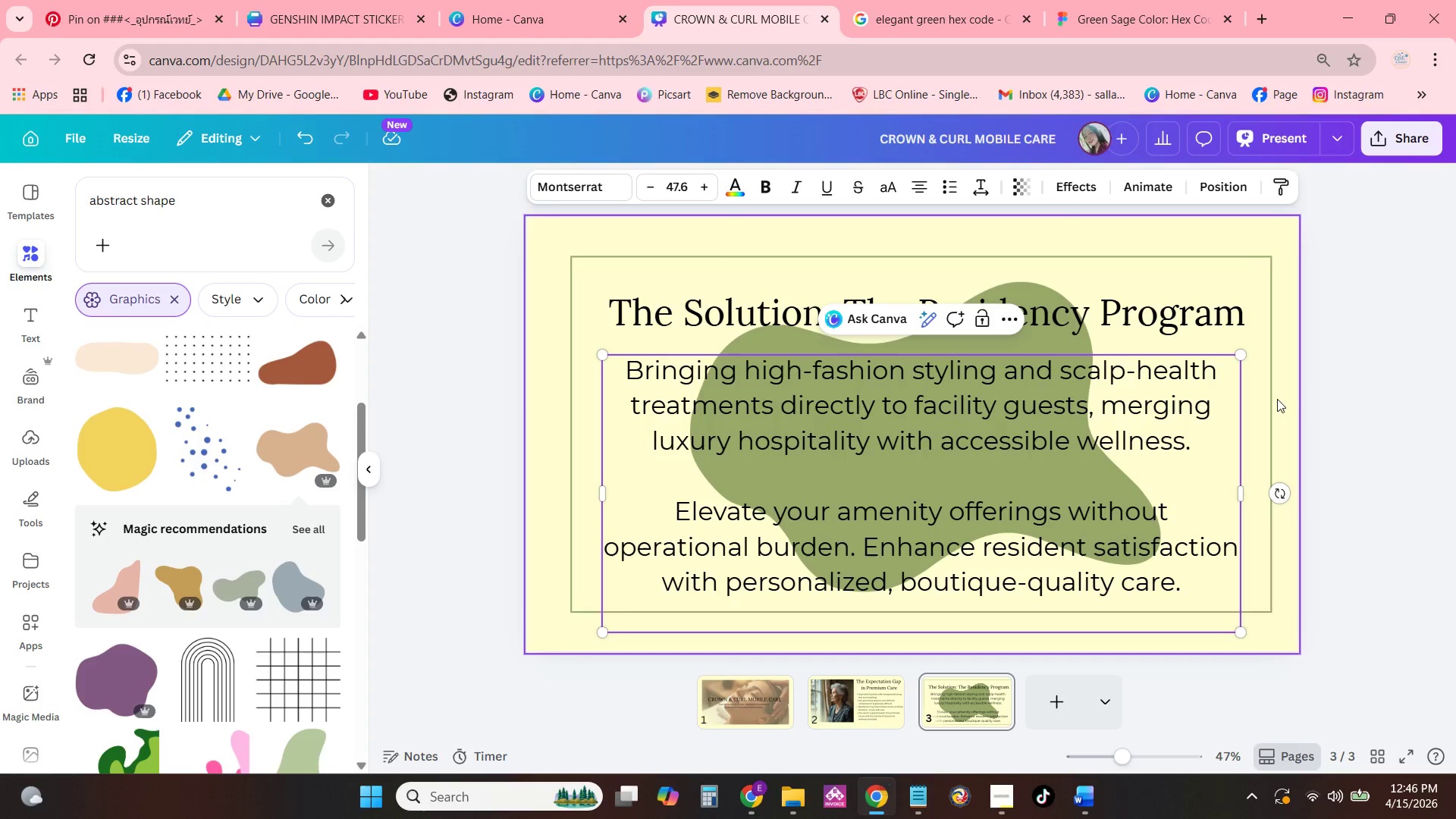 
left_click([1377, 443])
 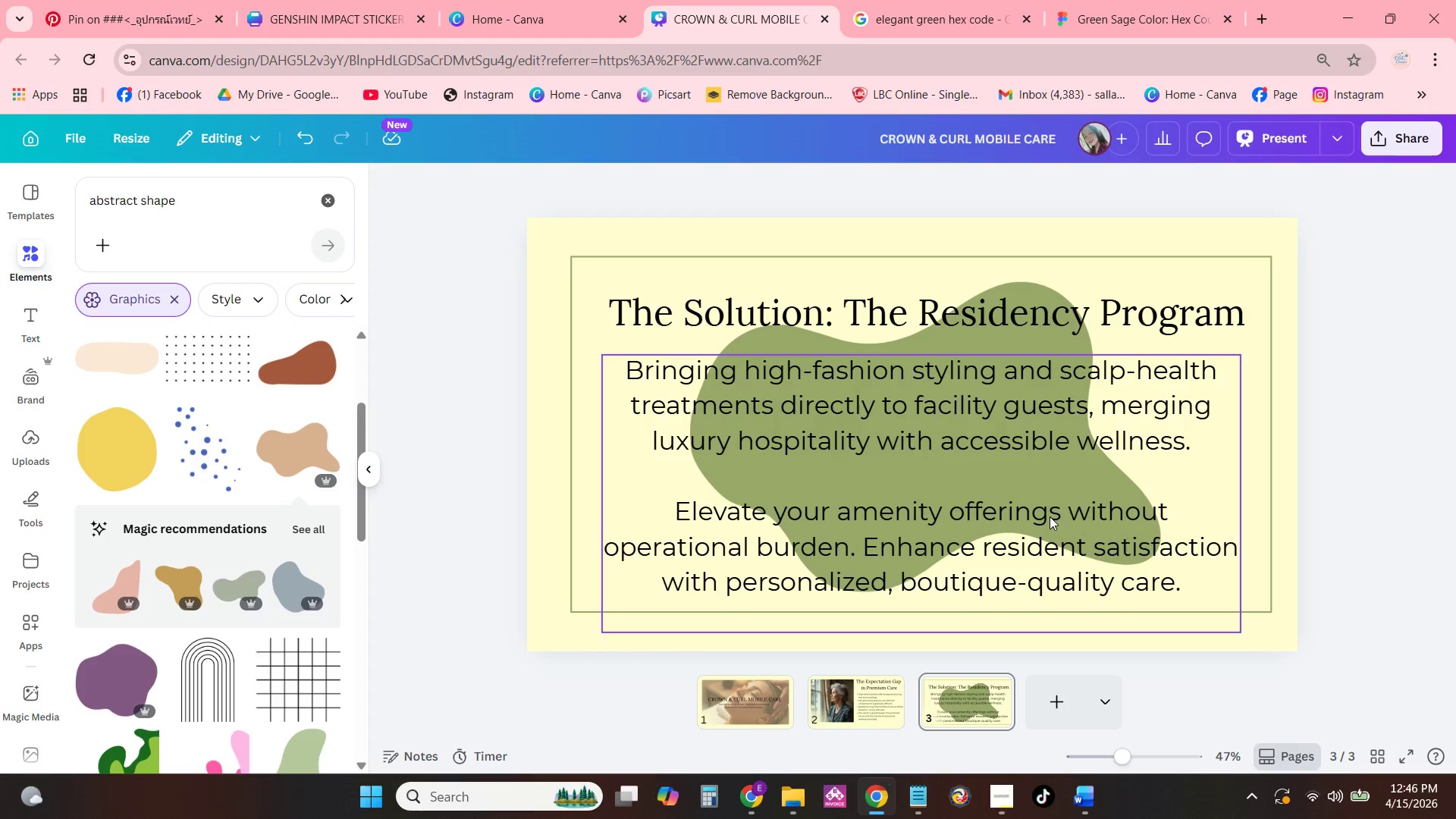 
left_click([1048, 517])
 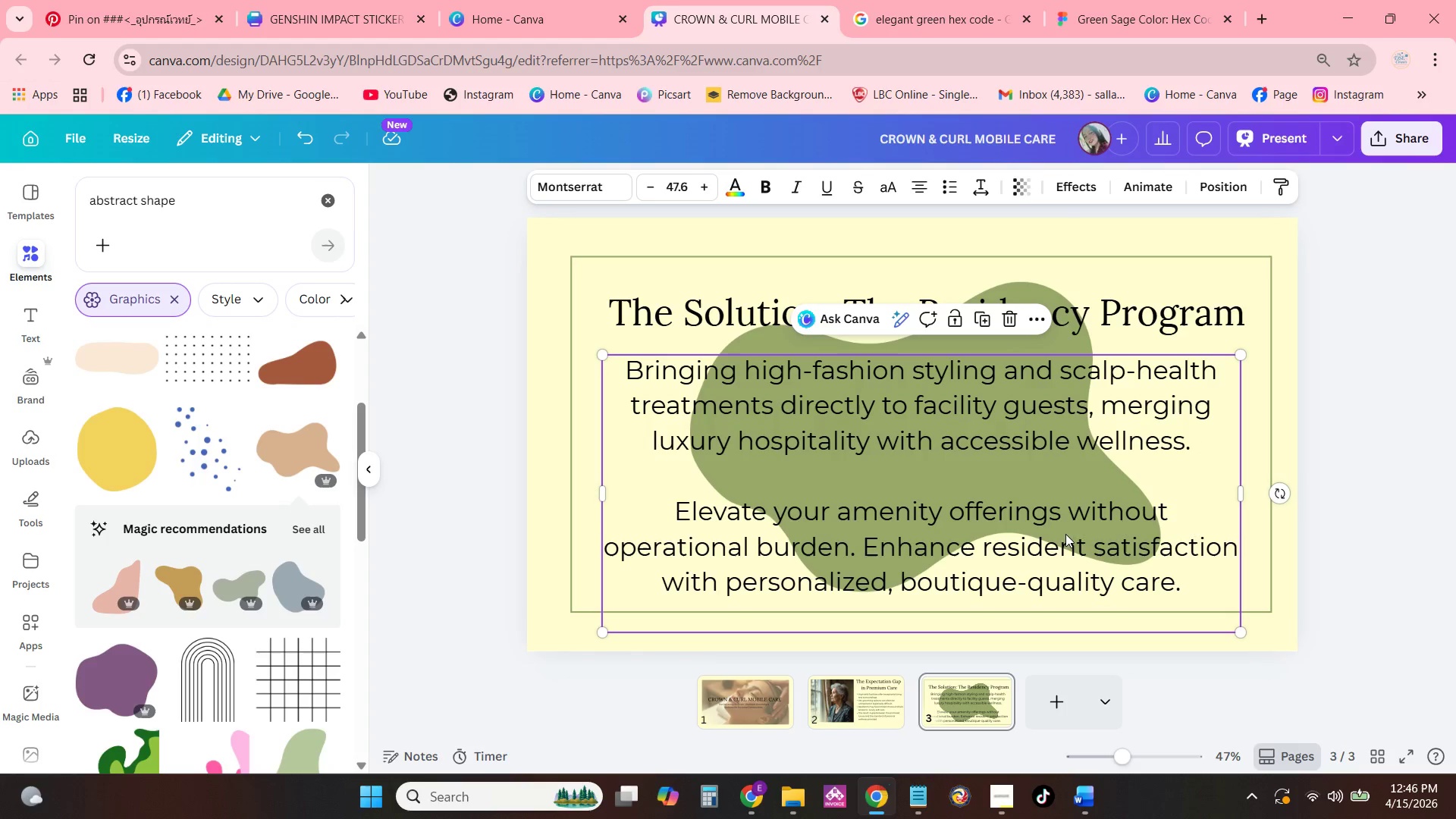 
left_click_drag(start_coordinate=[1081, 541], to_coordinate=[1067, 522])
 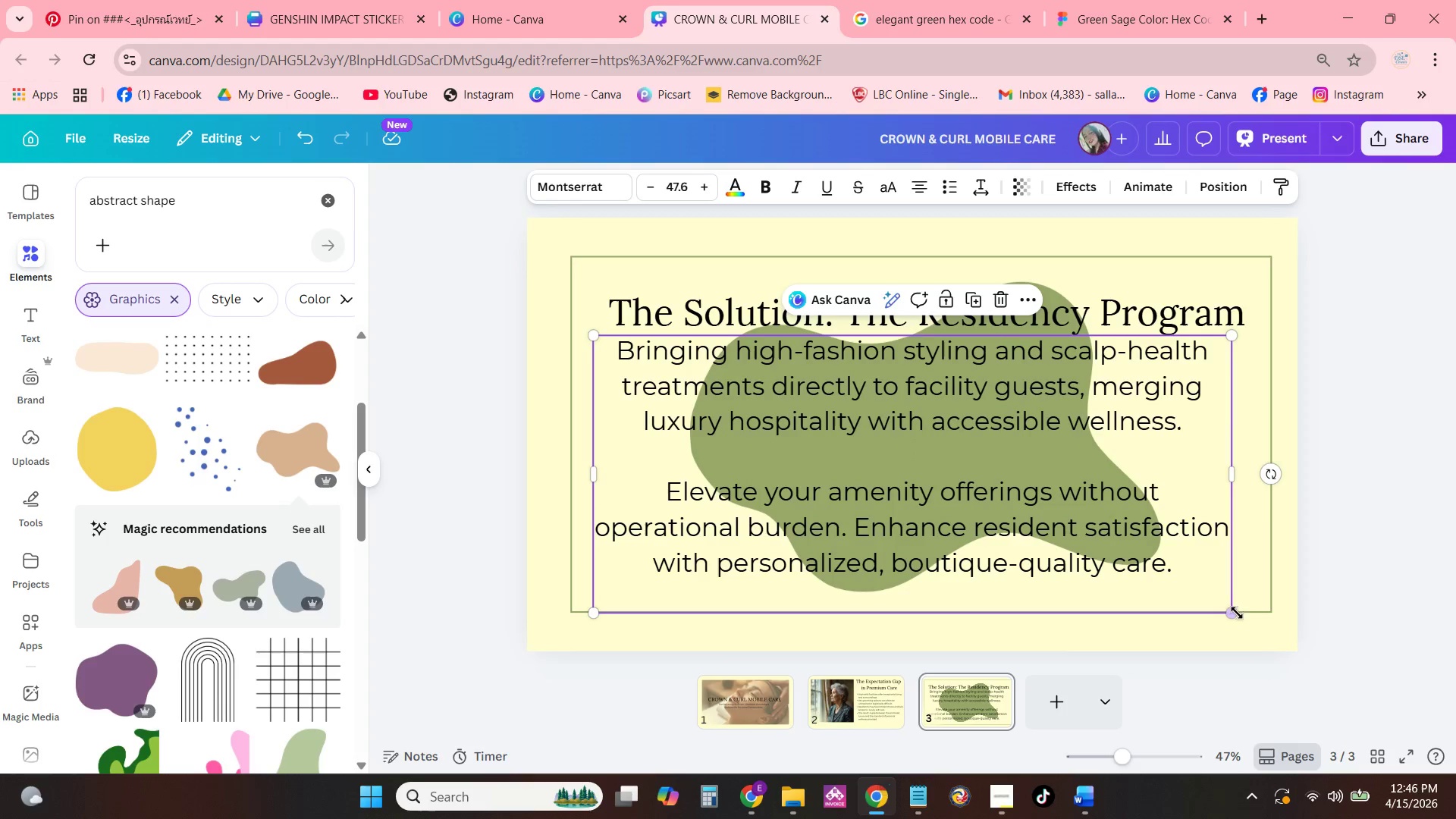 
left_click_drag(start_coordinate=[1234, 613], to_coordinate=[1161, 564])
 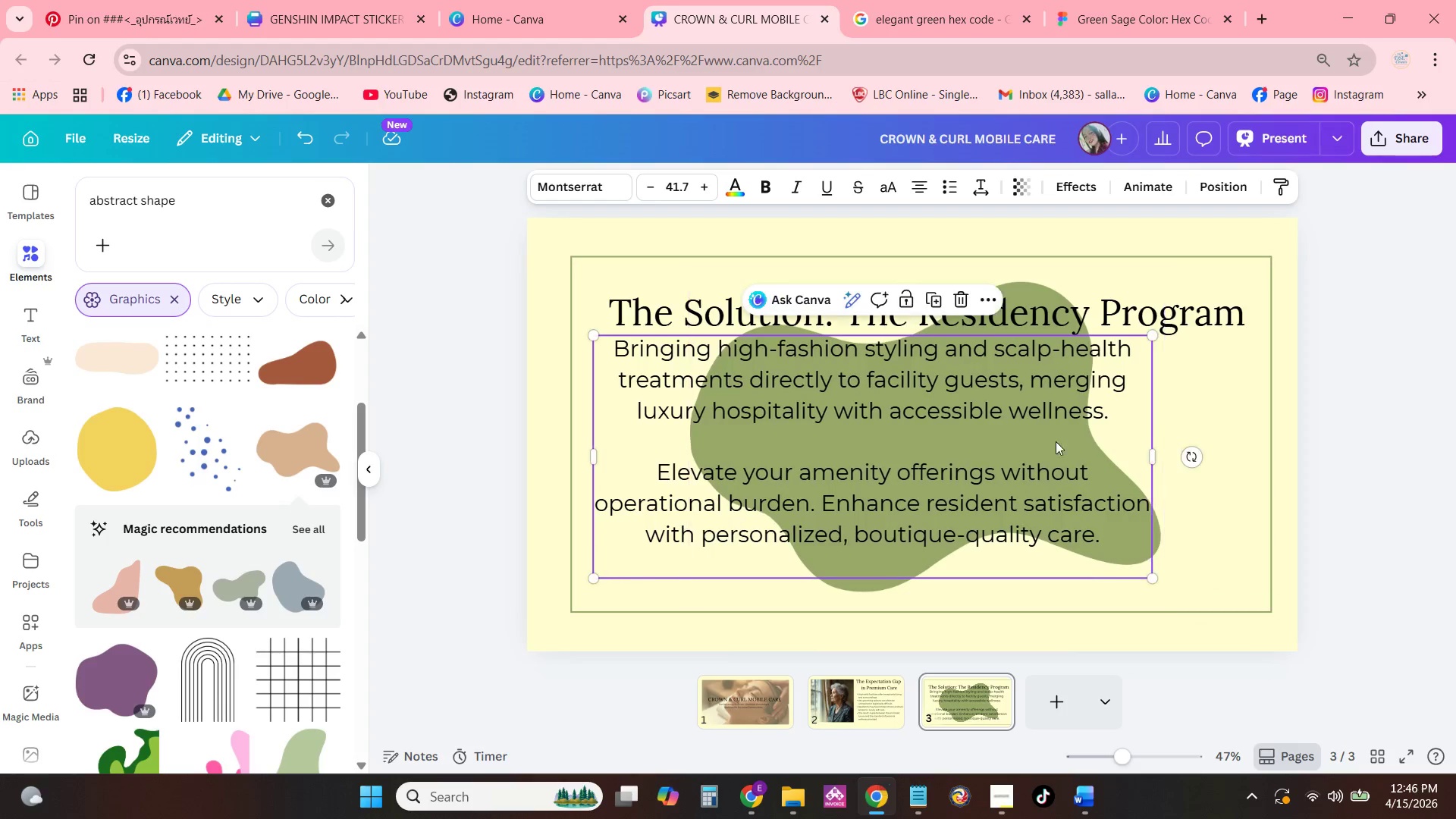 
left_click_drag(start_coordinate=[1046, 440], to_coordinate=[1096, 453])
 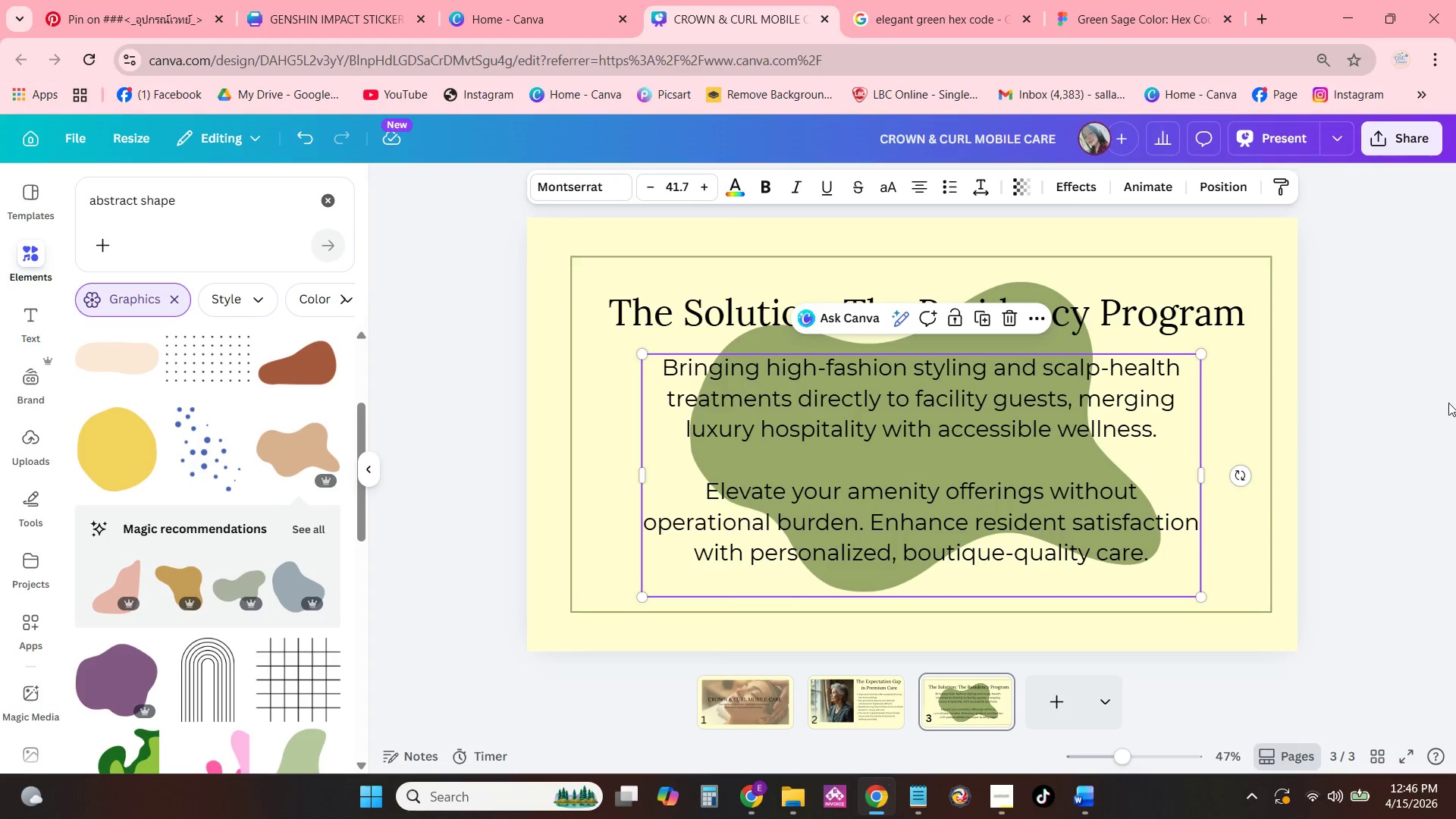 
left_click([1455, 402])
 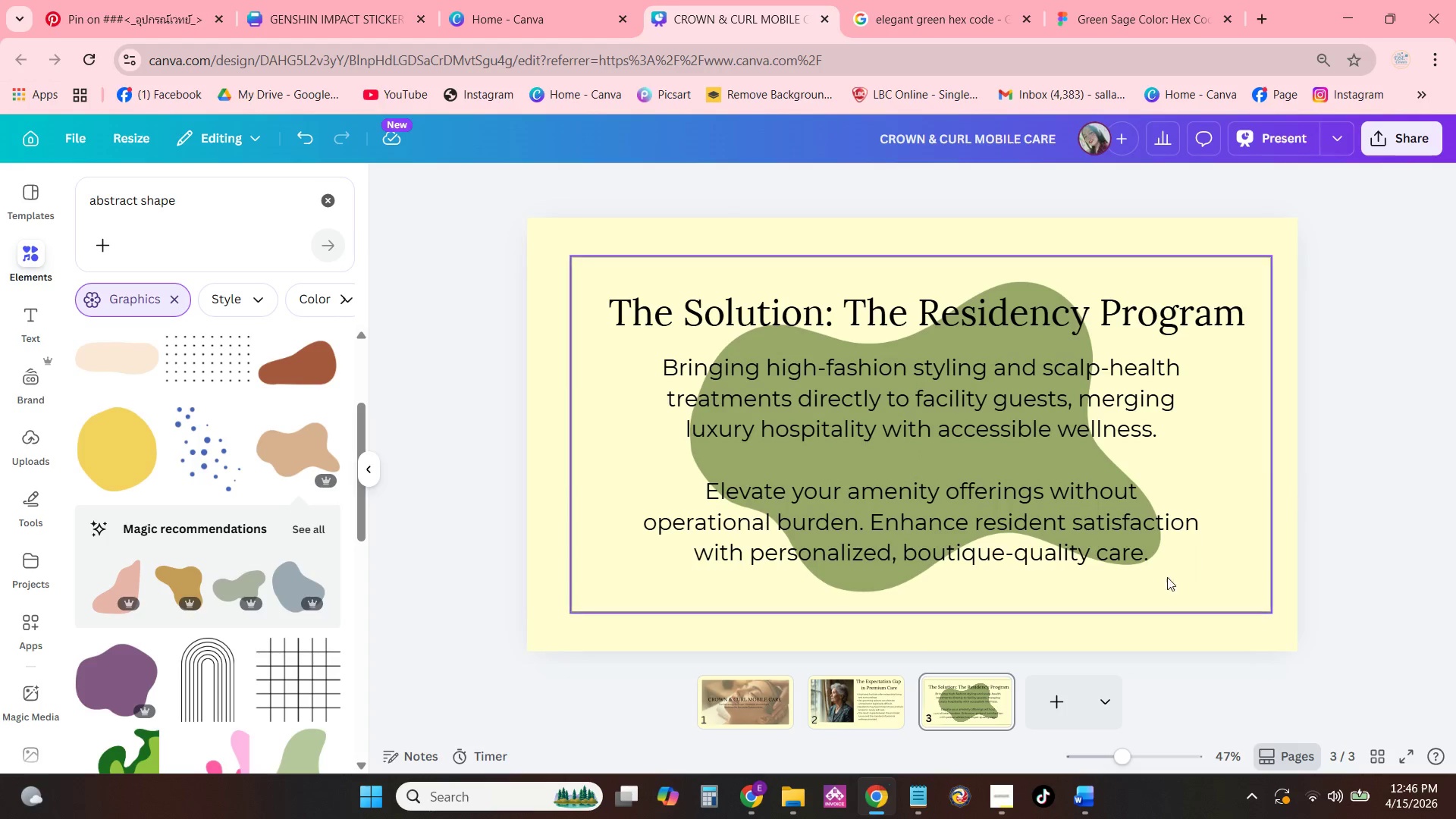 
left_click([1061, 703])
 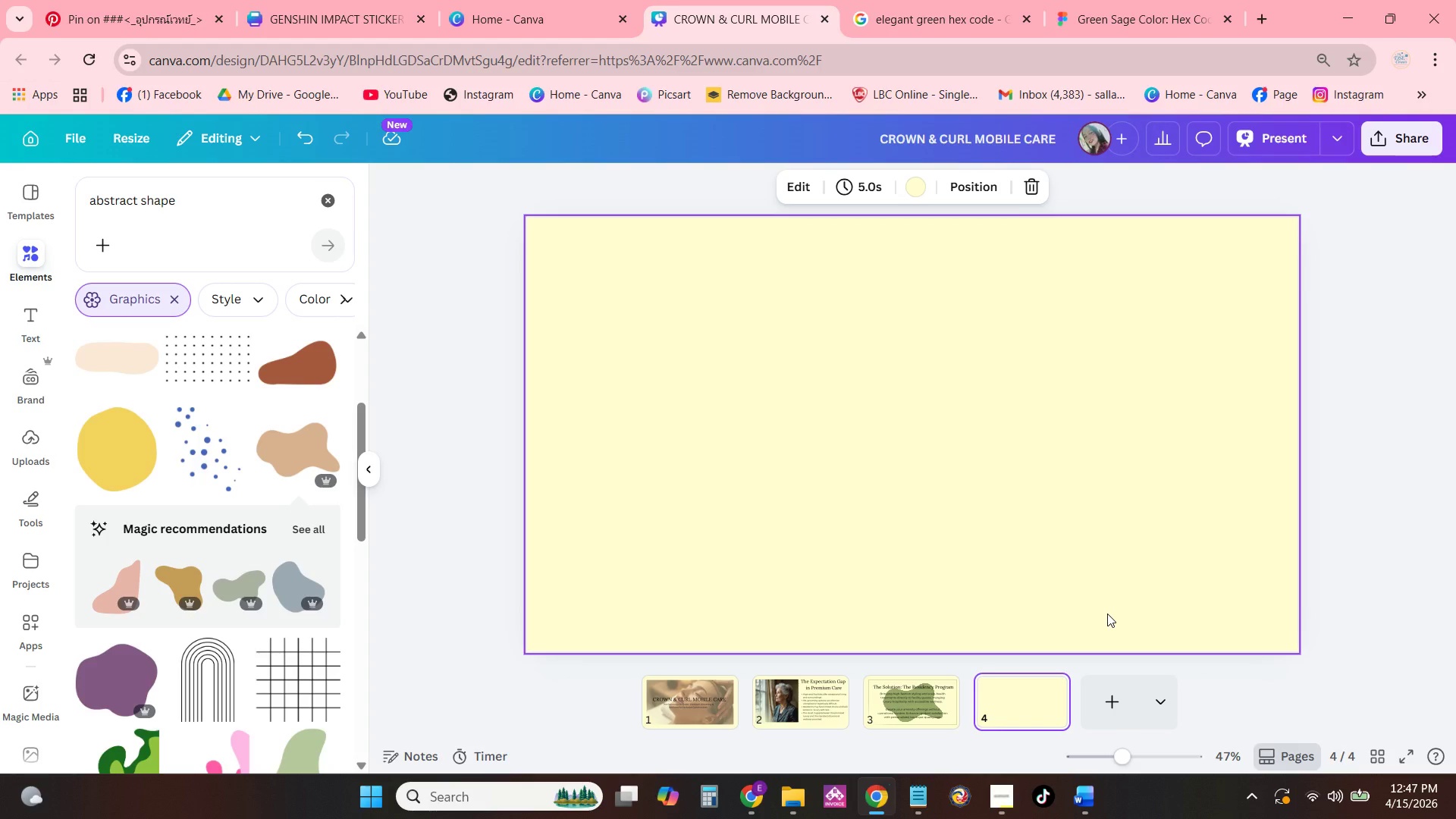 
wait(20.45)
 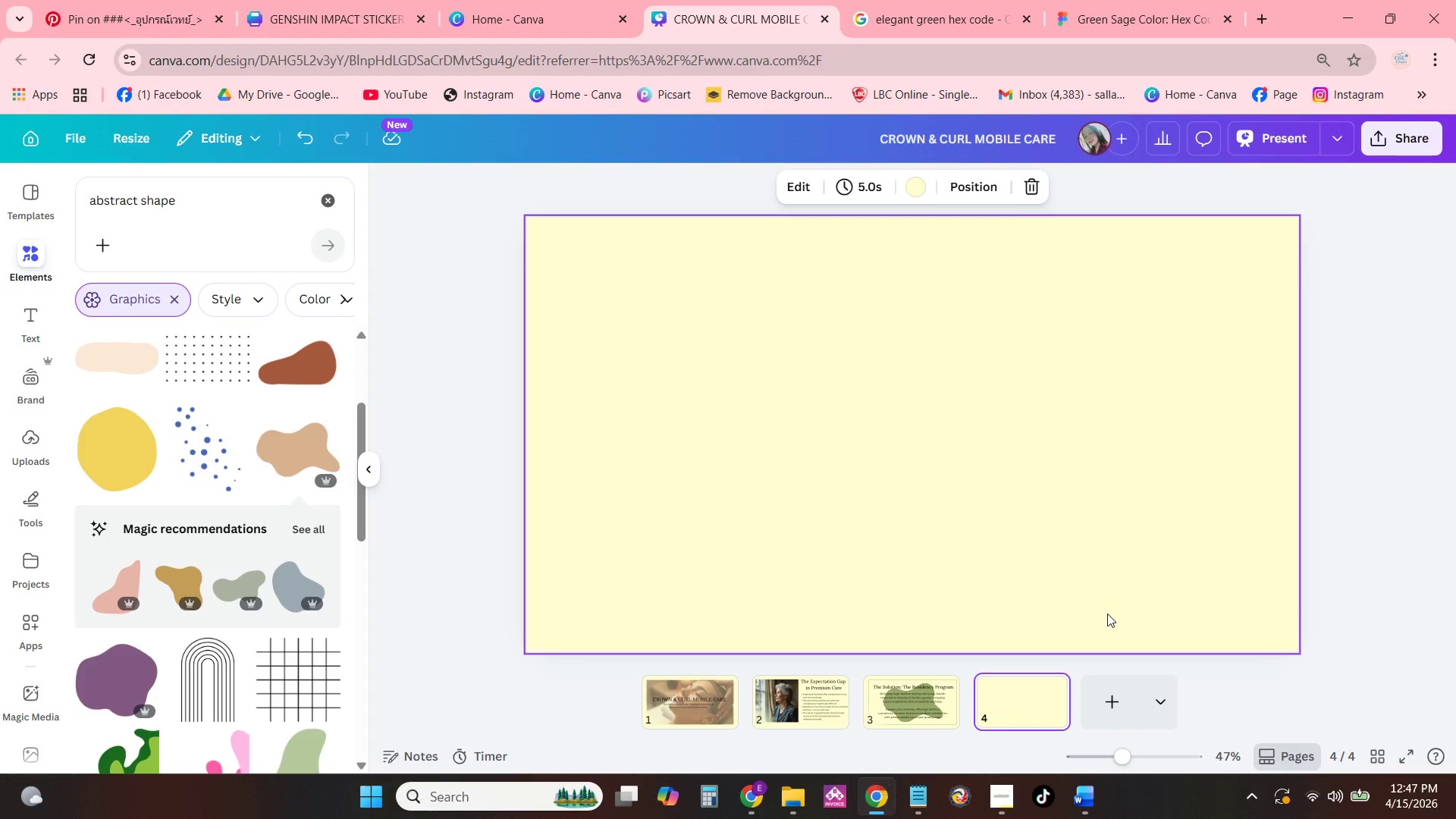 
double_click([1013, 686])
 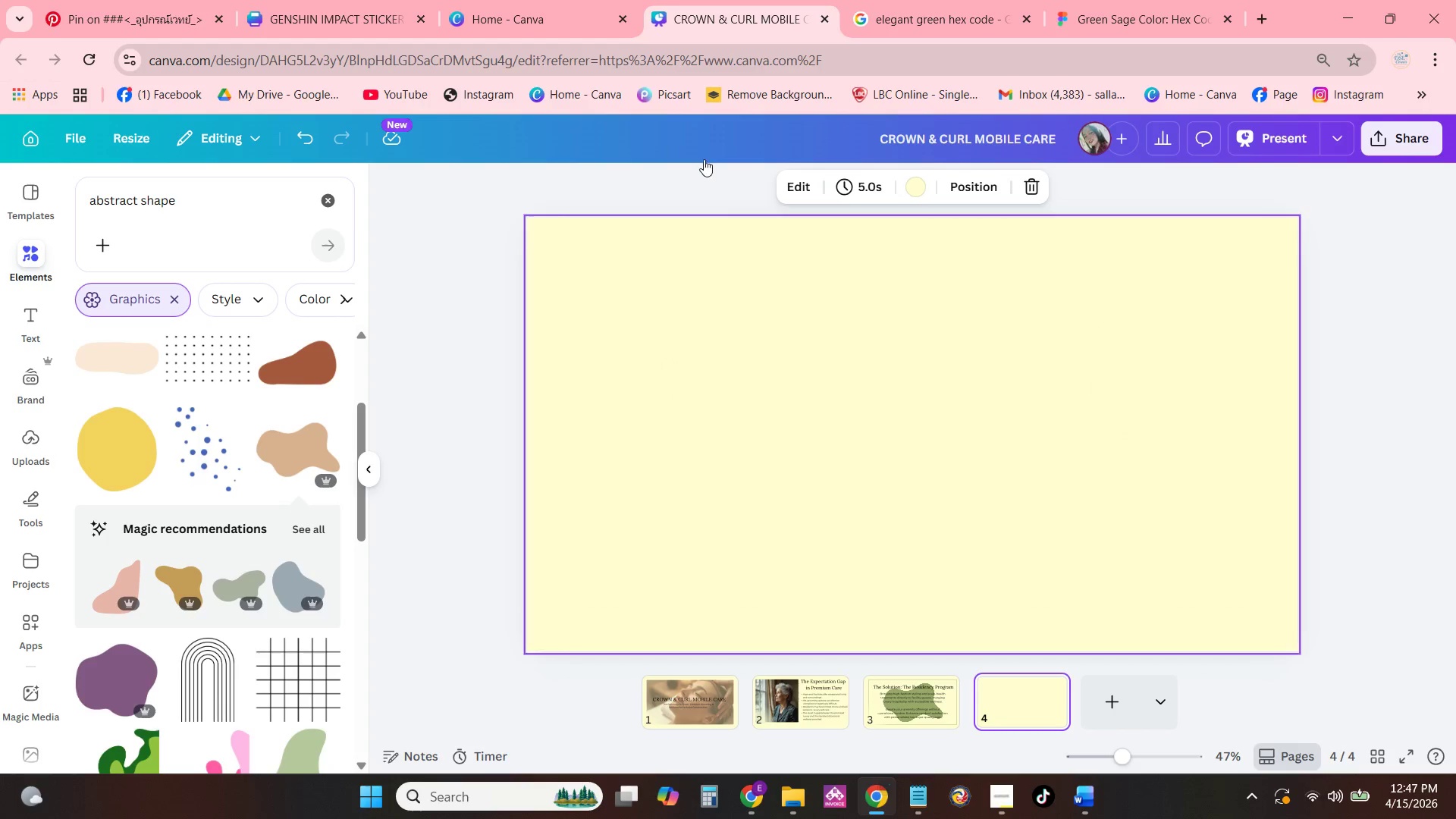 
left_click([337, 194])
 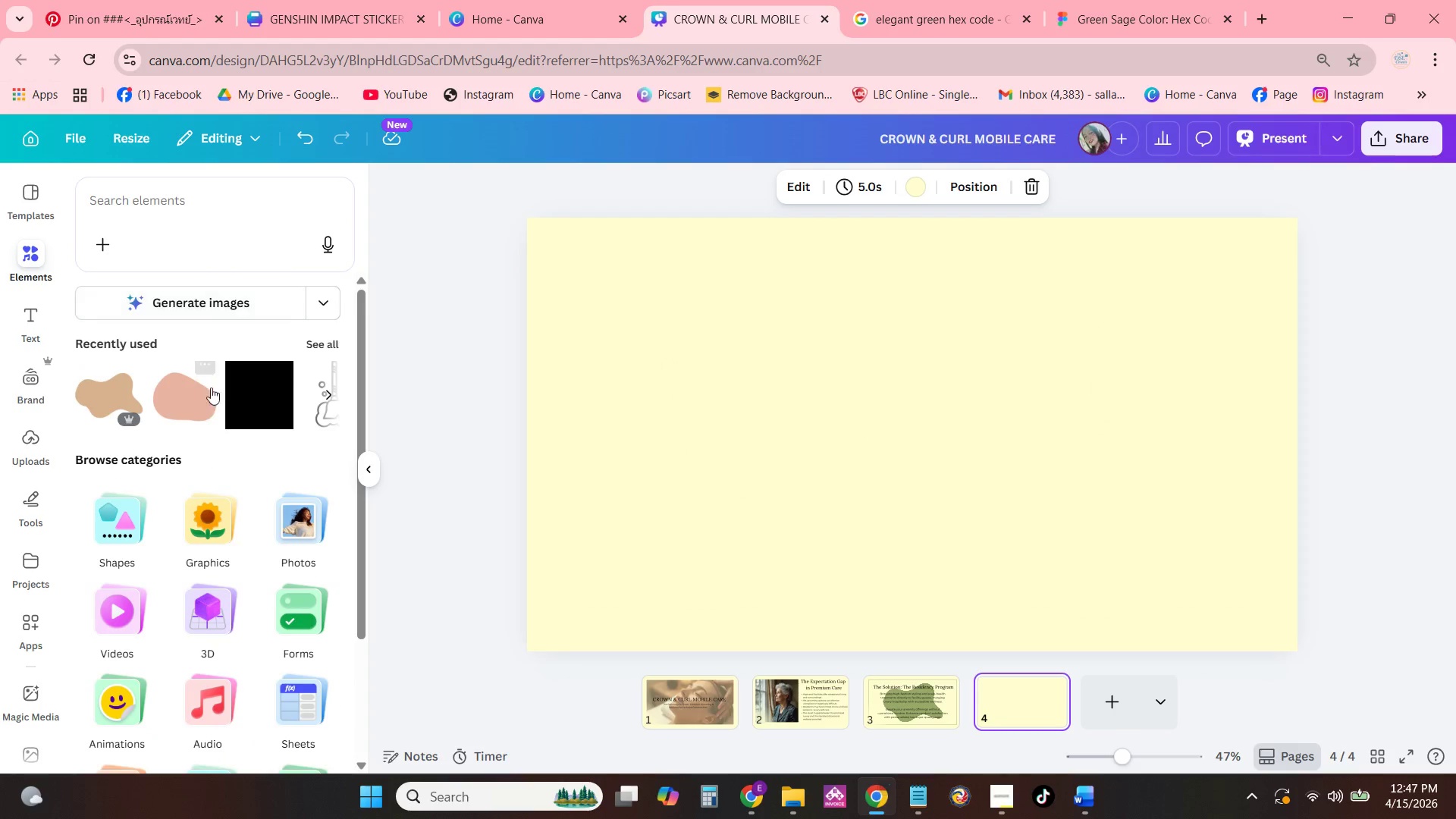 
scroll: coordinate [213, 460], scroll_direction: down, amount: 3.0
 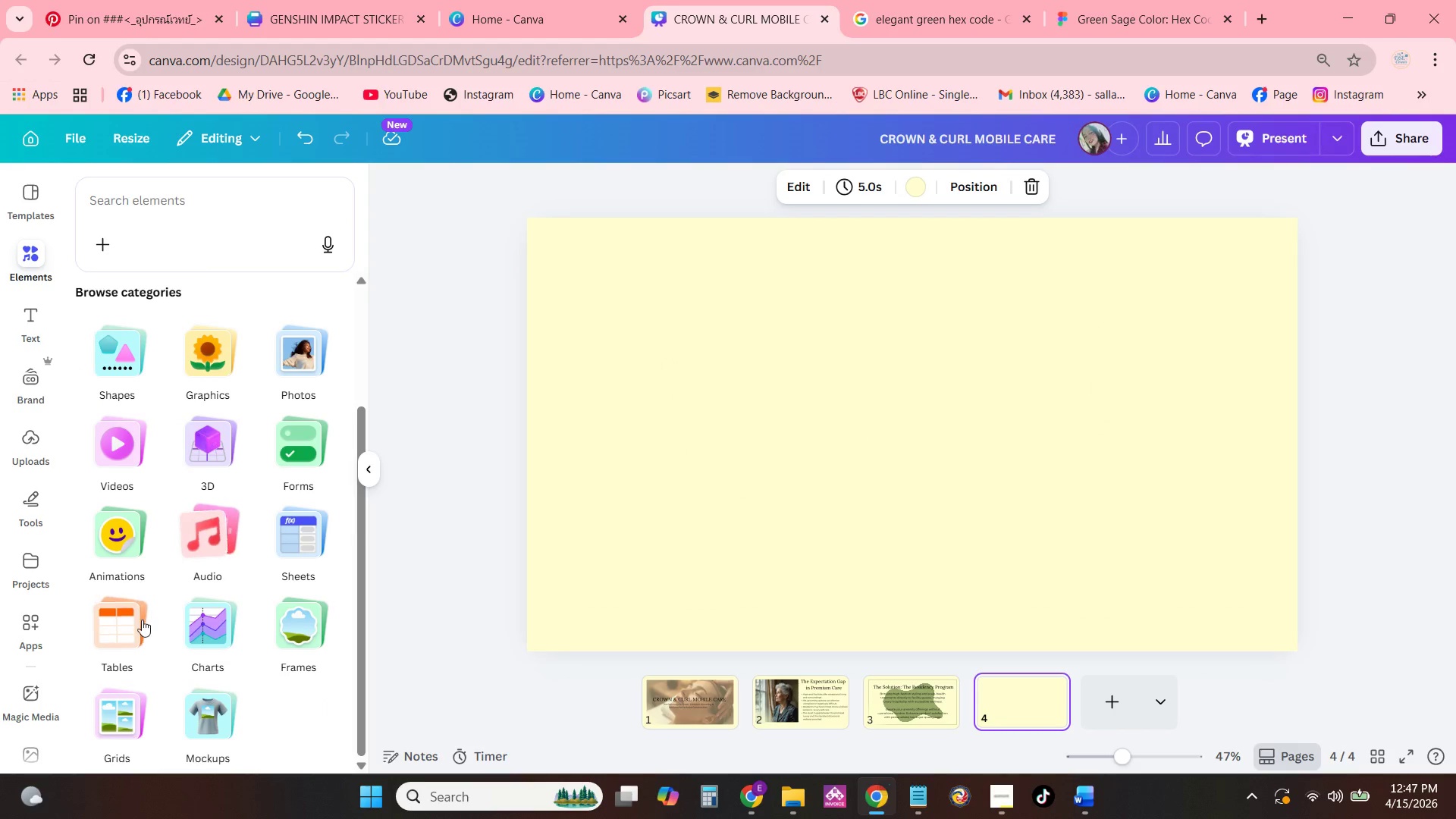 
left_click([137, 623])
 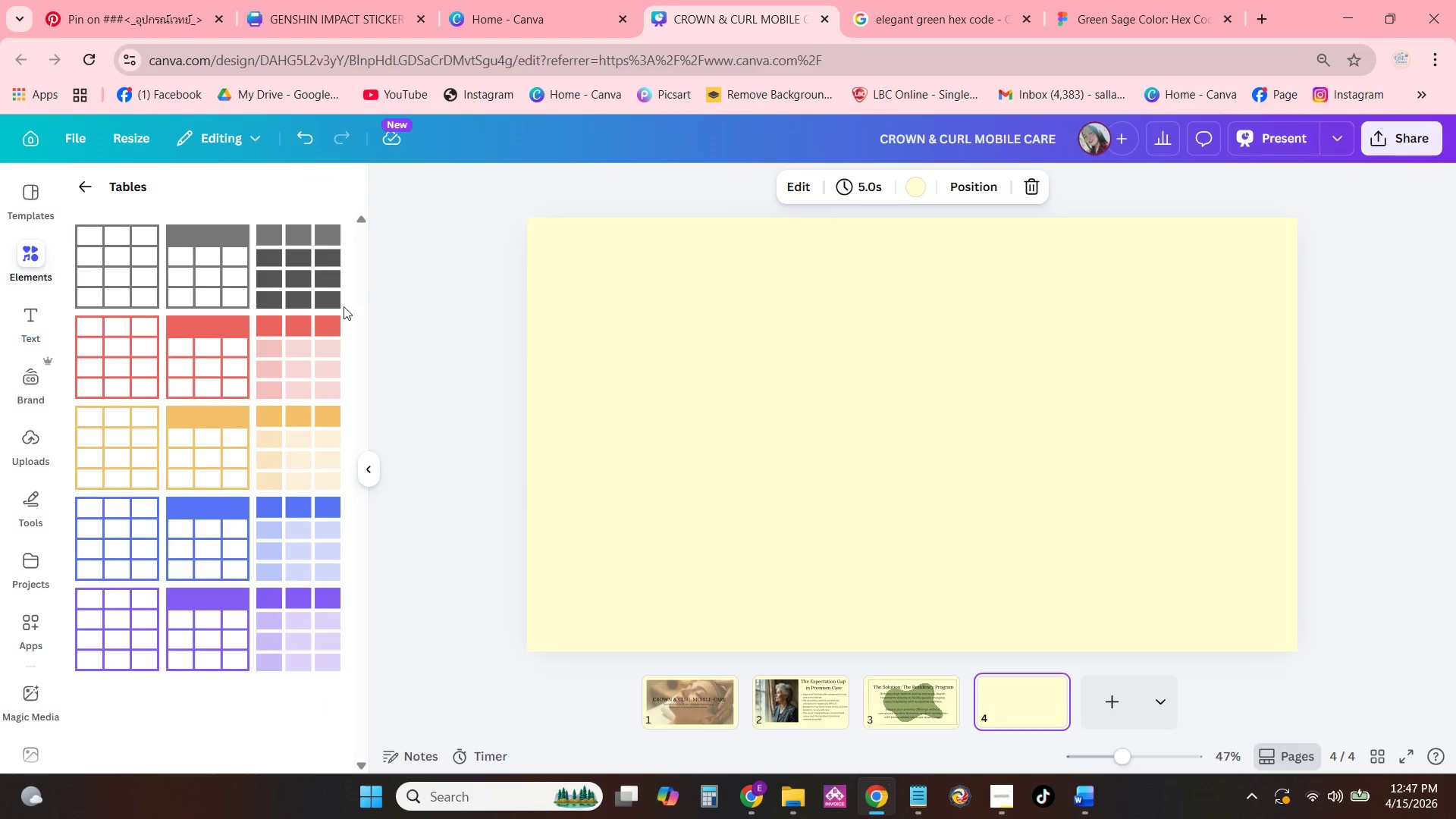 
left_click([148, 252])
 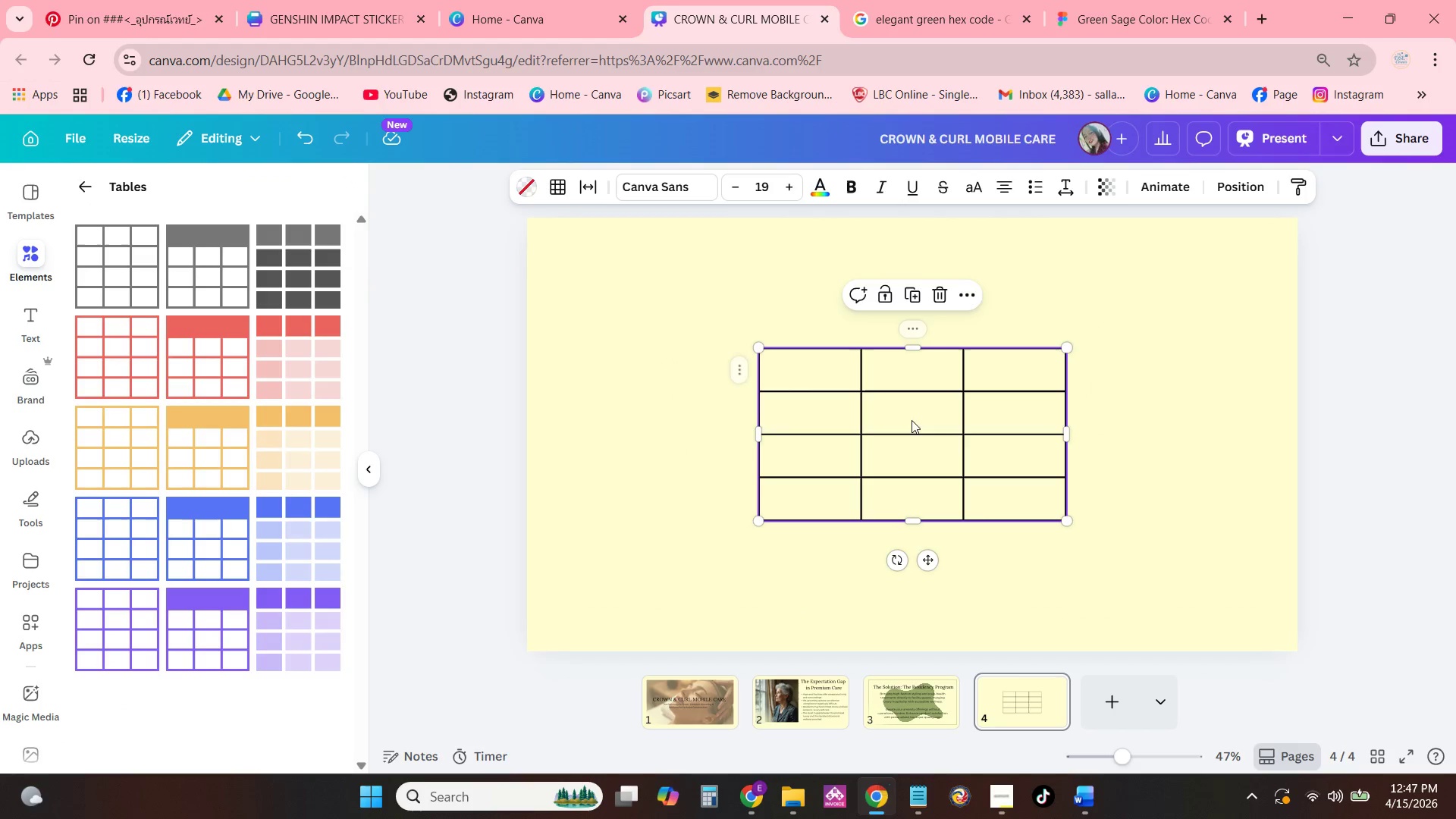 
left_click_drag(start_coordinate=[914, 428], to_coordinate=[894, 416])
 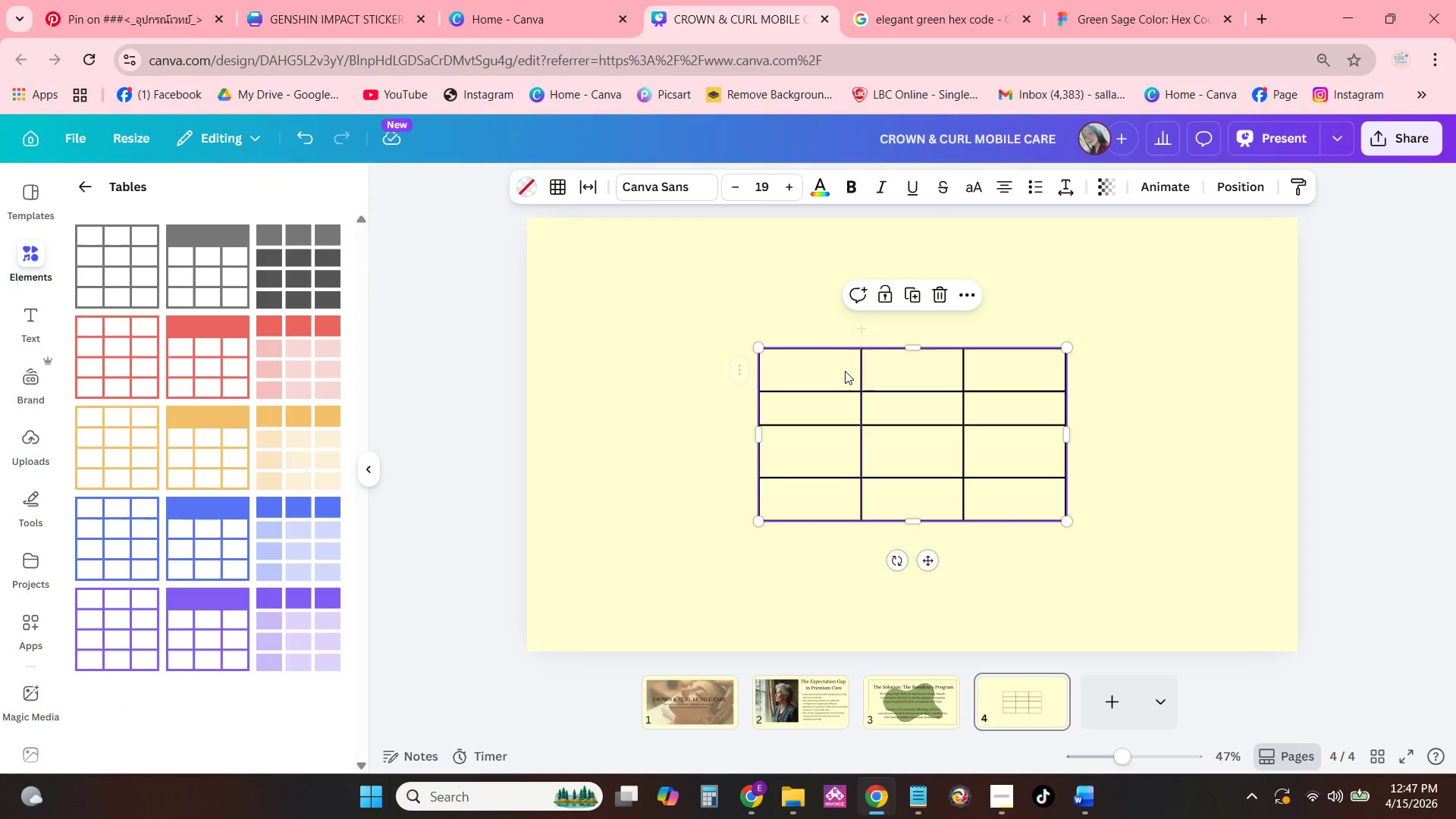 
left_click_drag(start_coordinate=[845, 371], to_coordinate=[894, 367])
 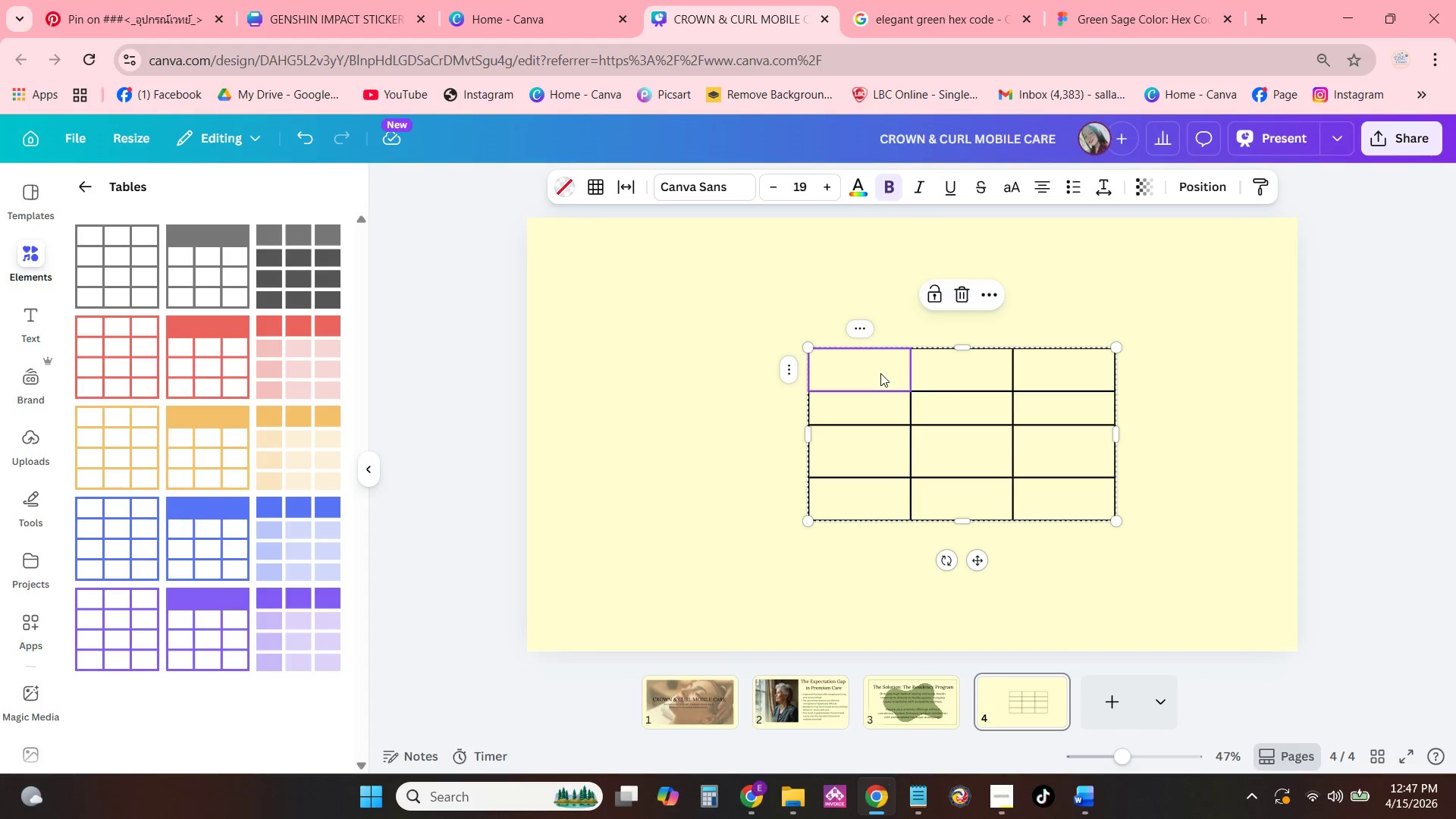 
left_click_drag(start_coordinate=[879, 373], to_coordinate=[935, 377])
 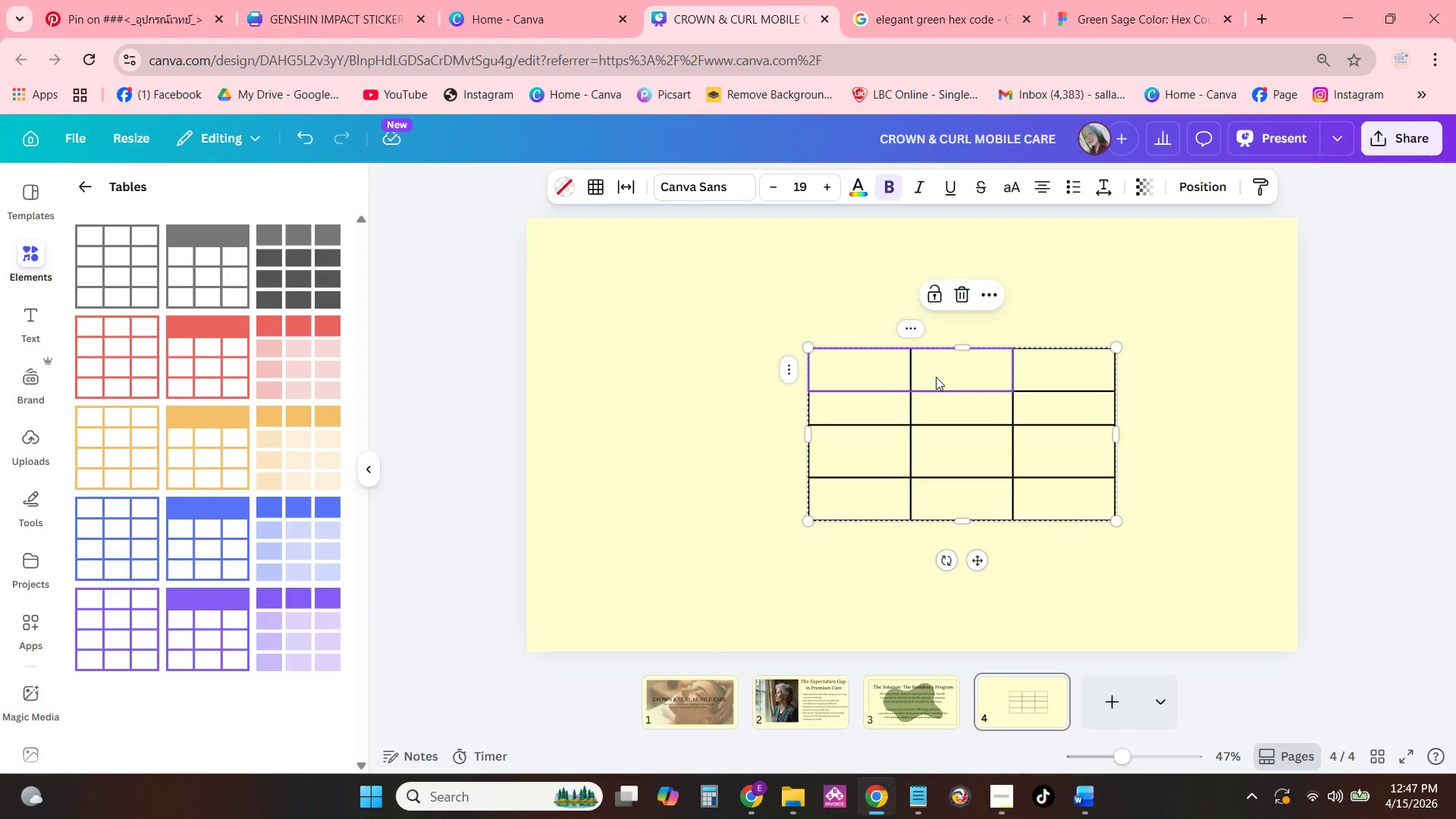 
key(Control+V)
 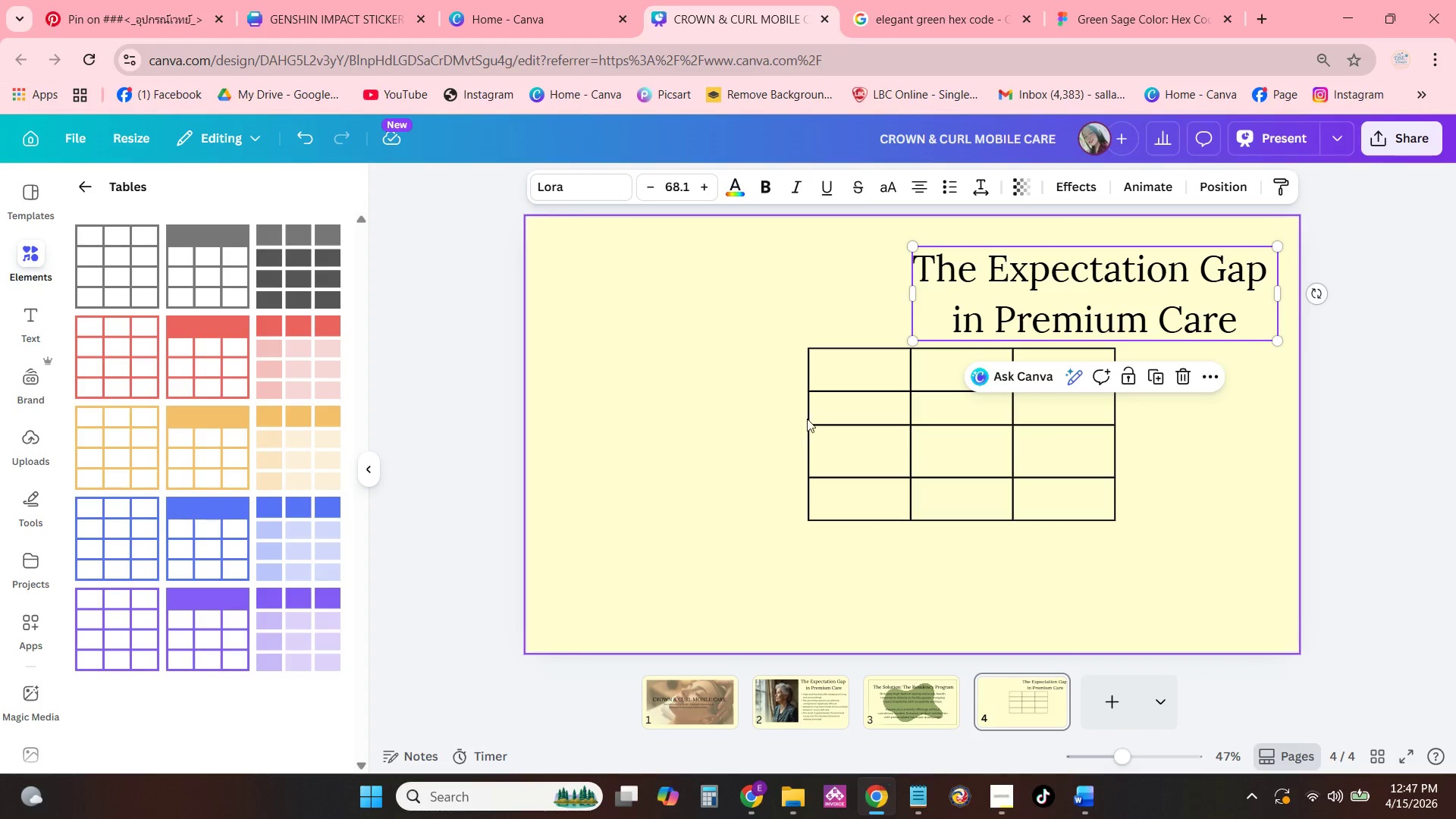 
left_click([1258, 410])
 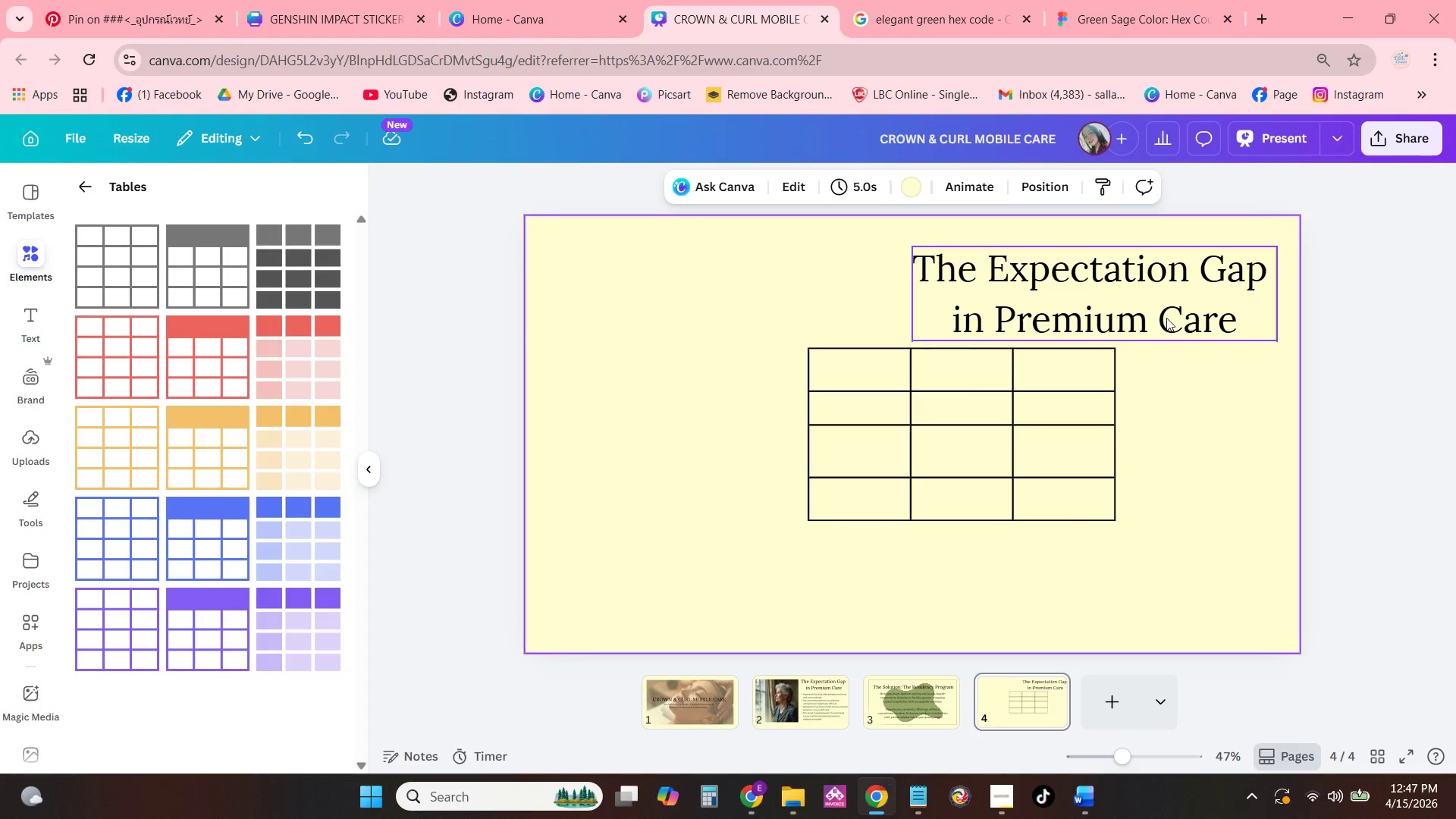 
left_click_drag(start_coordinate=[1164, 316], to_coordinate=[879, 301])
 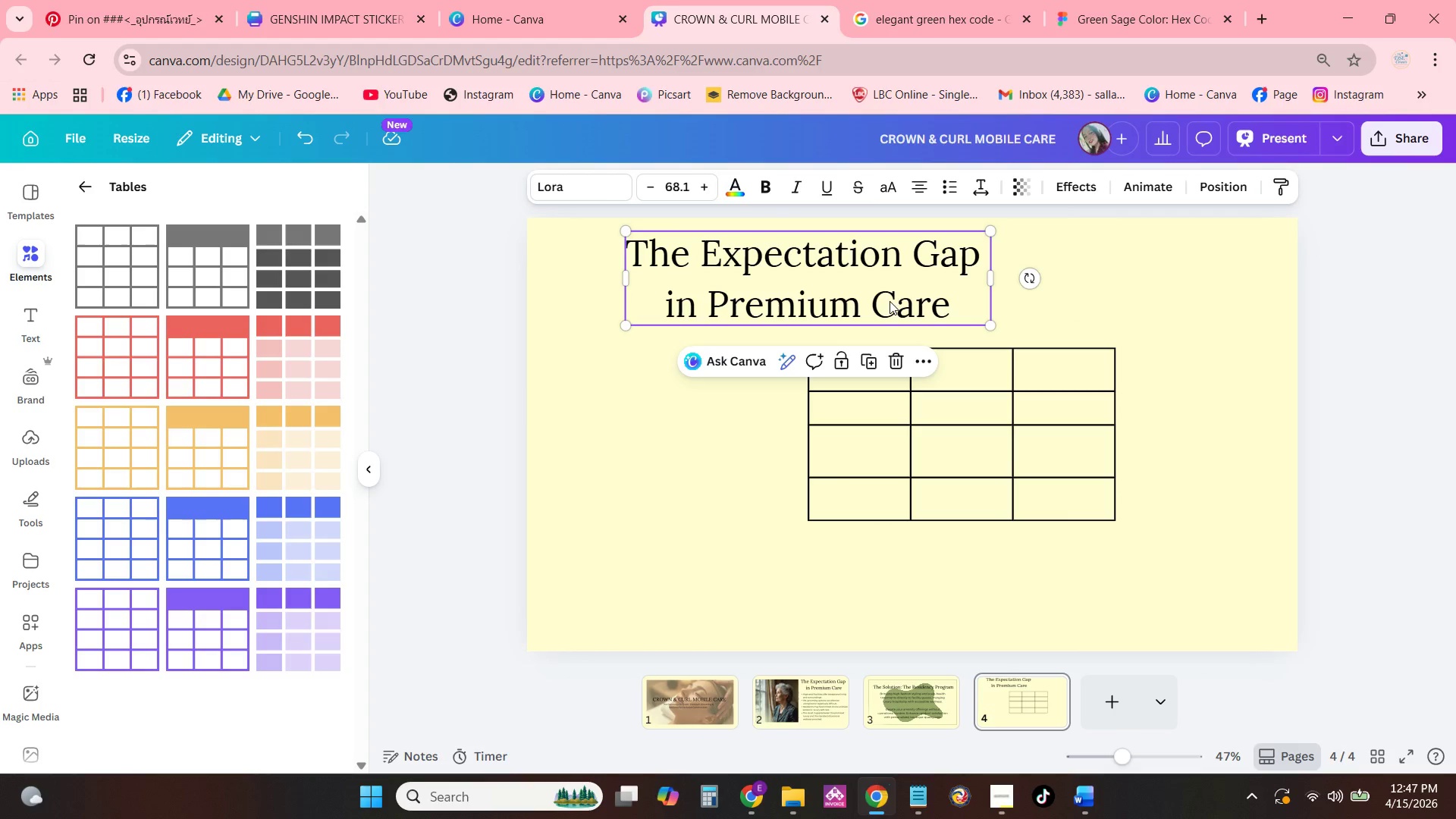 
left_click([877, 397])
 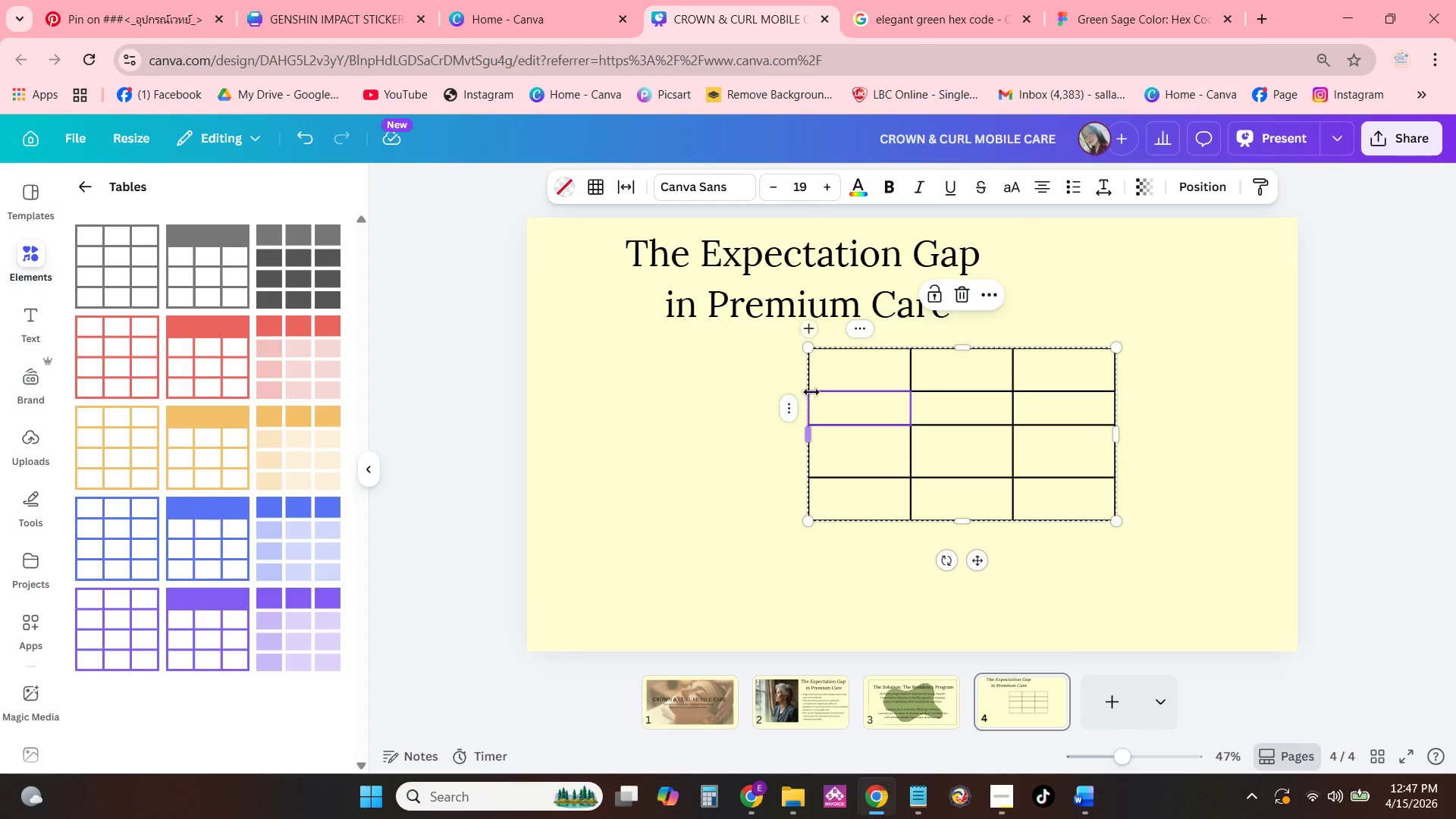 
left_click([849, 359])
 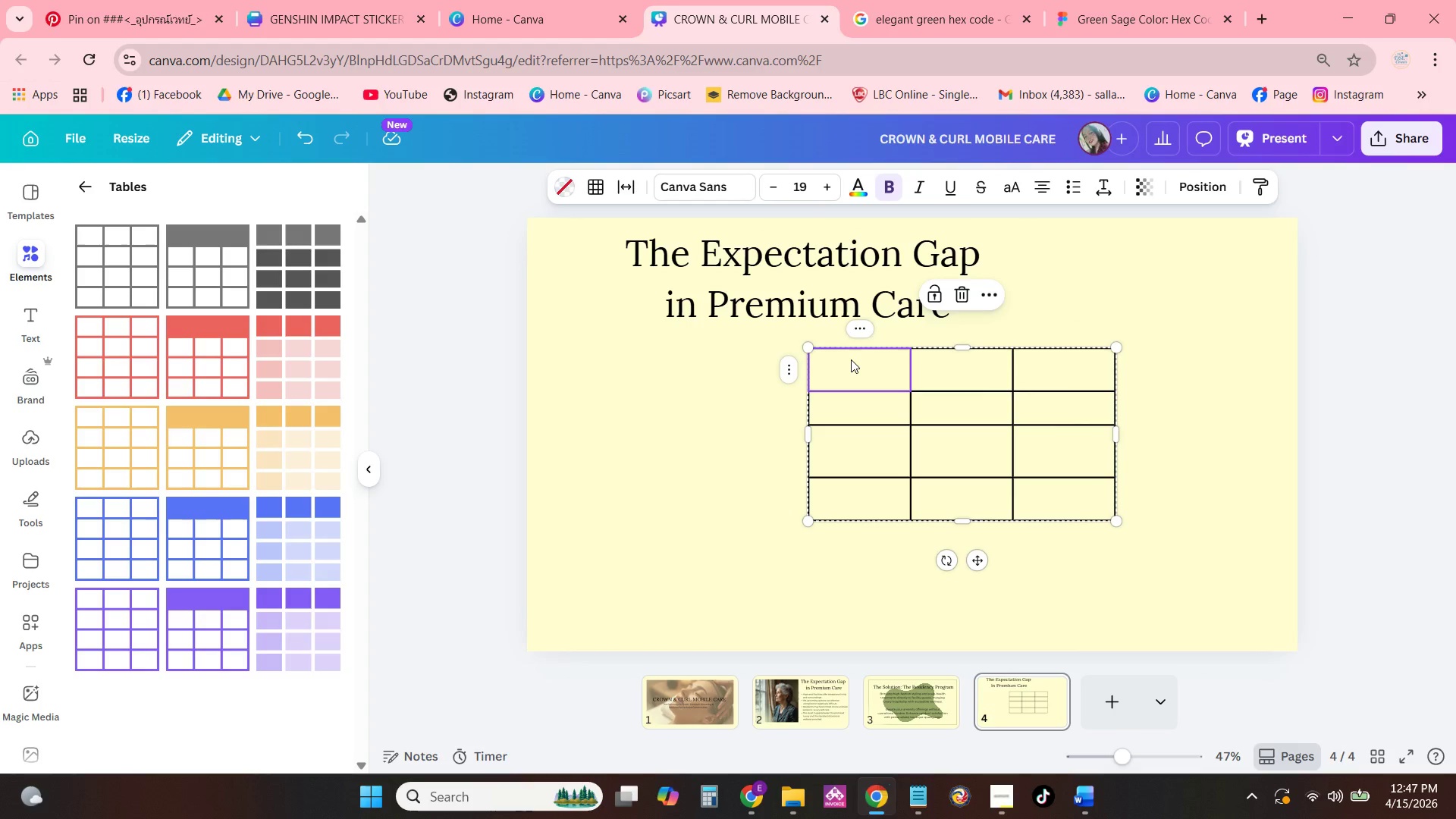 
left_click_drag(start_coordinate=[851, 359], to_coordinate=[956, 366])
 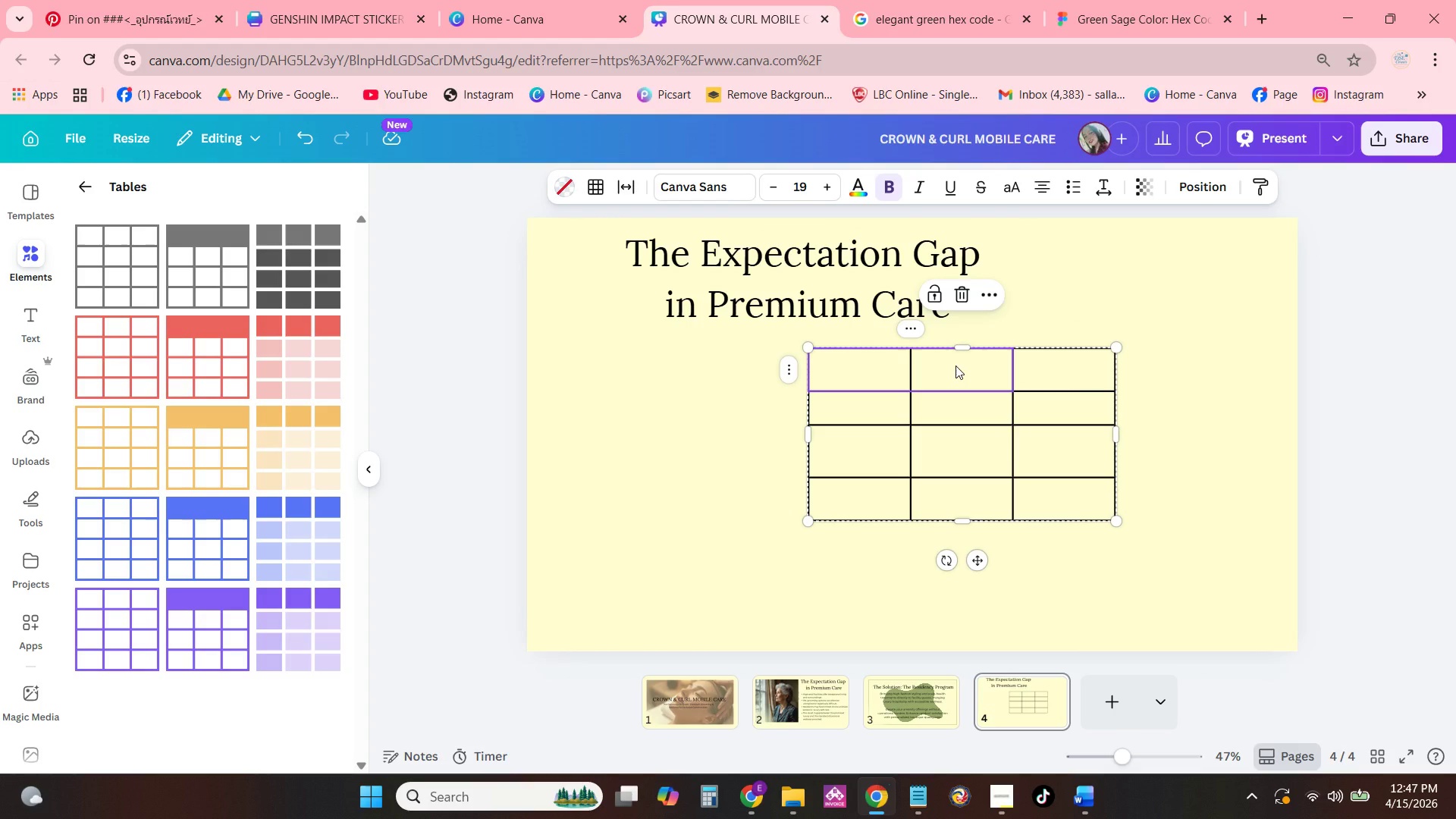 
key(Control+C)
 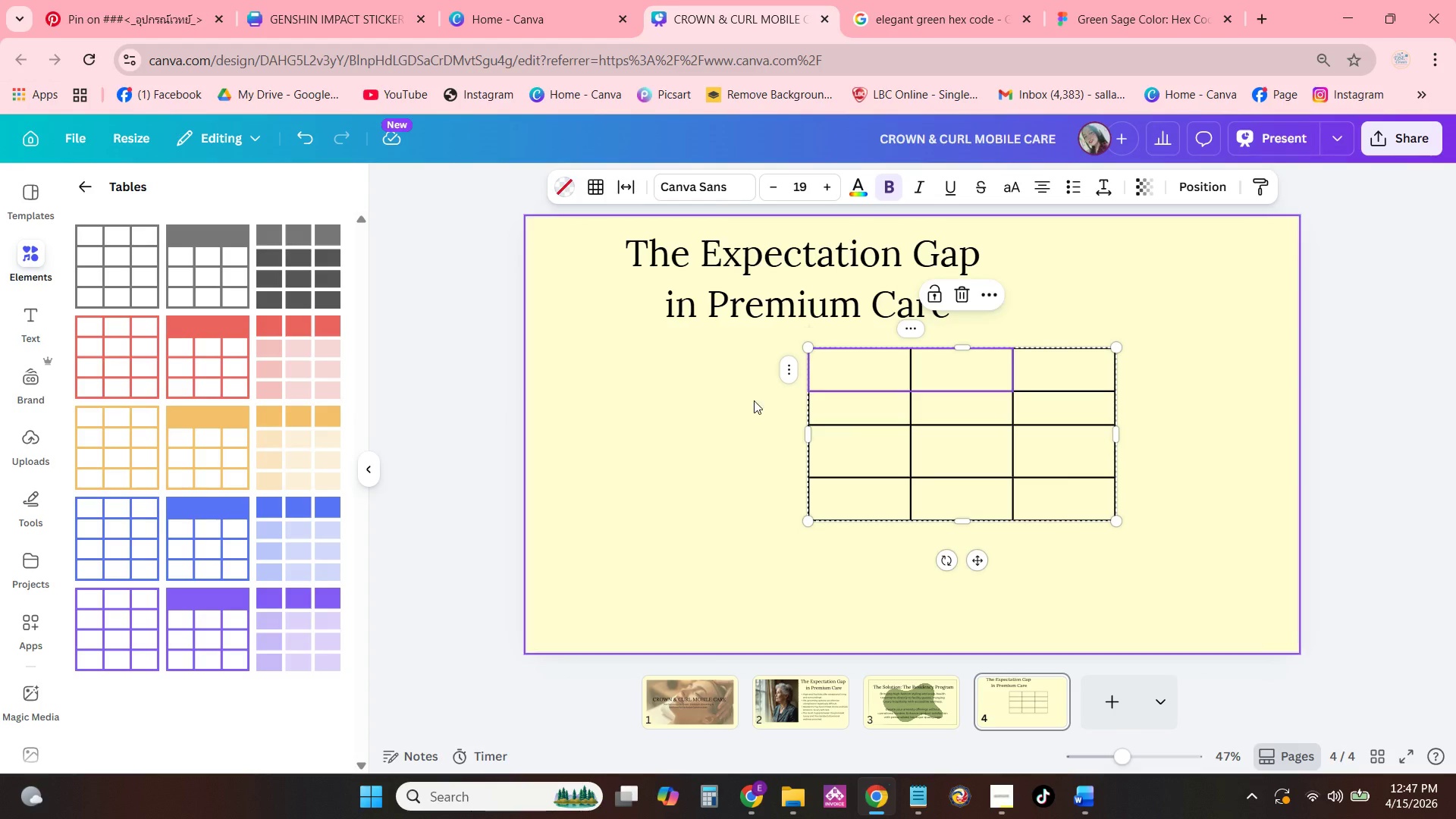 
left_click([749, 403])
 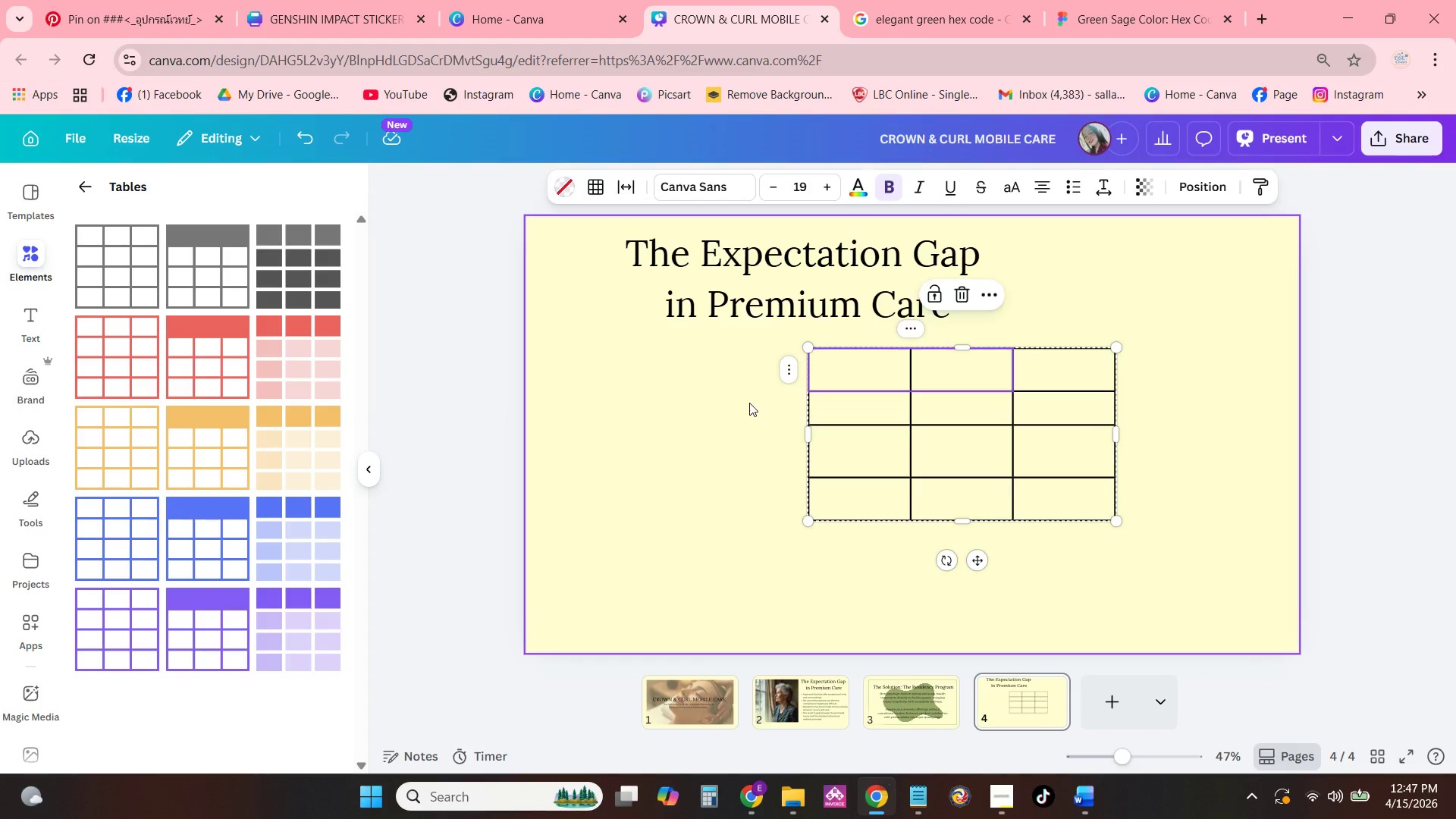 
key(Control+ControlLeft)
 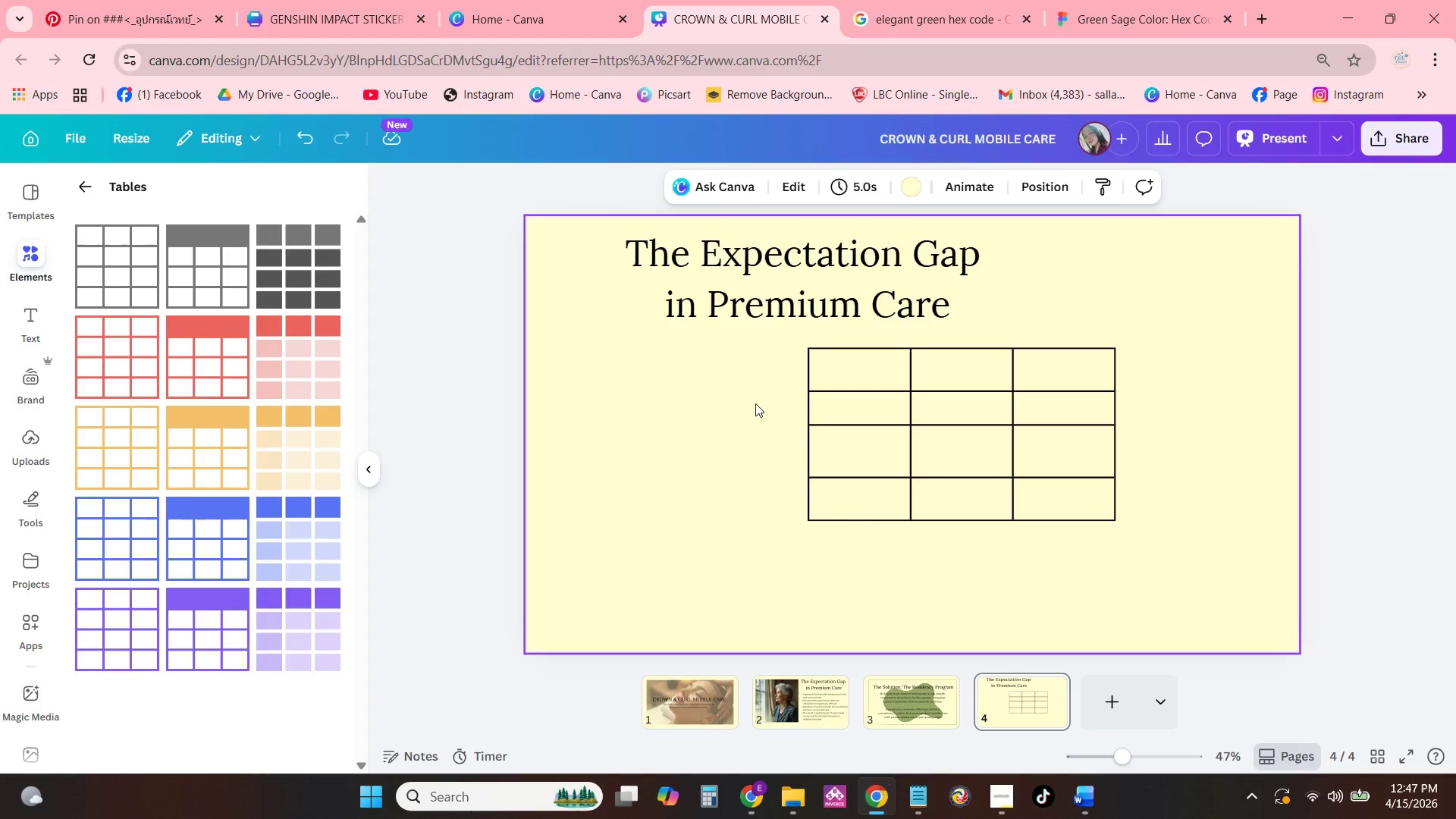 
key(Control+V)
 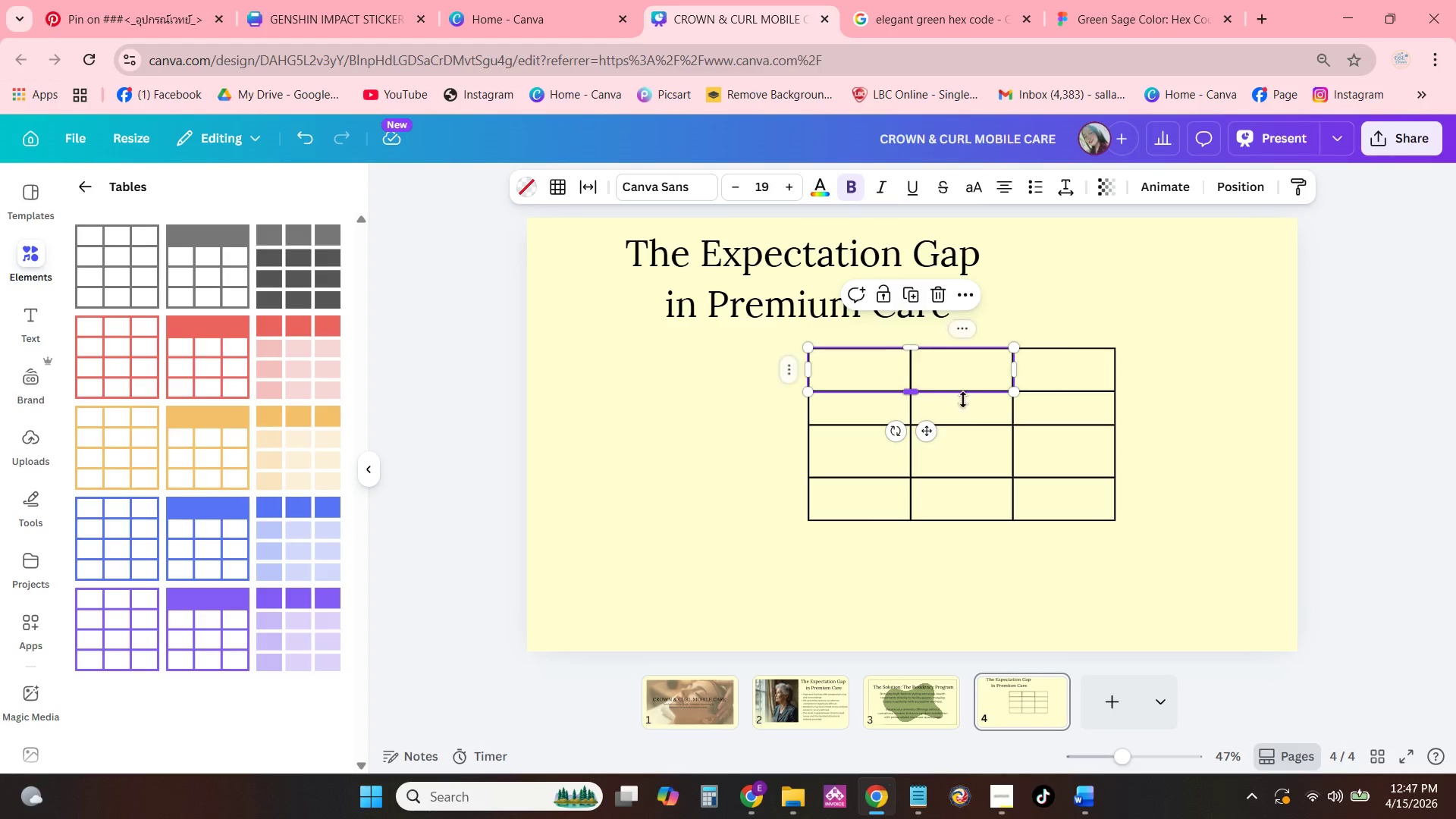 
left_click([955, 415])
 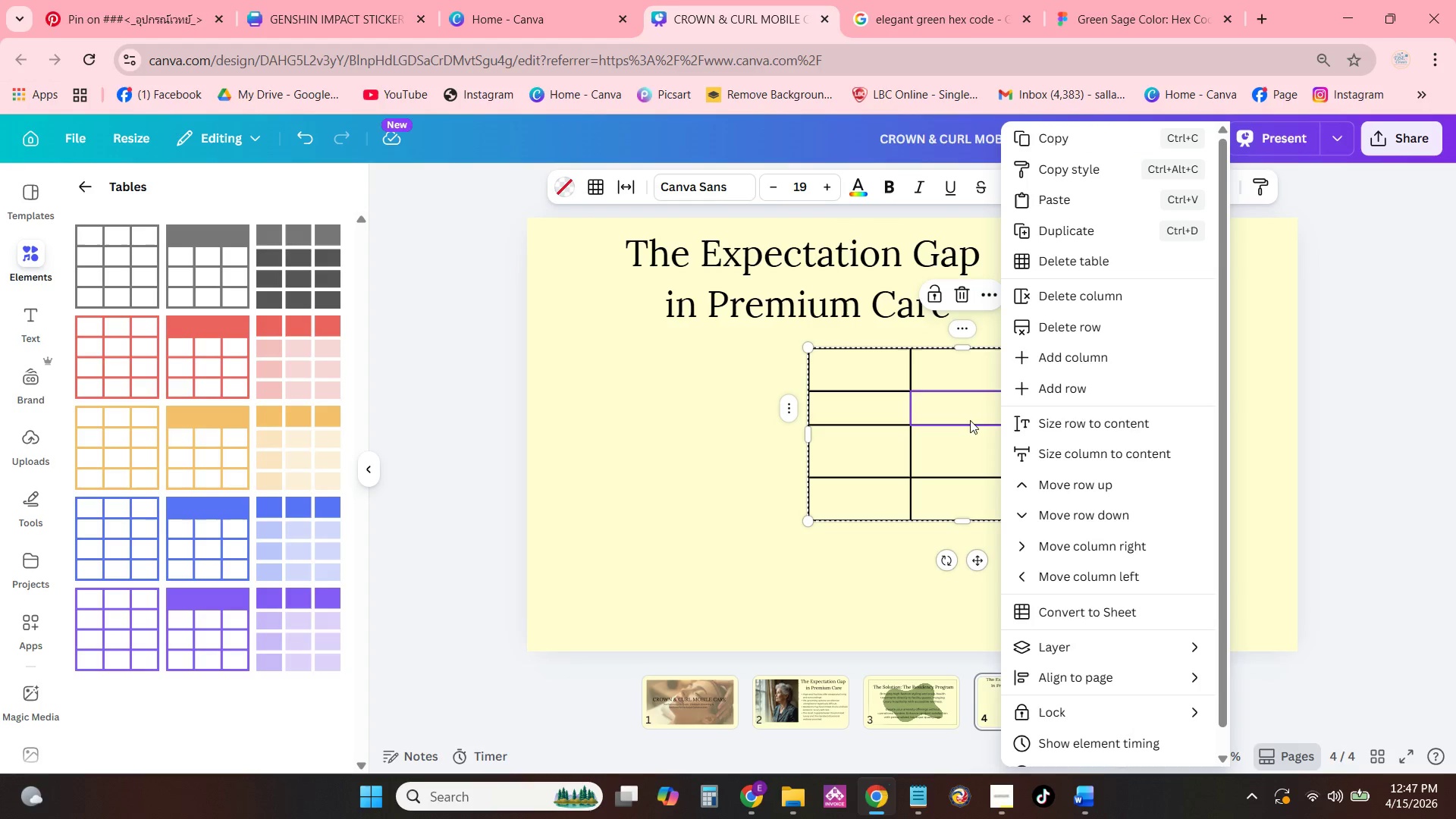 
left_click([940, 451])
 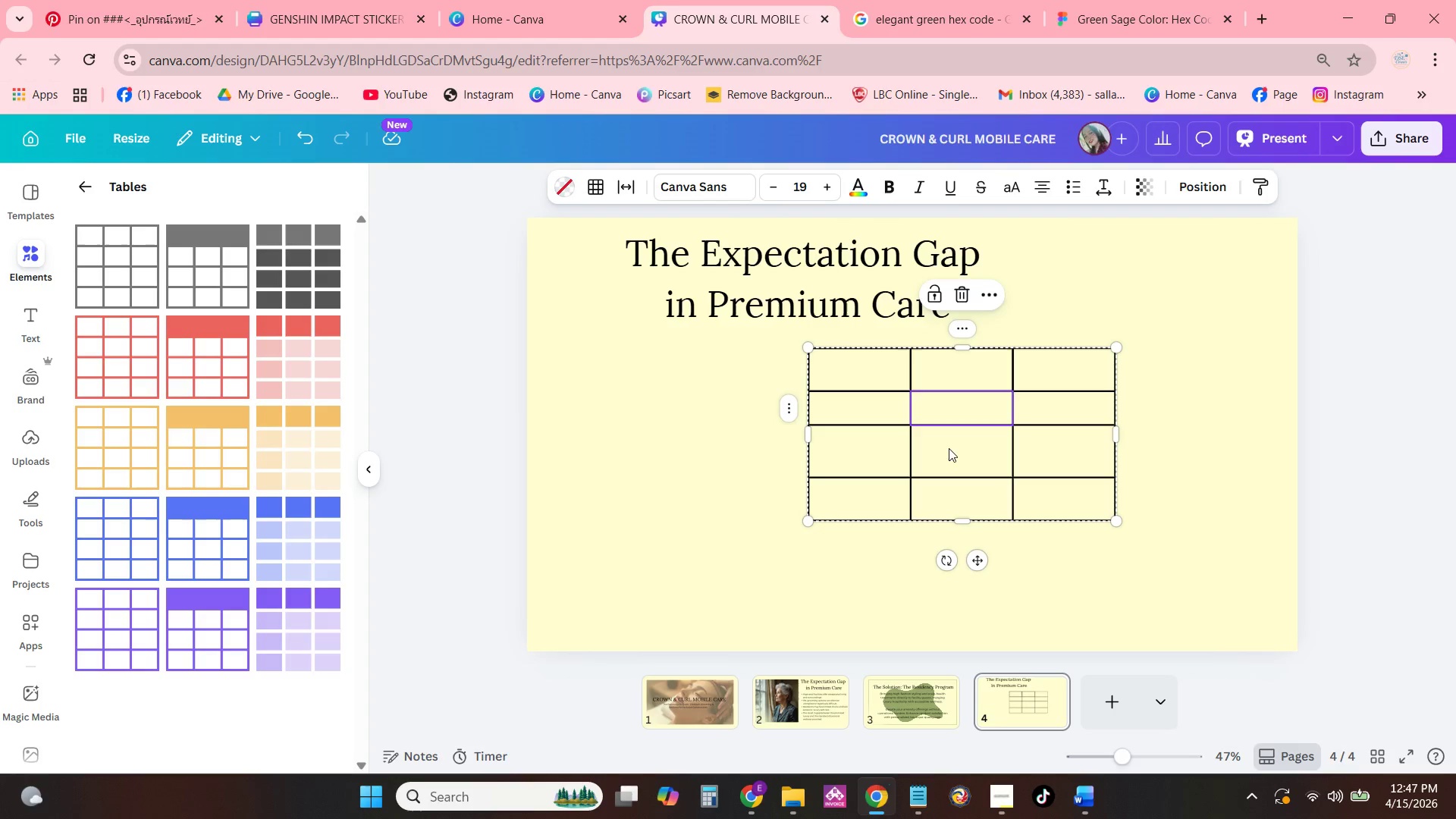 
right_click([949, 448])
 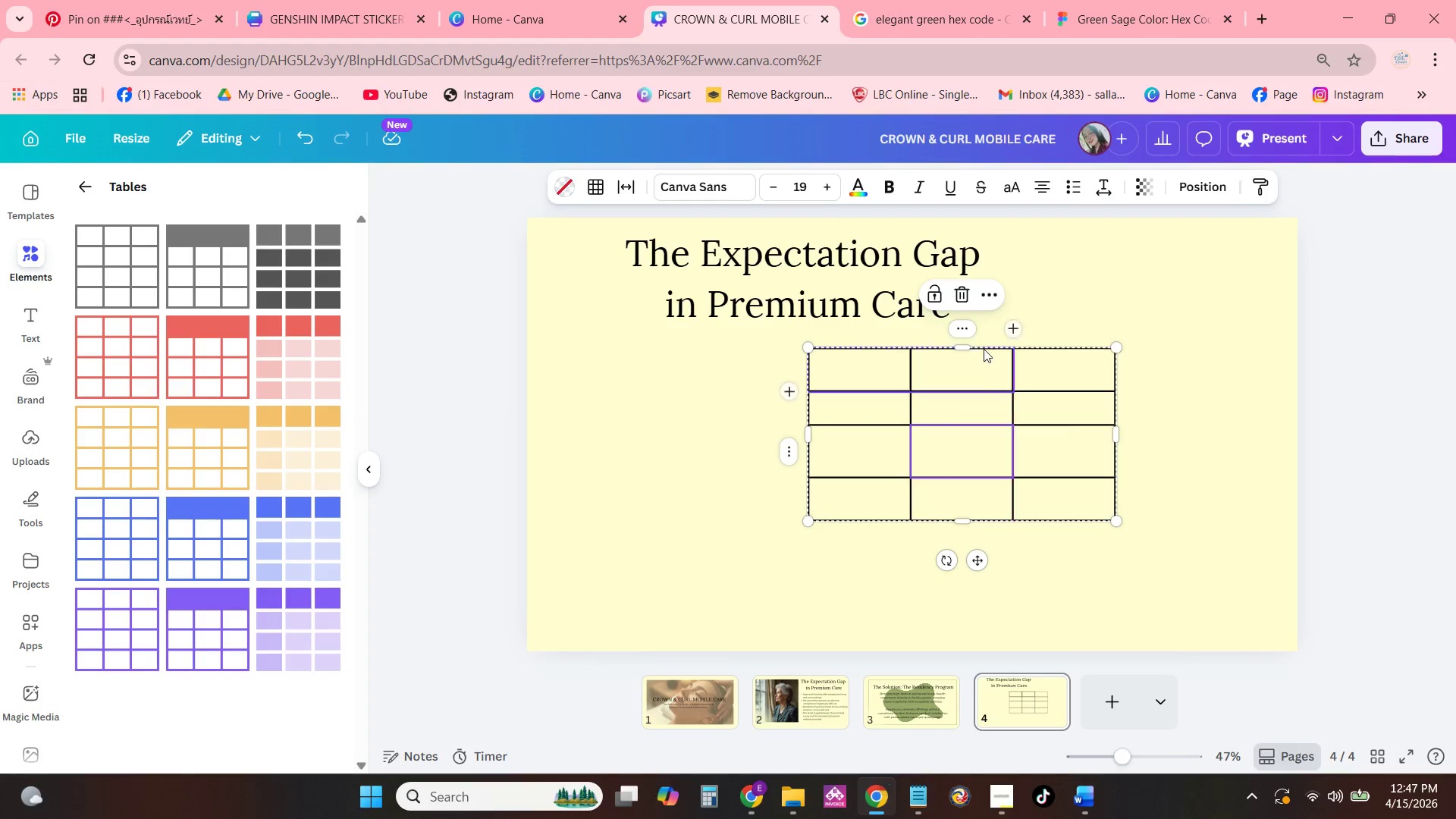 
left_click([963, 299])
 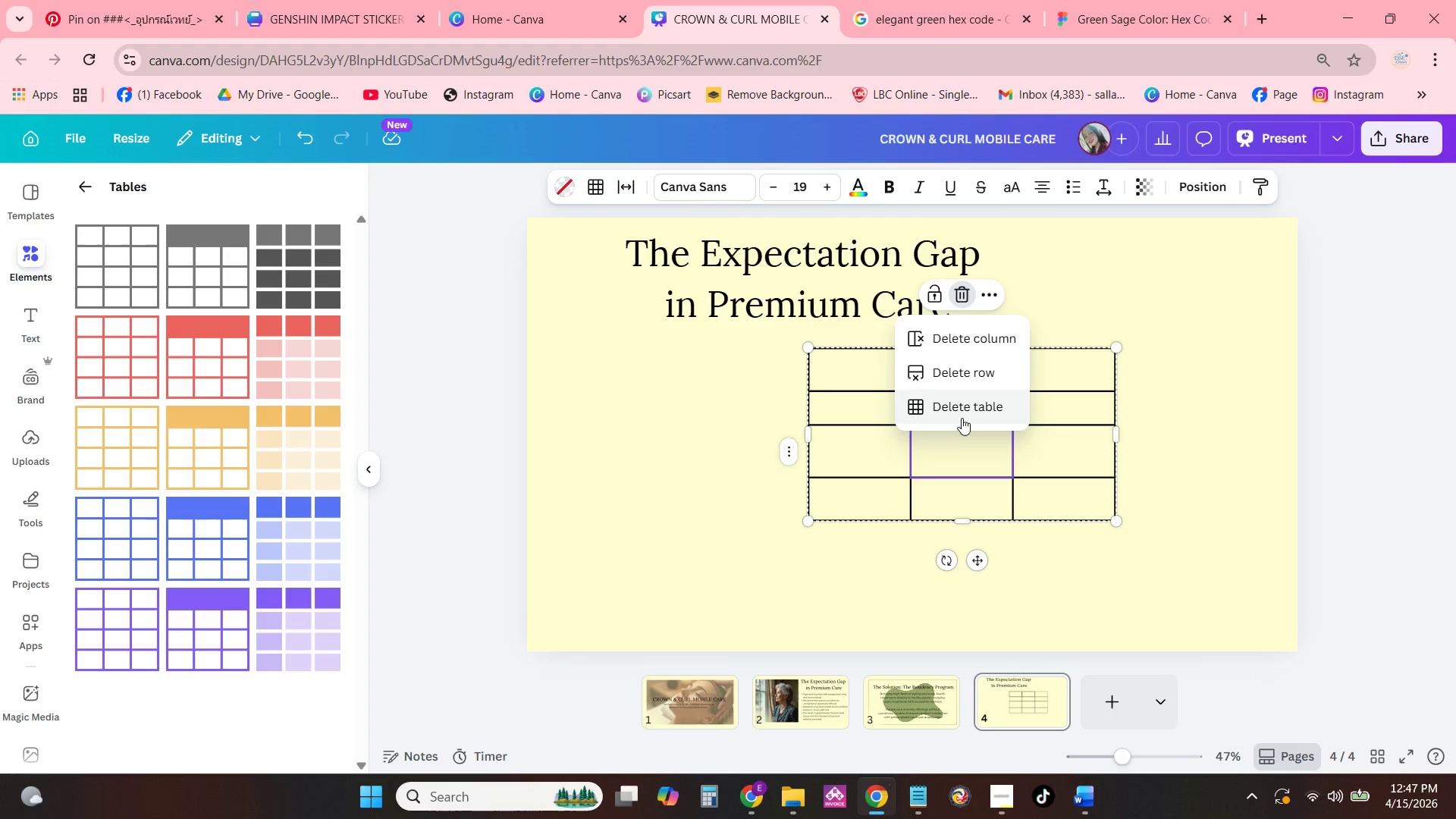 
left_click([963, 409])
 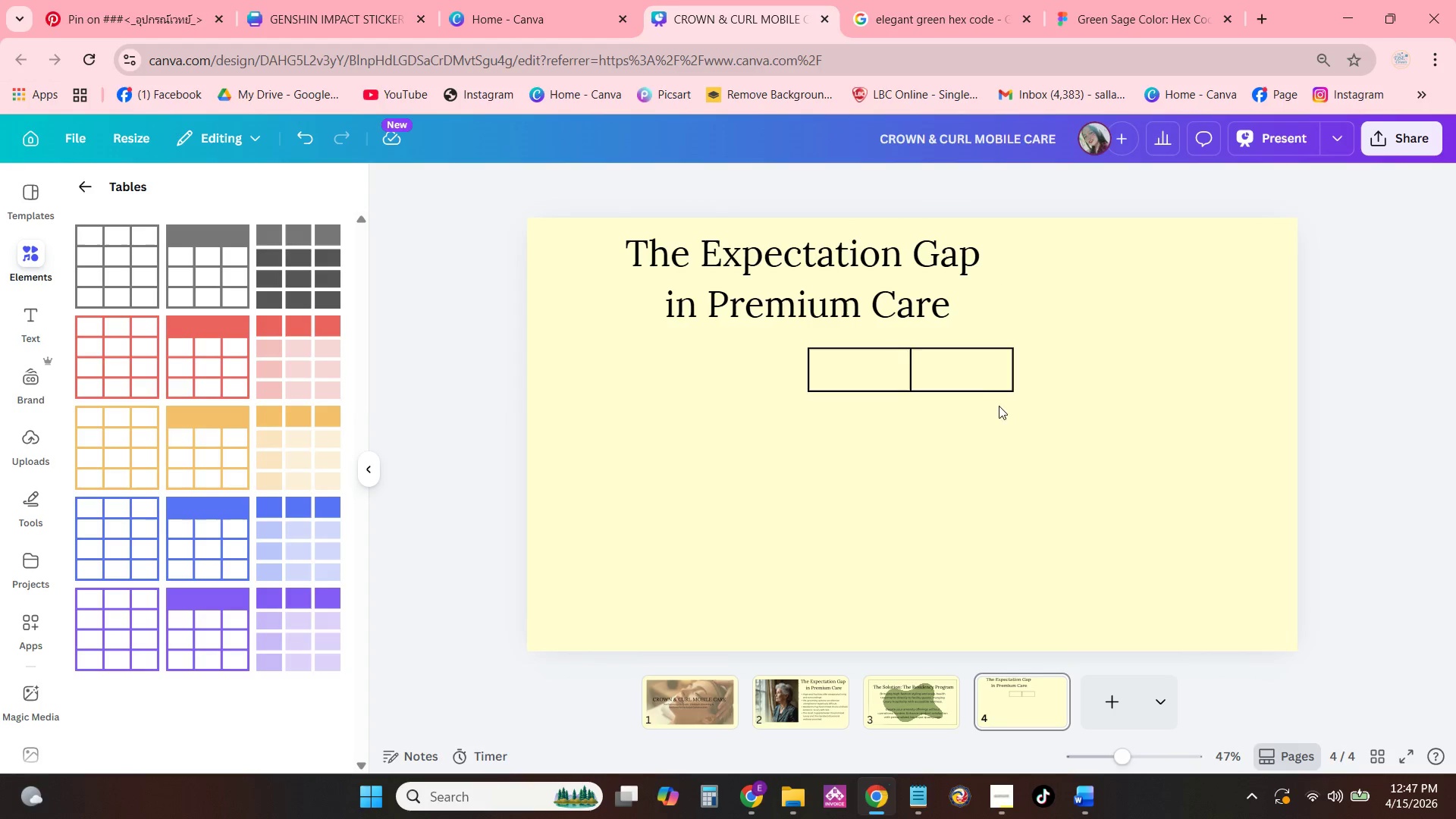 
left_click([978, 393])
 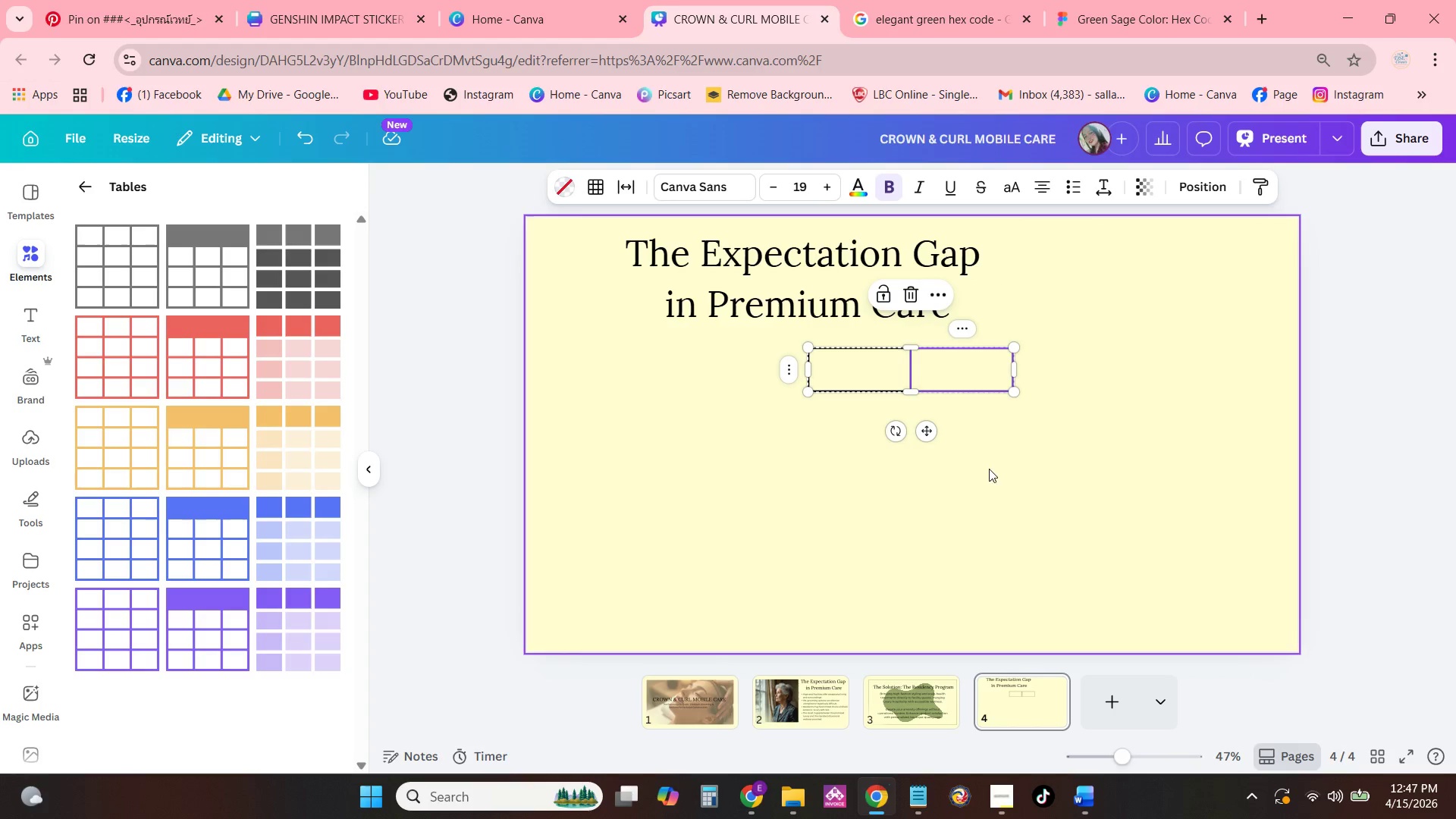 
left_click([1050, 488])
 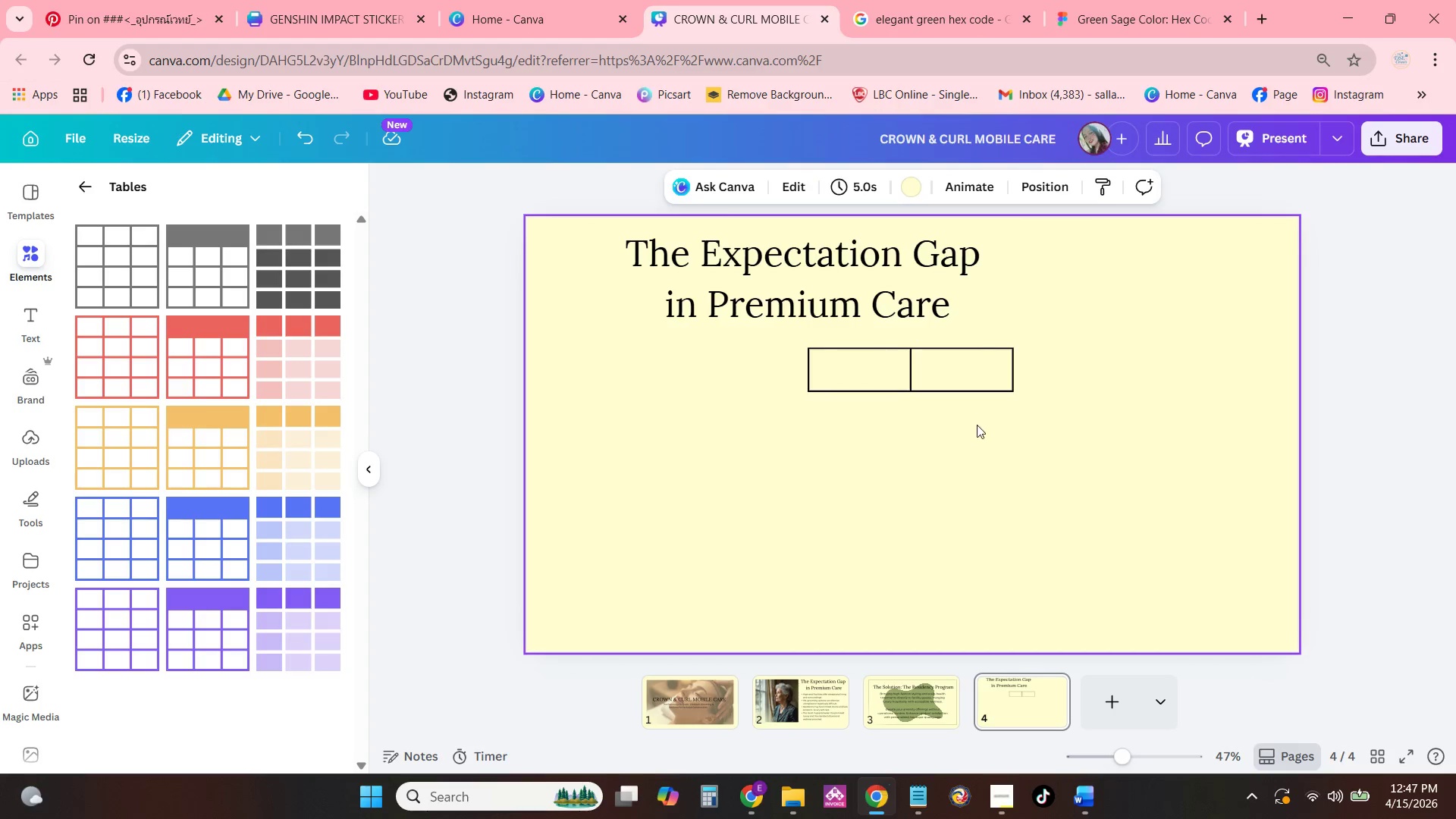 
left_click_drag(start_coordinate=[959, 394], to_coordinate=[861, 381])
 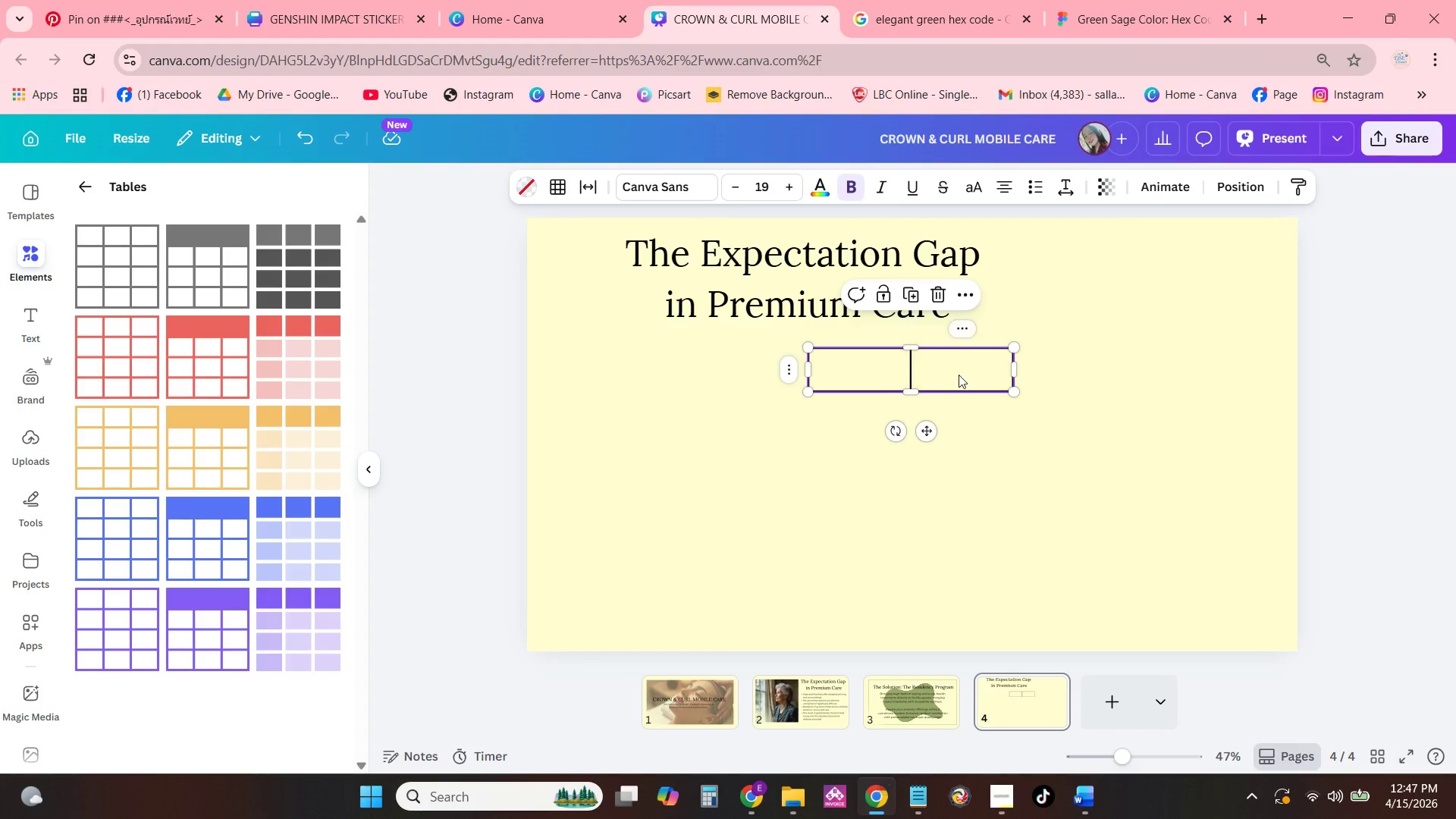 
left_click_drag(start_coordinate=[959, 375], to_coordinate=[822, 375])
 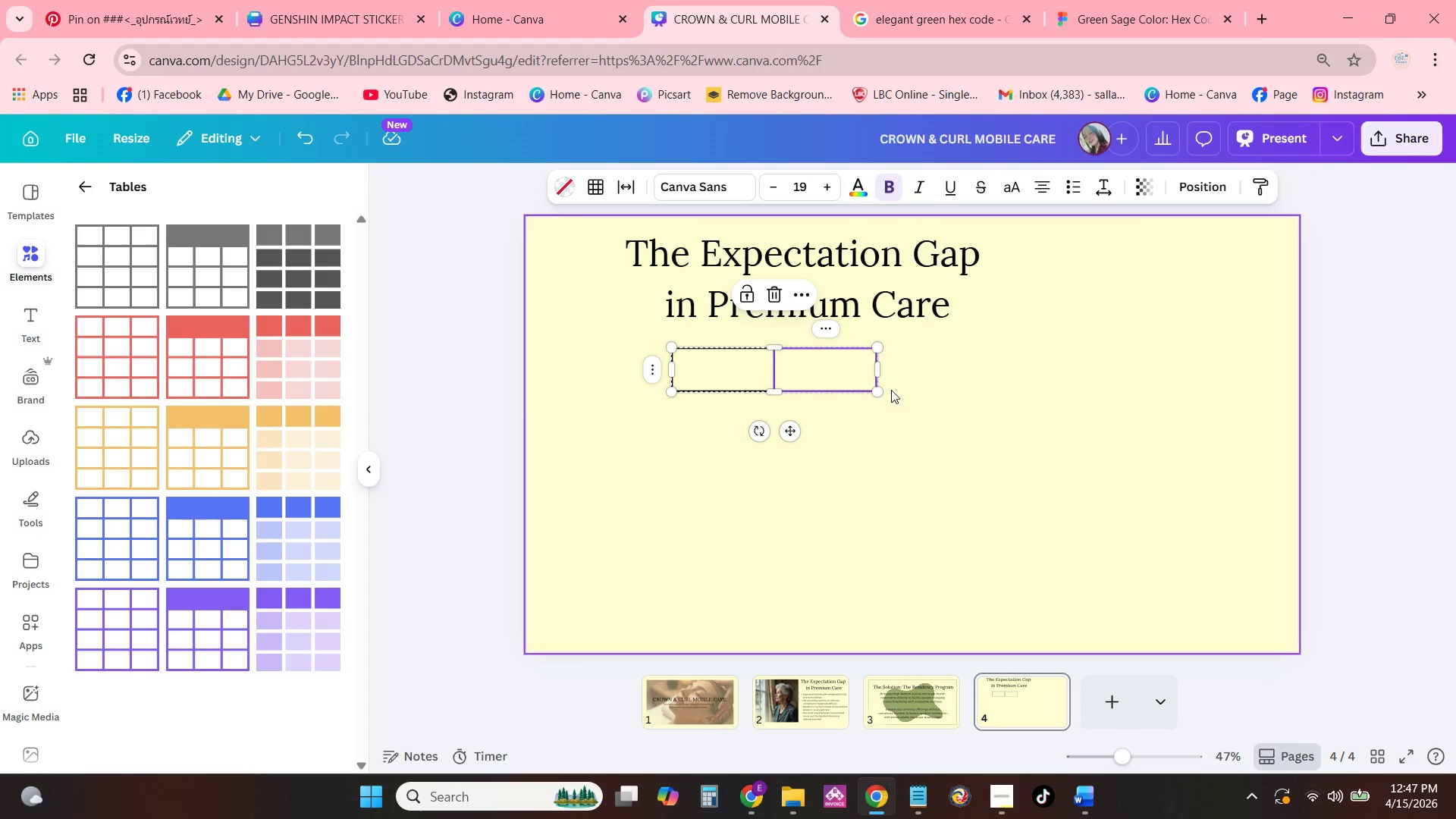 
left_click_drag(start_coordinate=[883, 390], to_coordinate=[867, 455])
 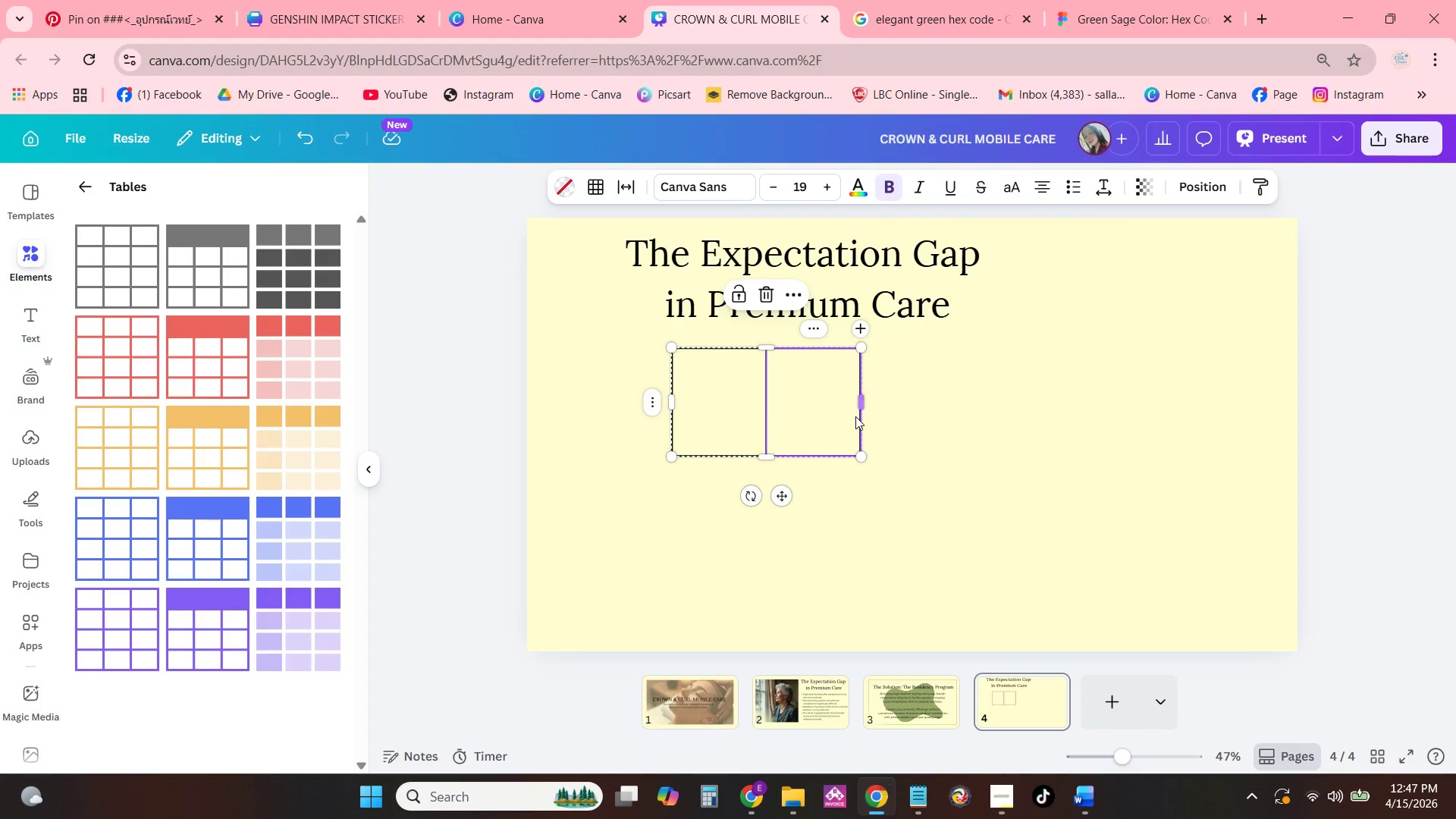 
key(Backspace)
 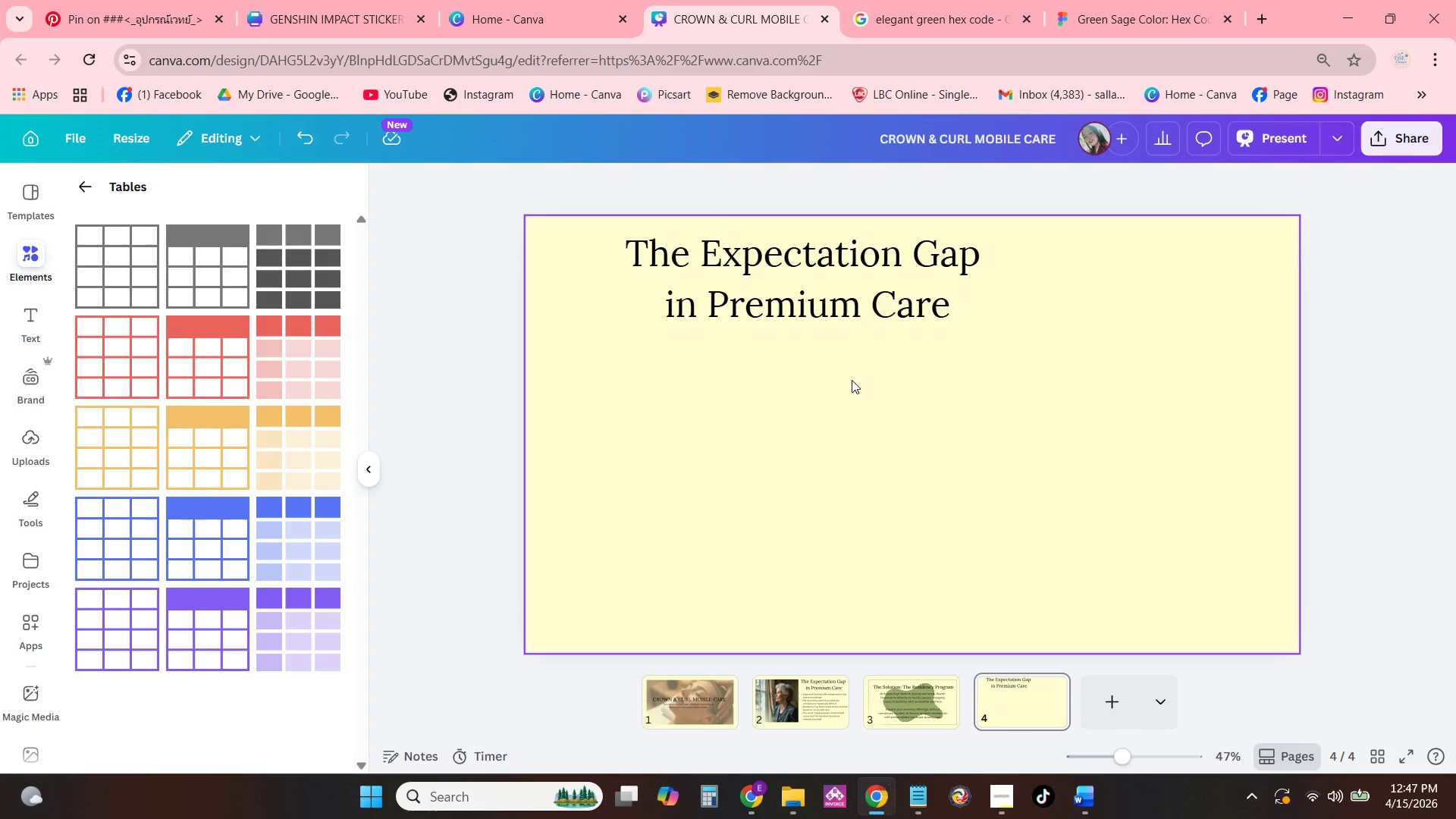 
wait(12.81)
 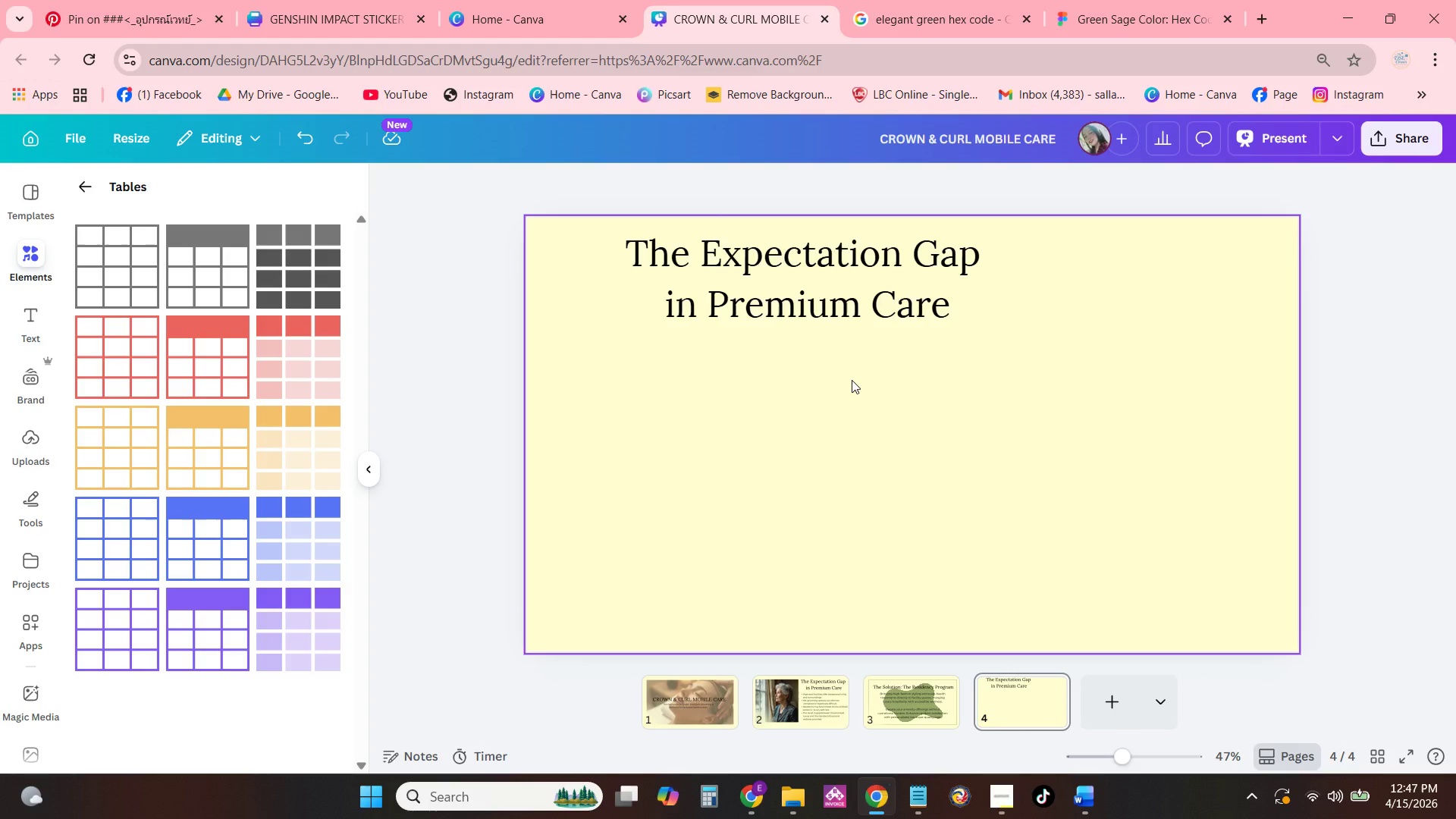 
double_click([857, 318])
 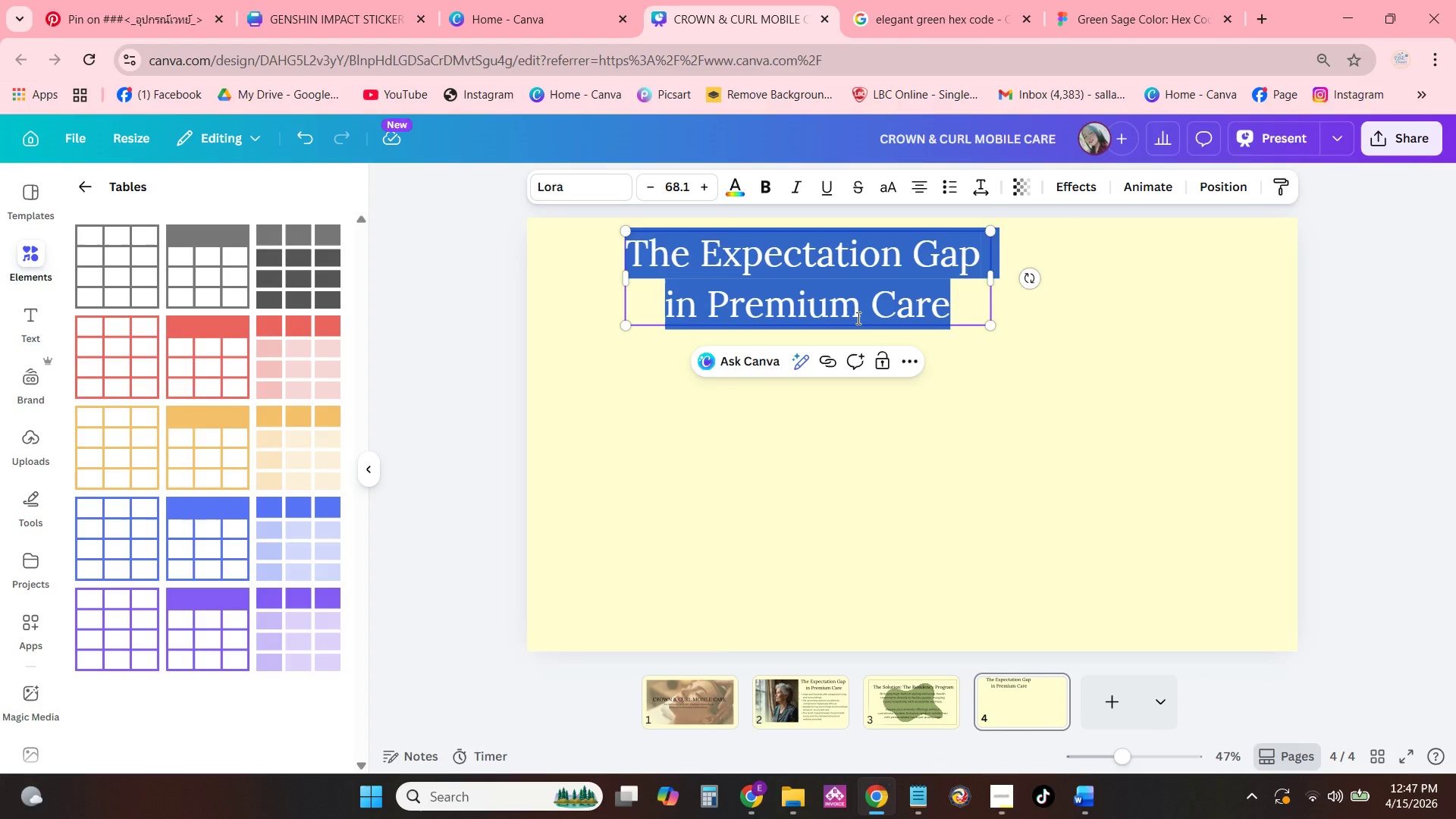 
type(Curl Cronw)
key(Backspace)
type(w)
key(Backspace)
key(Backspace)
type(wm)
key(Backspace)
key(Backspace)
key(Backspace)
key(Backspace)
type(Crown )
key(Backspace)
key(Backspace)
key(Backspace)
key(Backspace)
type(own 7 Curl Mobile Care Menu)
 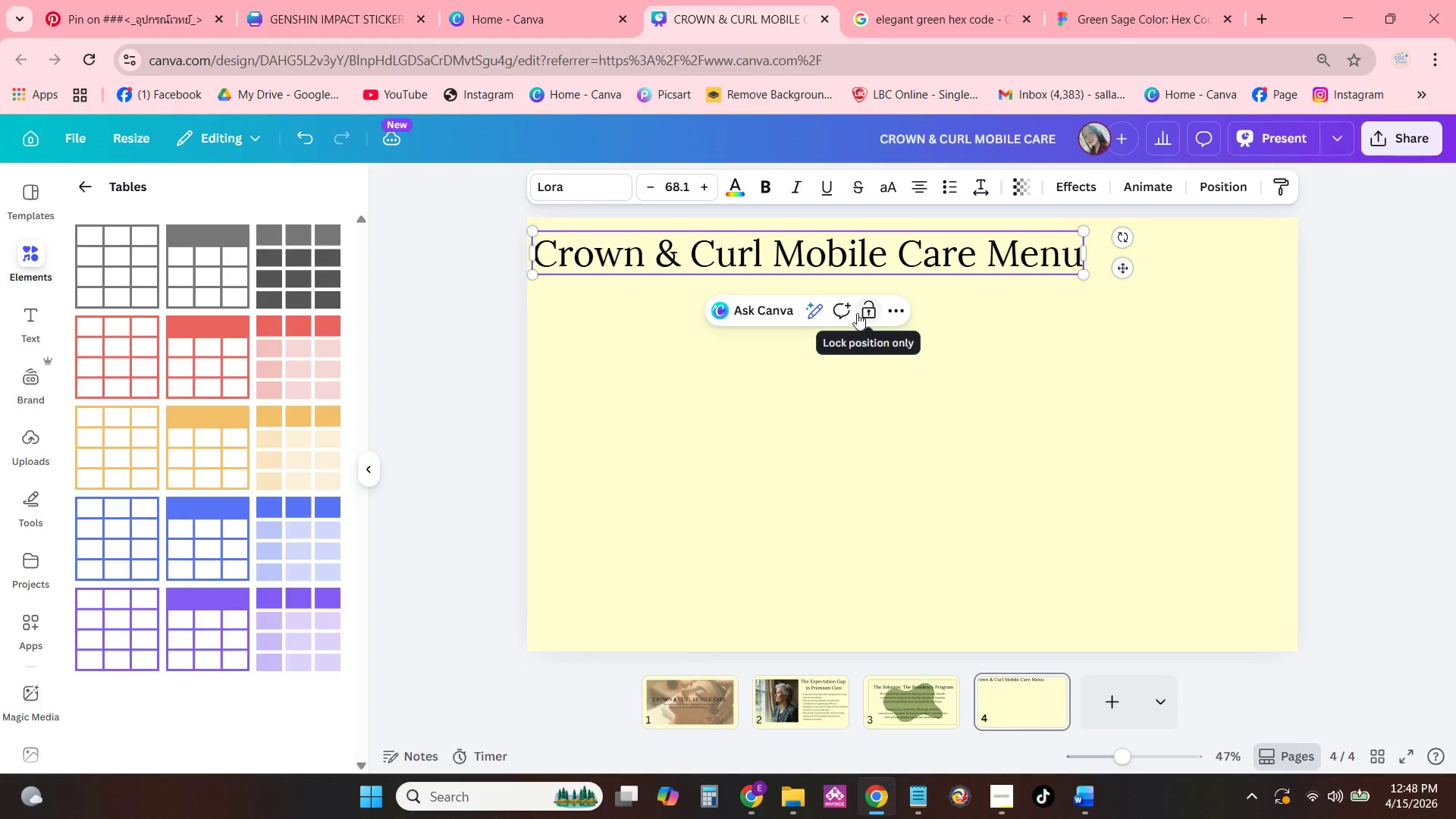 
left_click_drag(start_coordinate=[1085, 281], to_coordinate=[1140, 296])
 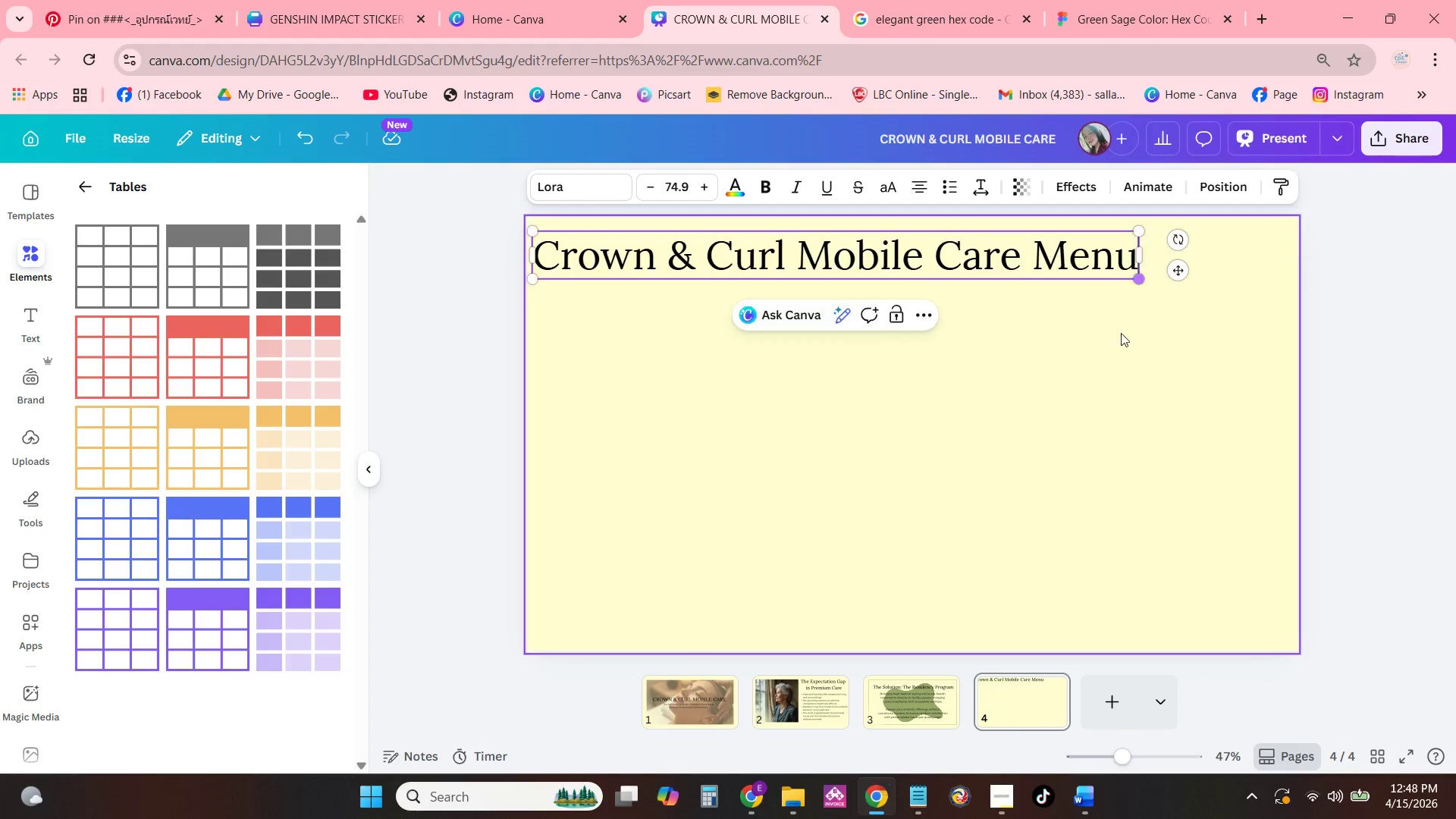 
double_click([1115, 347])
 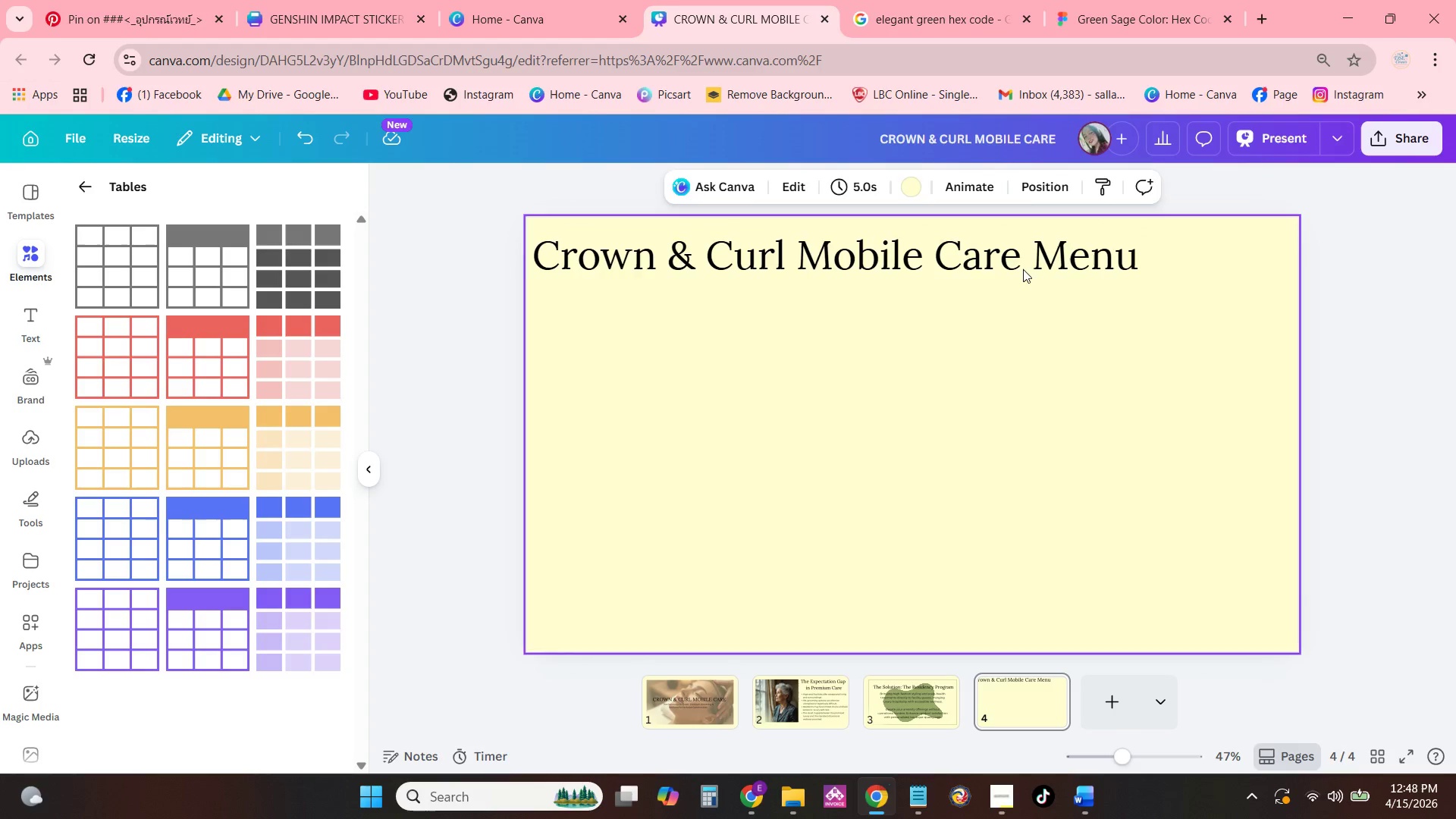 
left_click_drag(start_coordinate=[1021, 266], to_coordinate=[1099, 283])
 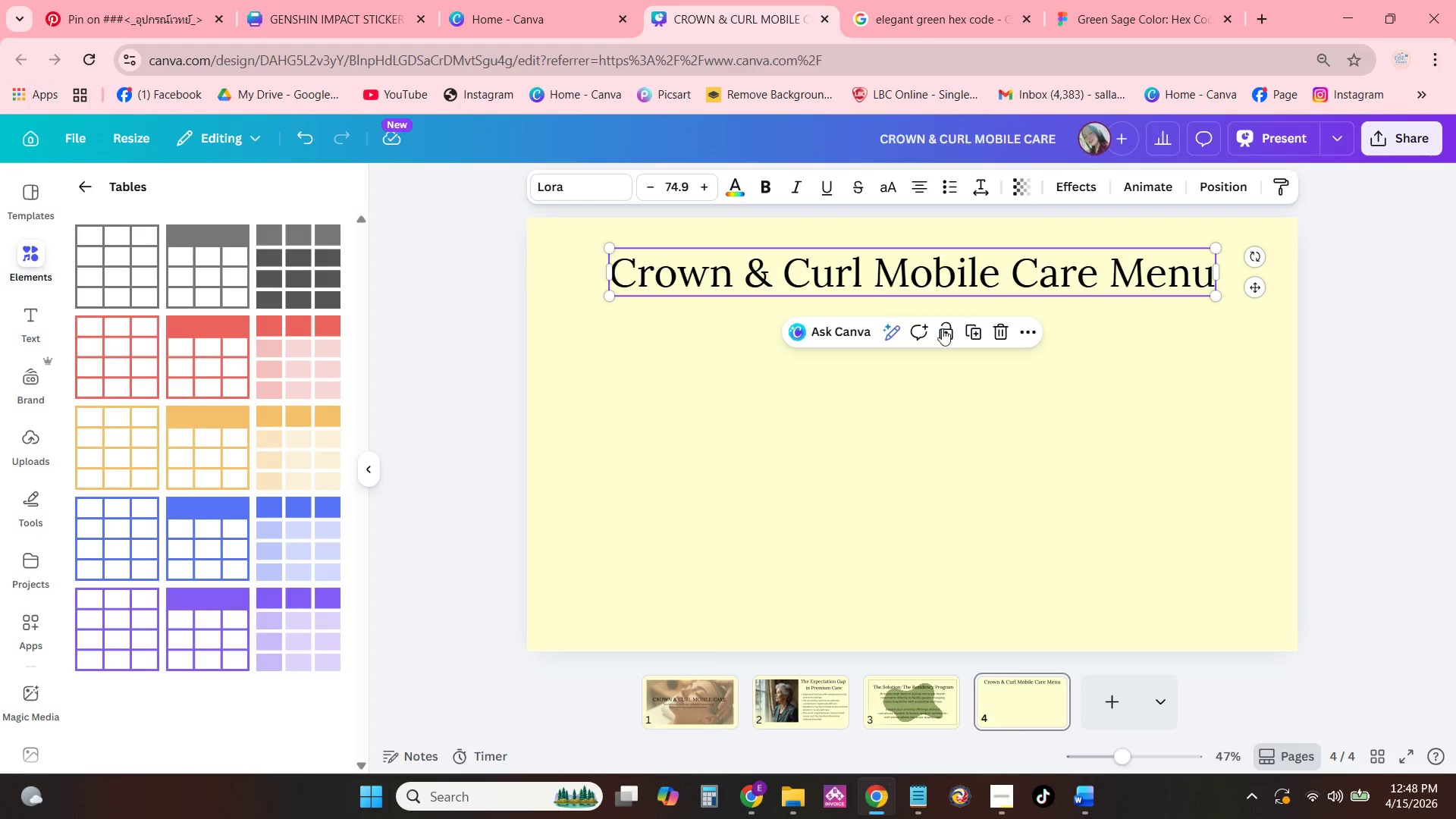 
left_click([965, 334])
 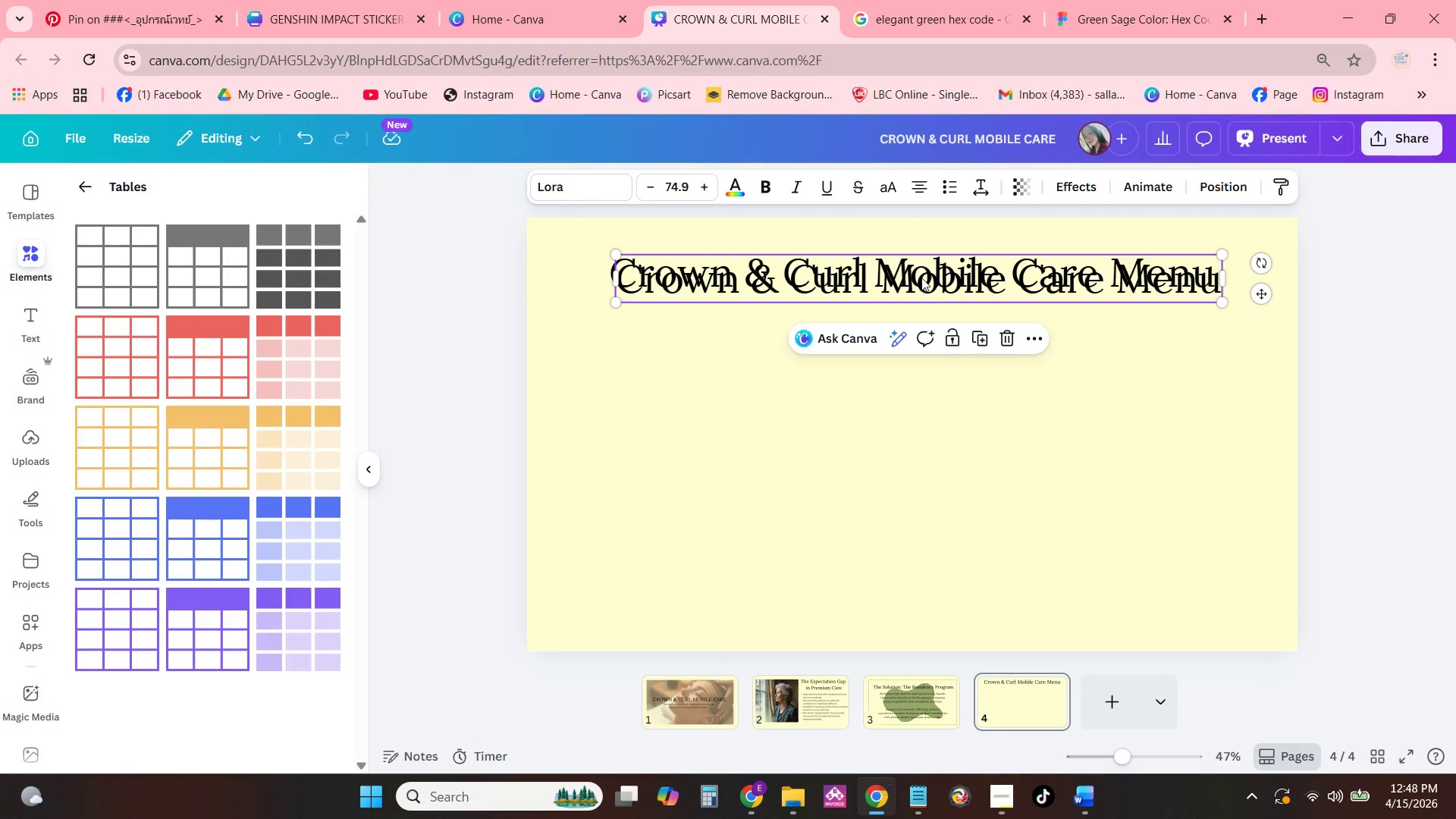 
left_click_drag(start_coordinate=[920, 275], to_coordinate=[869, 374])
 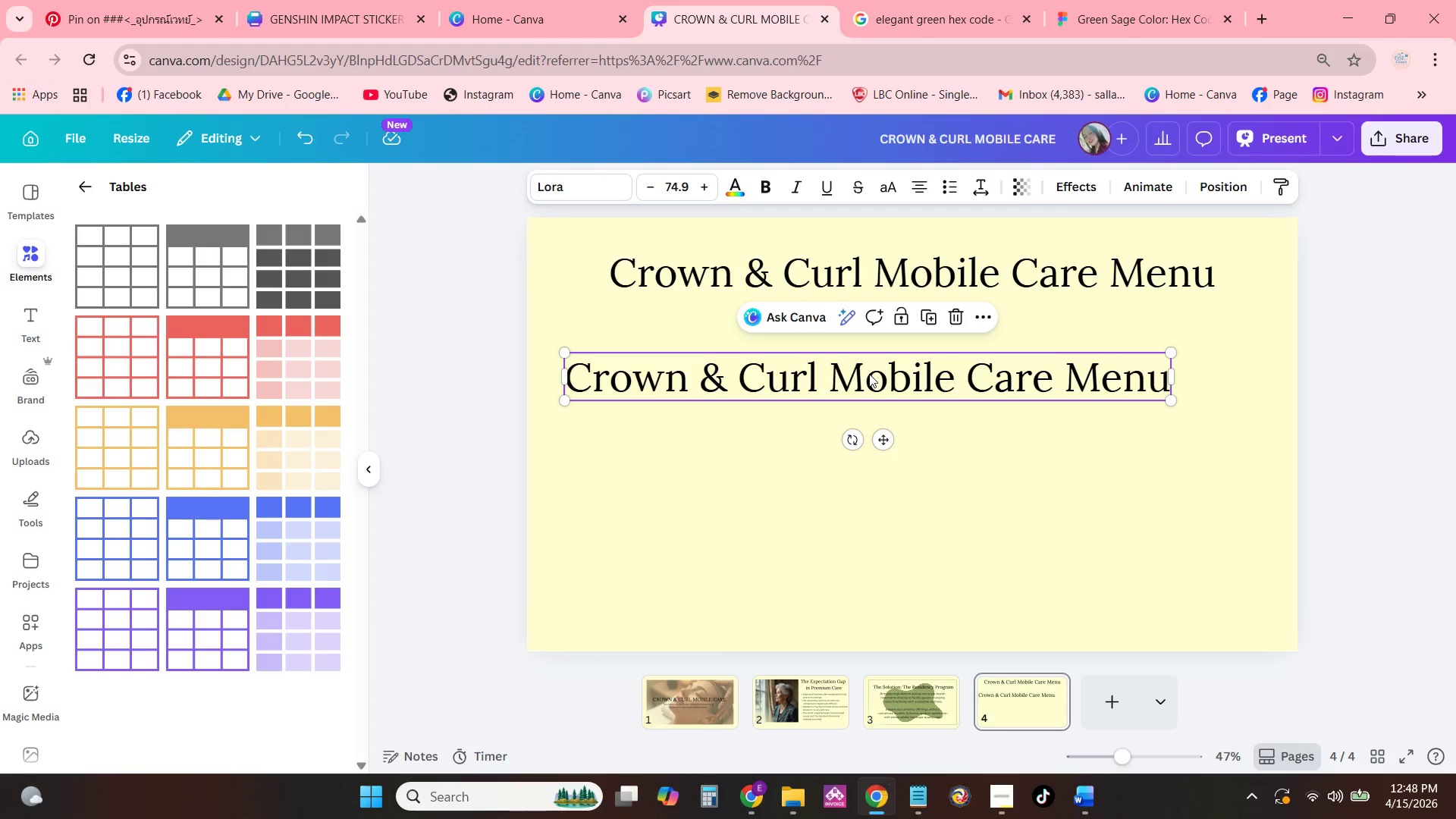 
left_click([864, 372])
 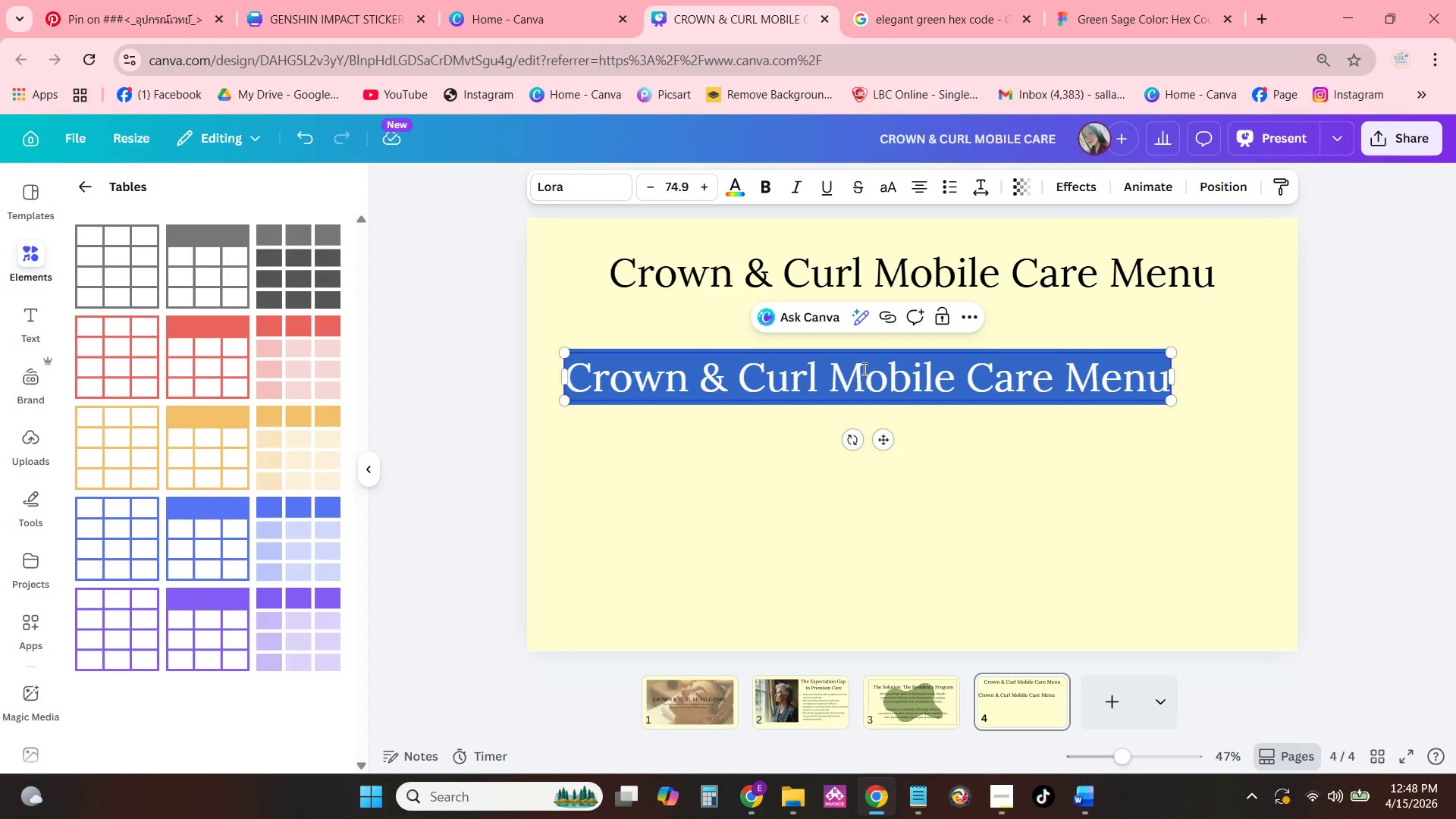 
type(Silk &s )
key(Backspace)
key(Backspace)
type( Scalp)
 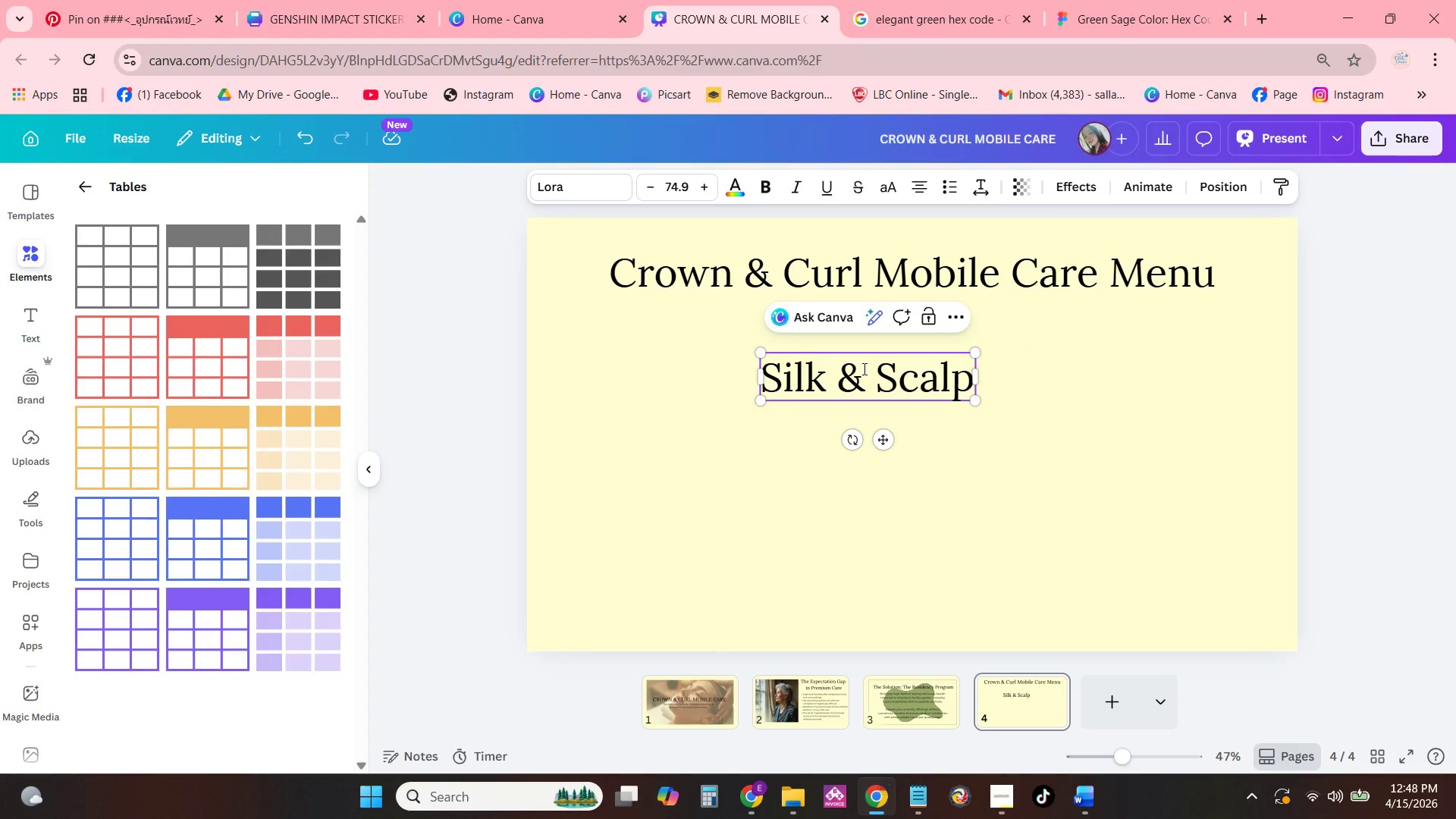 
type( r=)
key(Backspace)
key(Backspace)
type(TreaT)
key(Backspace)
key(Backspace)
type(atmenr=)
key(Backspace)
key(Backspace)
key(Backspace)
type(nt)
 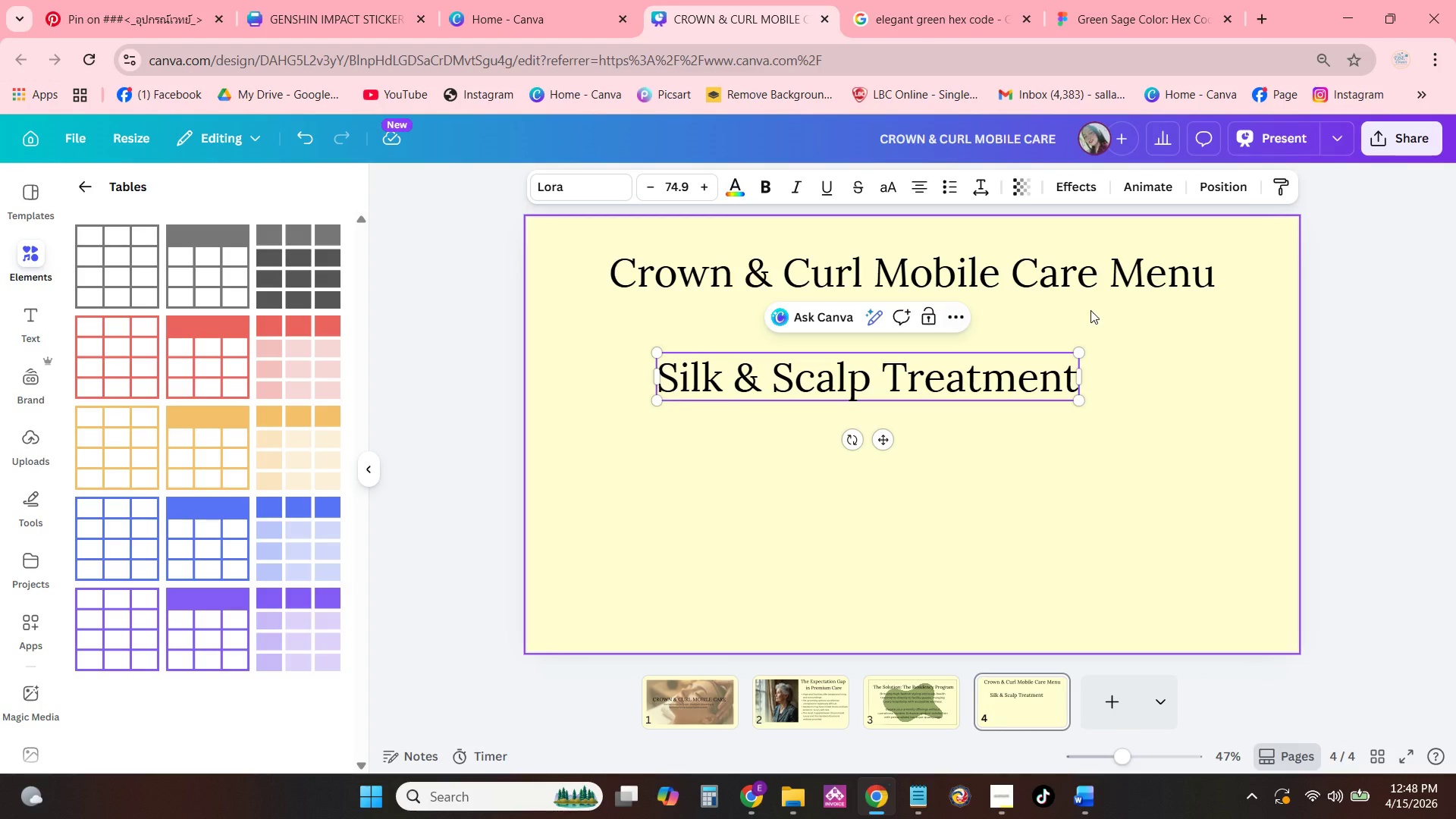 
left_click_drag(start_coordinate=[1081, 397], to_coordinate=[928, 363])
 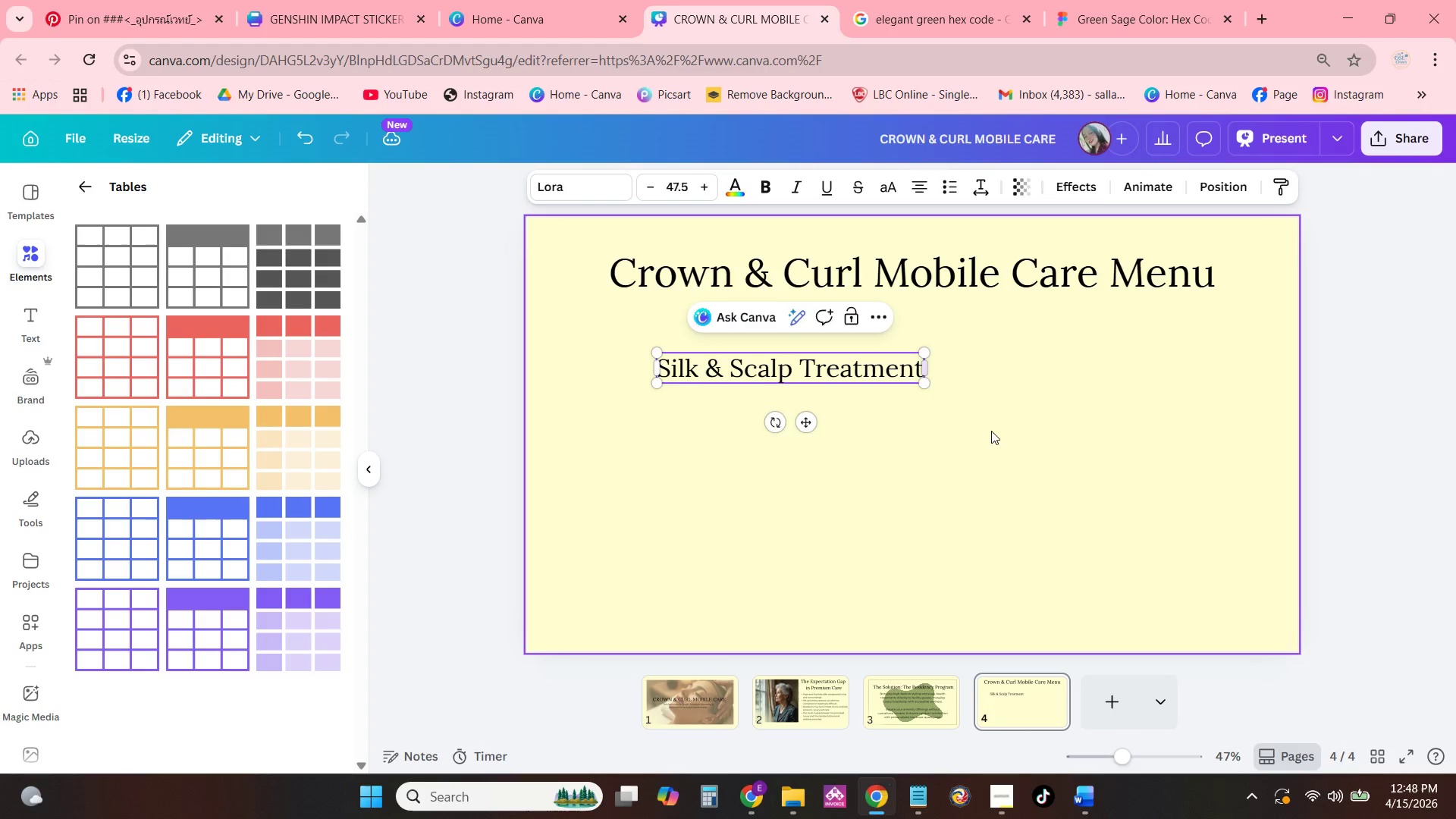 
left_click([991, 431])
 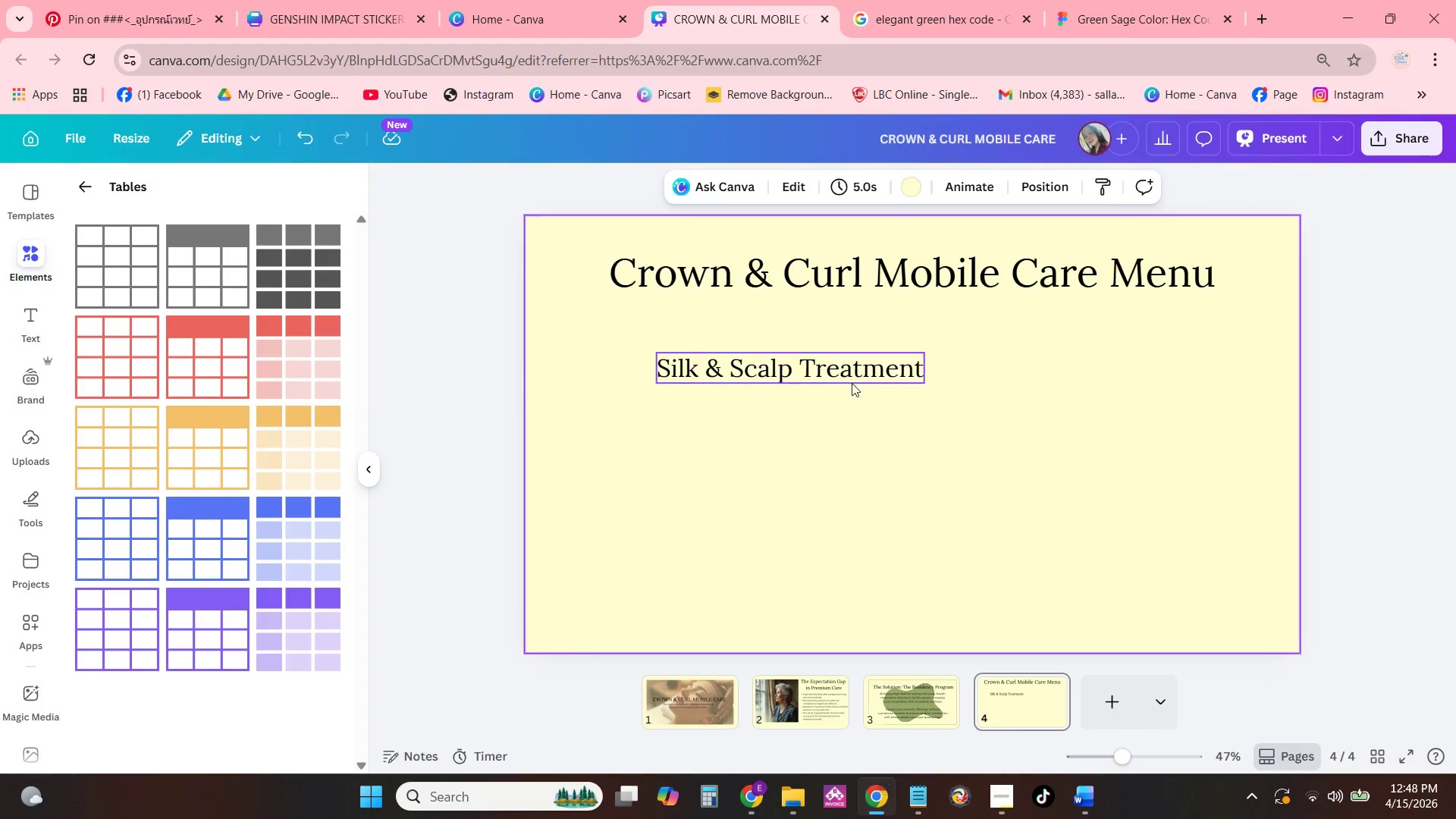 
left_click_drag(start_coordinate=[852, 379], to_coordinate=[754, 408])
 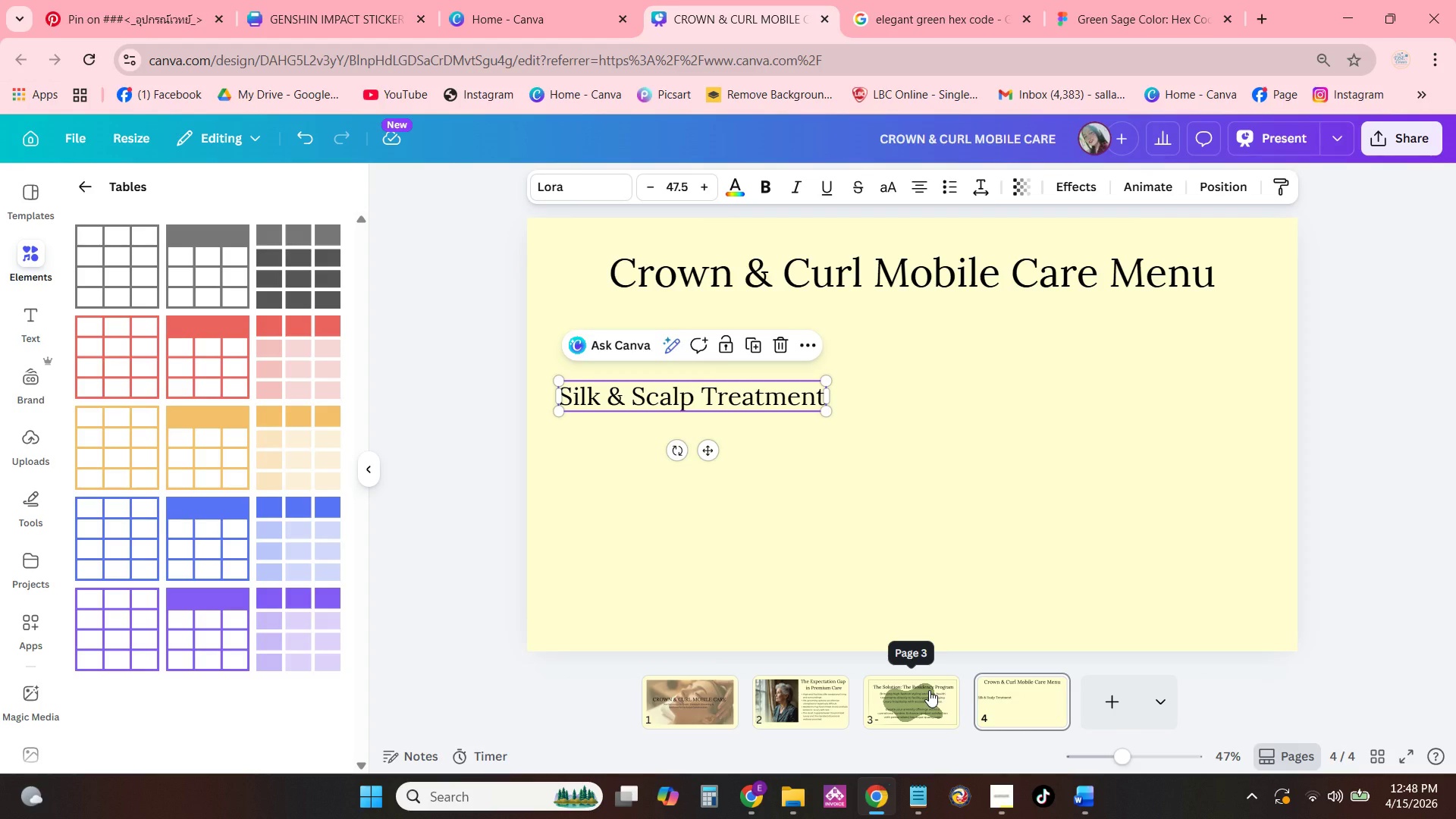 
left_click([929, 690])
 